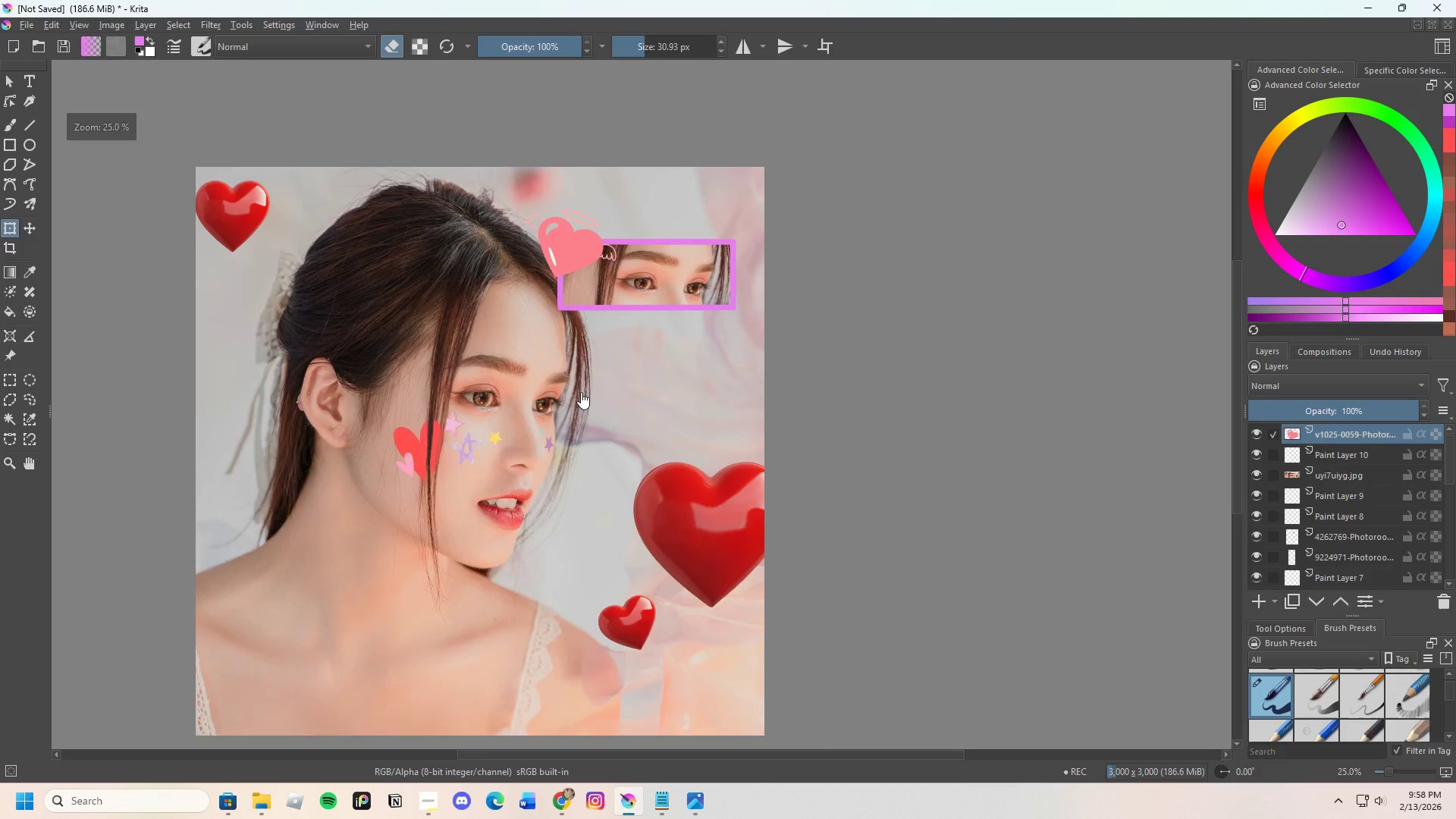 
scroll: coordinate [581, 392], scroll_direction: up, amount: 2.0
 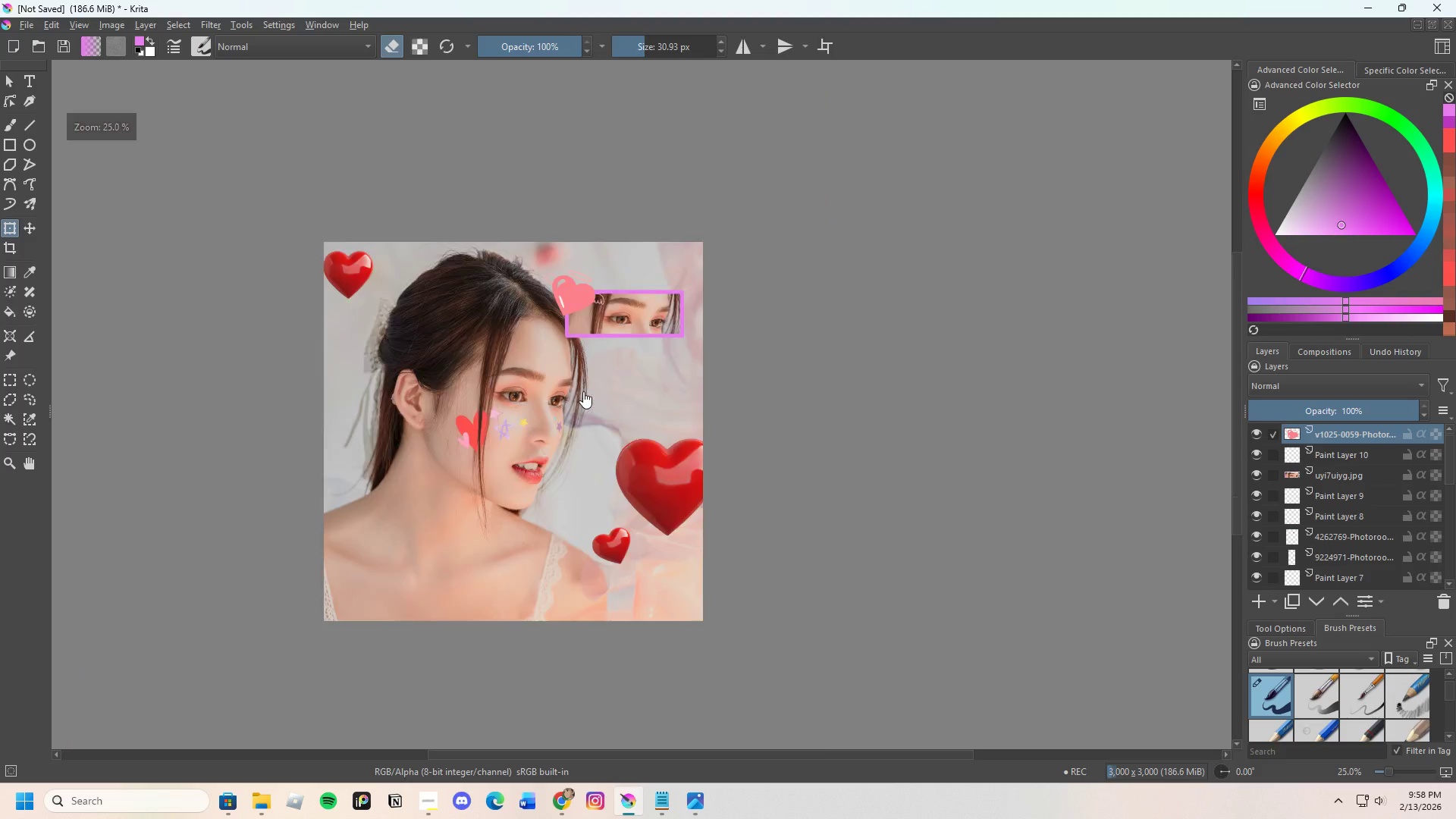 
scroll: coordinate [582, 392], scroll_direction: down, amount: 2.0
 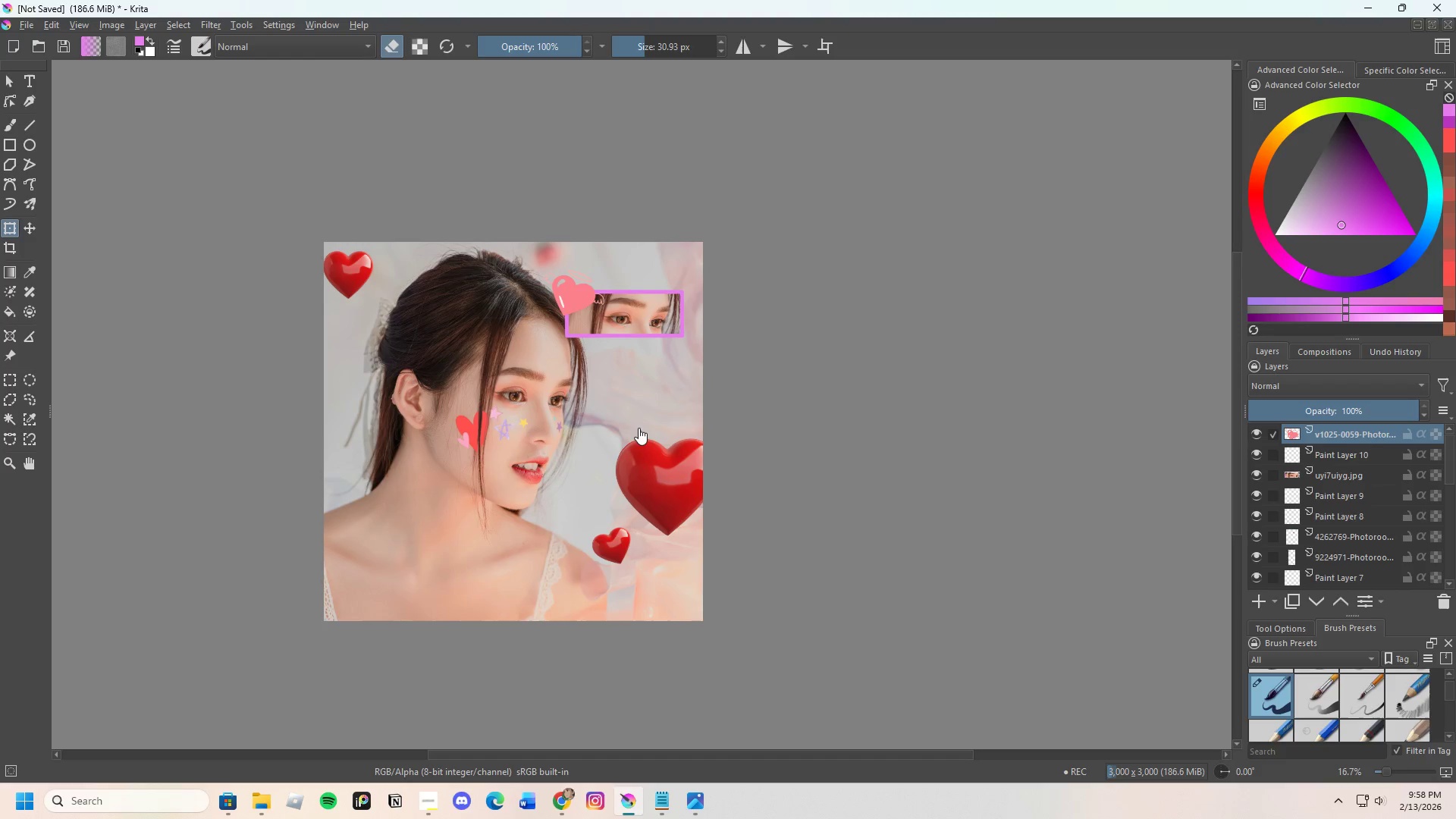 
scroll: coordinate [622, 391], scroll_direction: up, amount: 1.0
 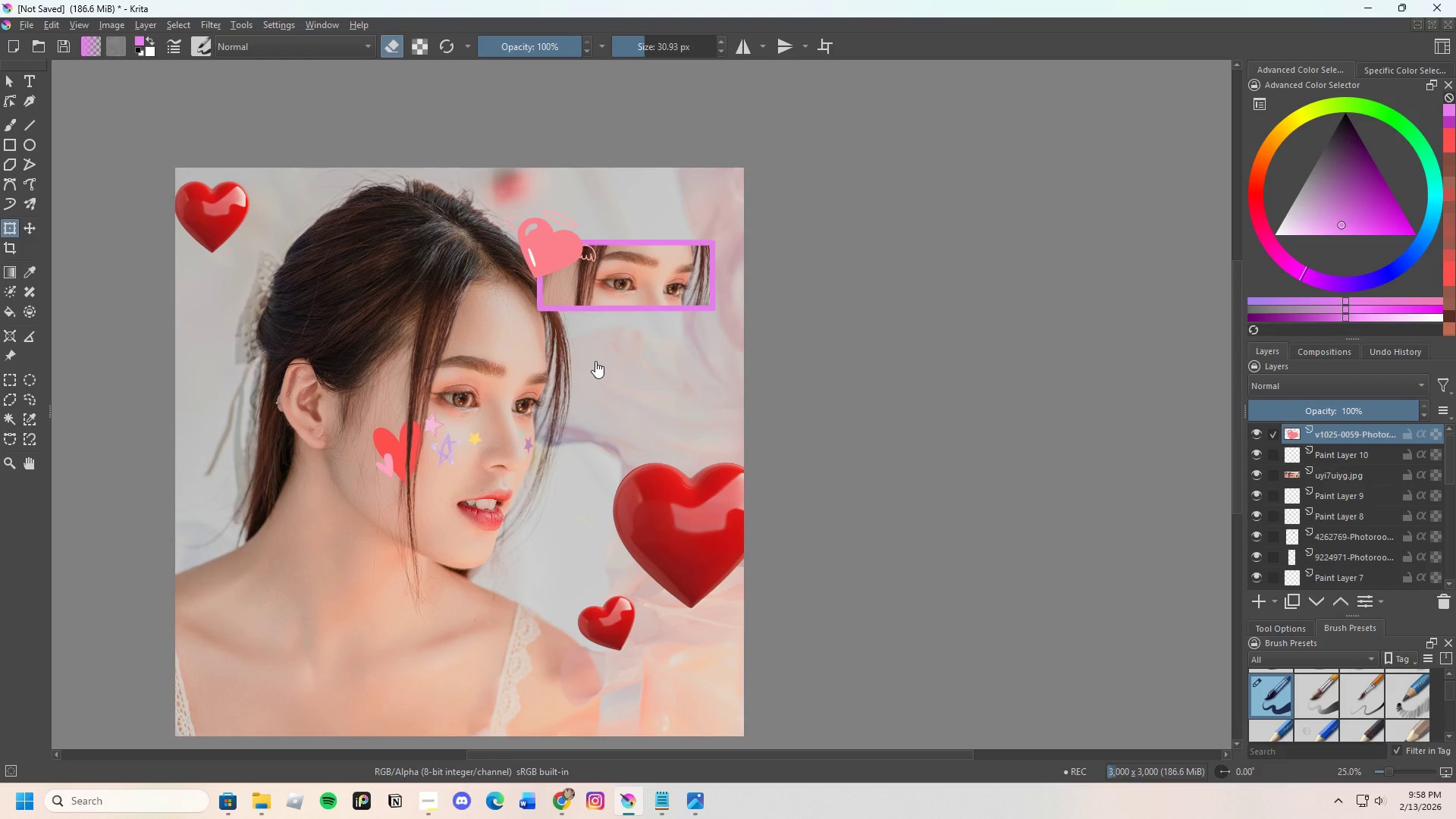 
scroll: coordinate [599, 357], scroll_direction: none, amount: 0.0
 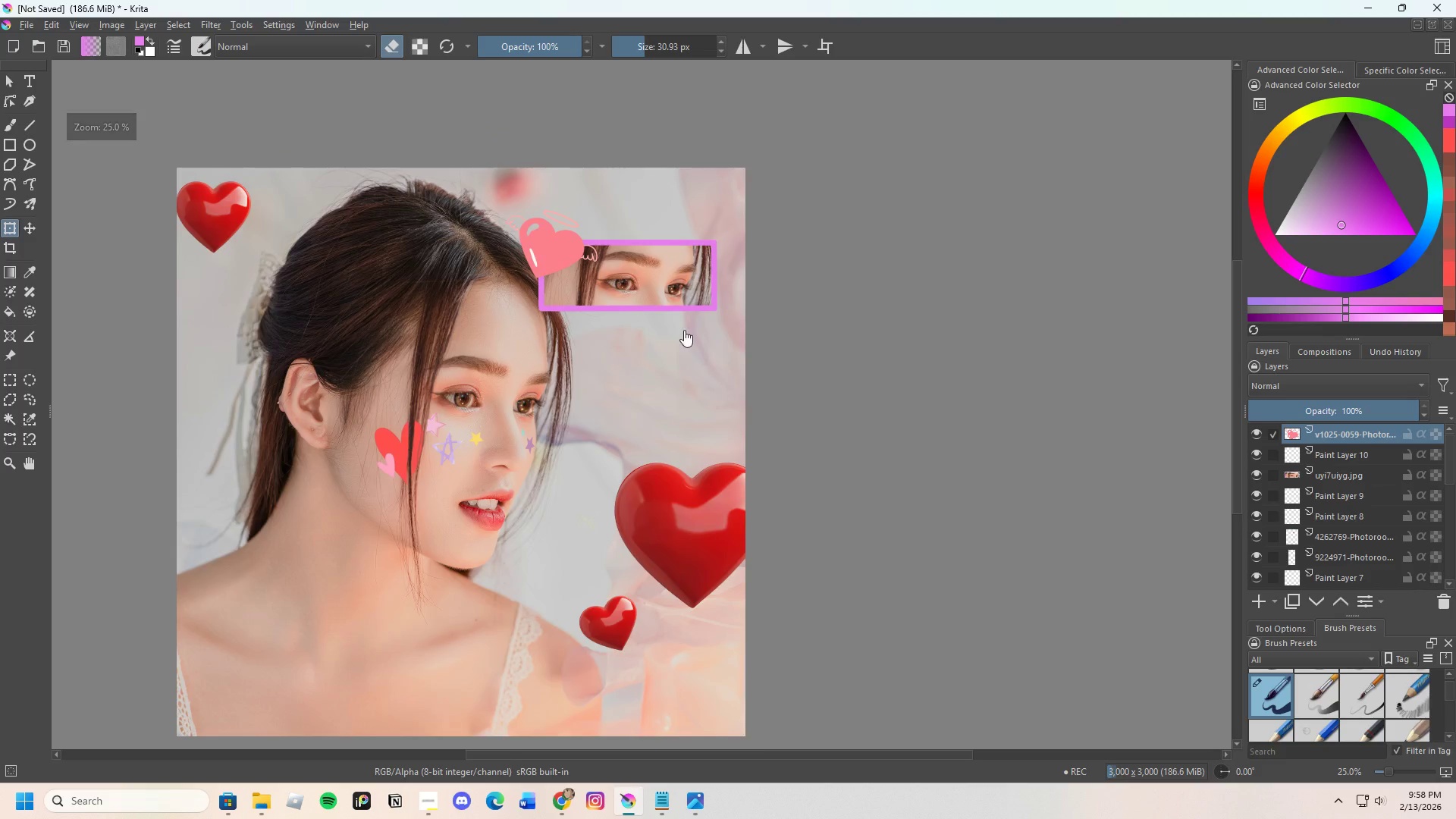 
scroll: coordinate [689, 325], scroll_direction: up, amount: 1.0
 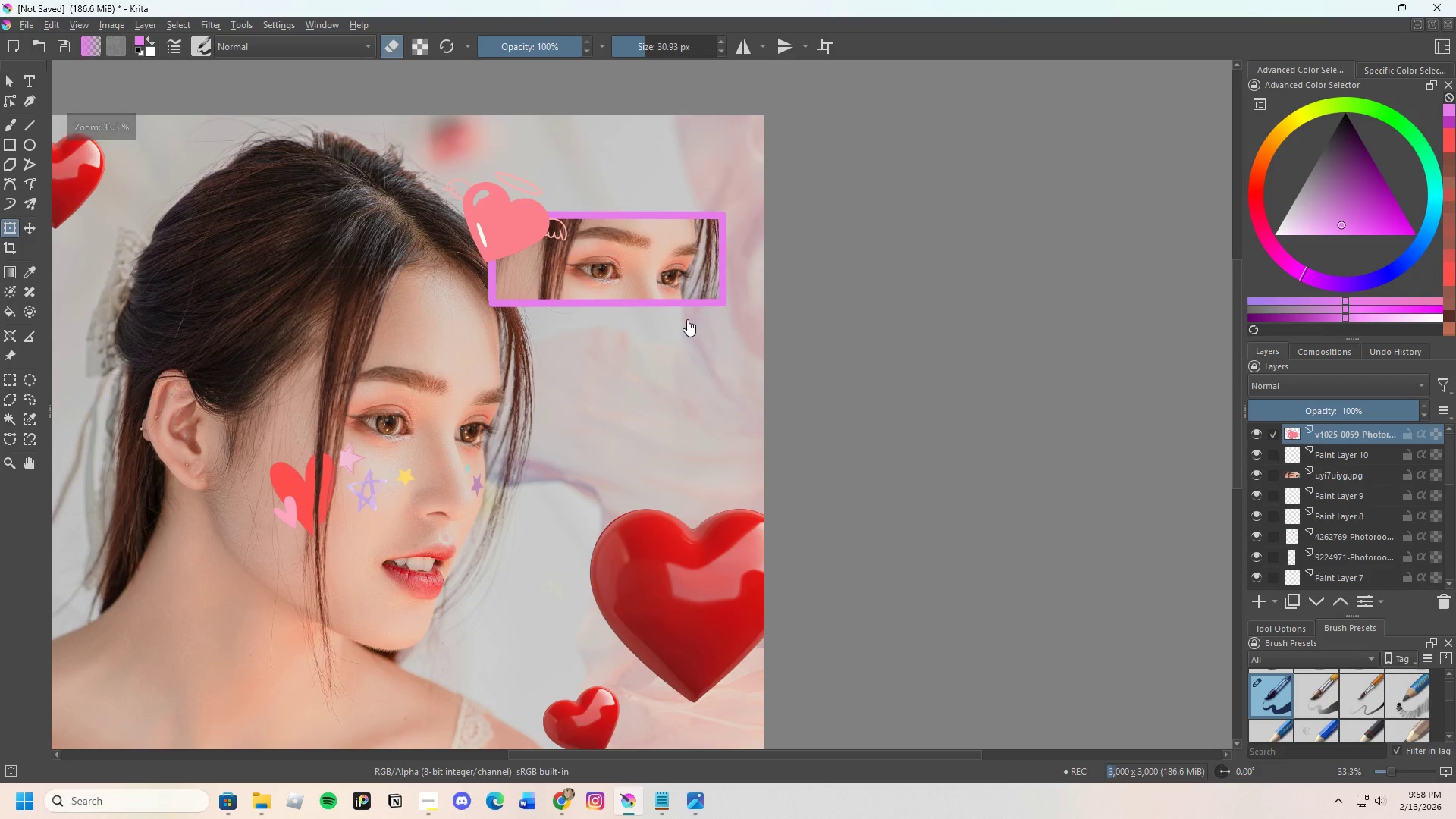 
scroll: coordinate [670, 278], scroll_direction: none, amount: 0.0
 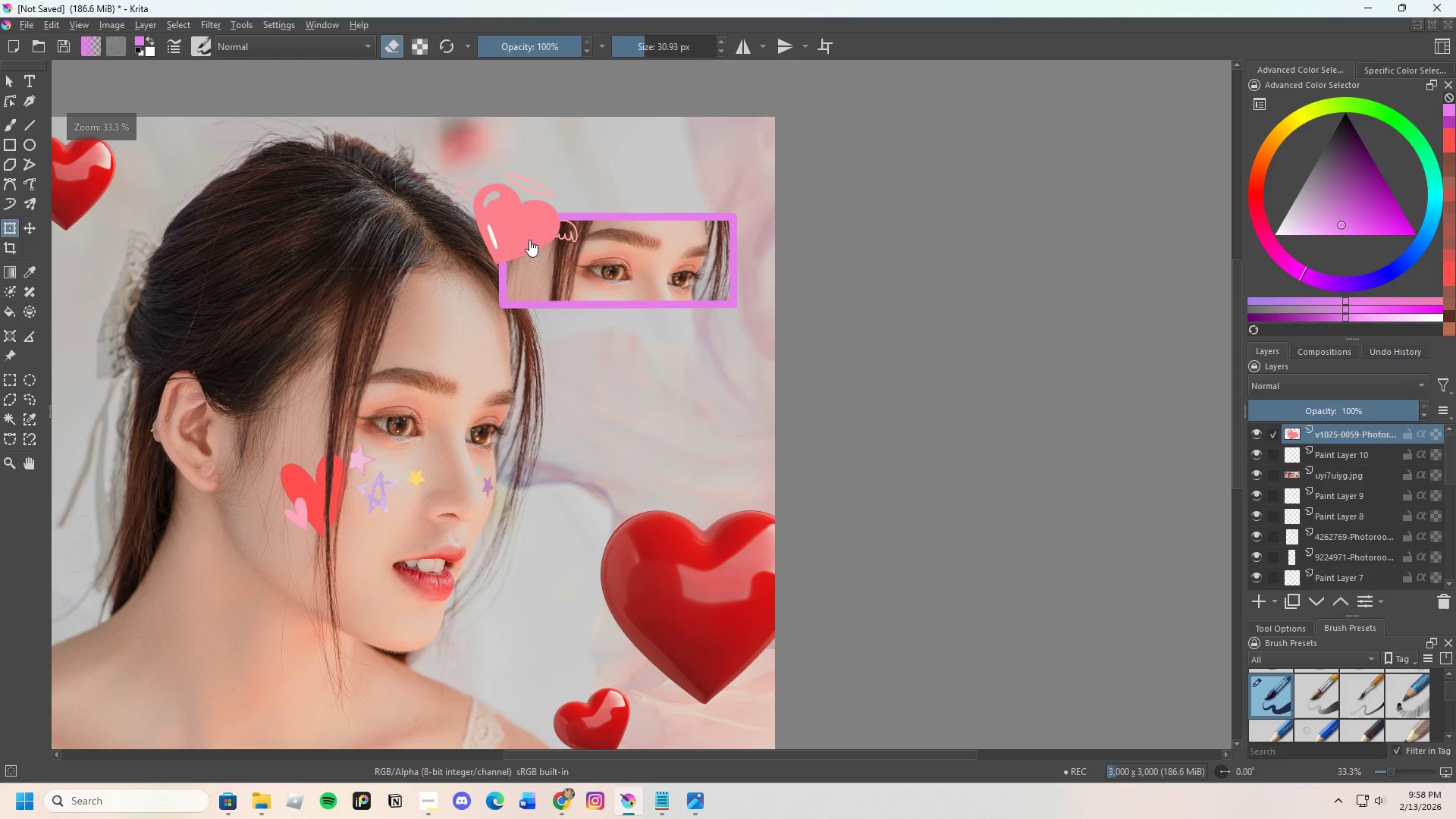 
left_click([526, 235])
 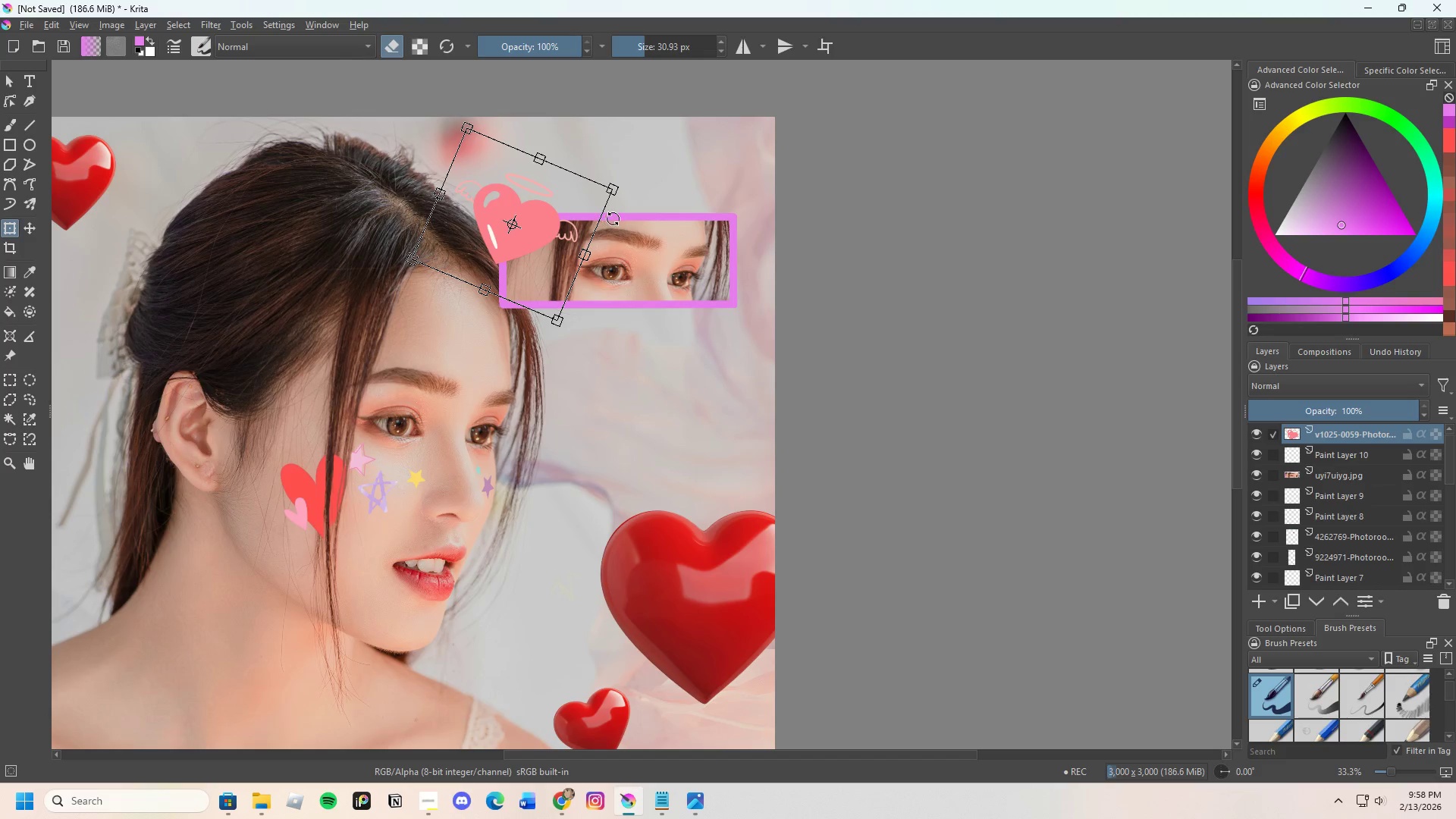 
left_click_drag(start_coordinate=[614, 218], to_coordinate=[621, 215])
 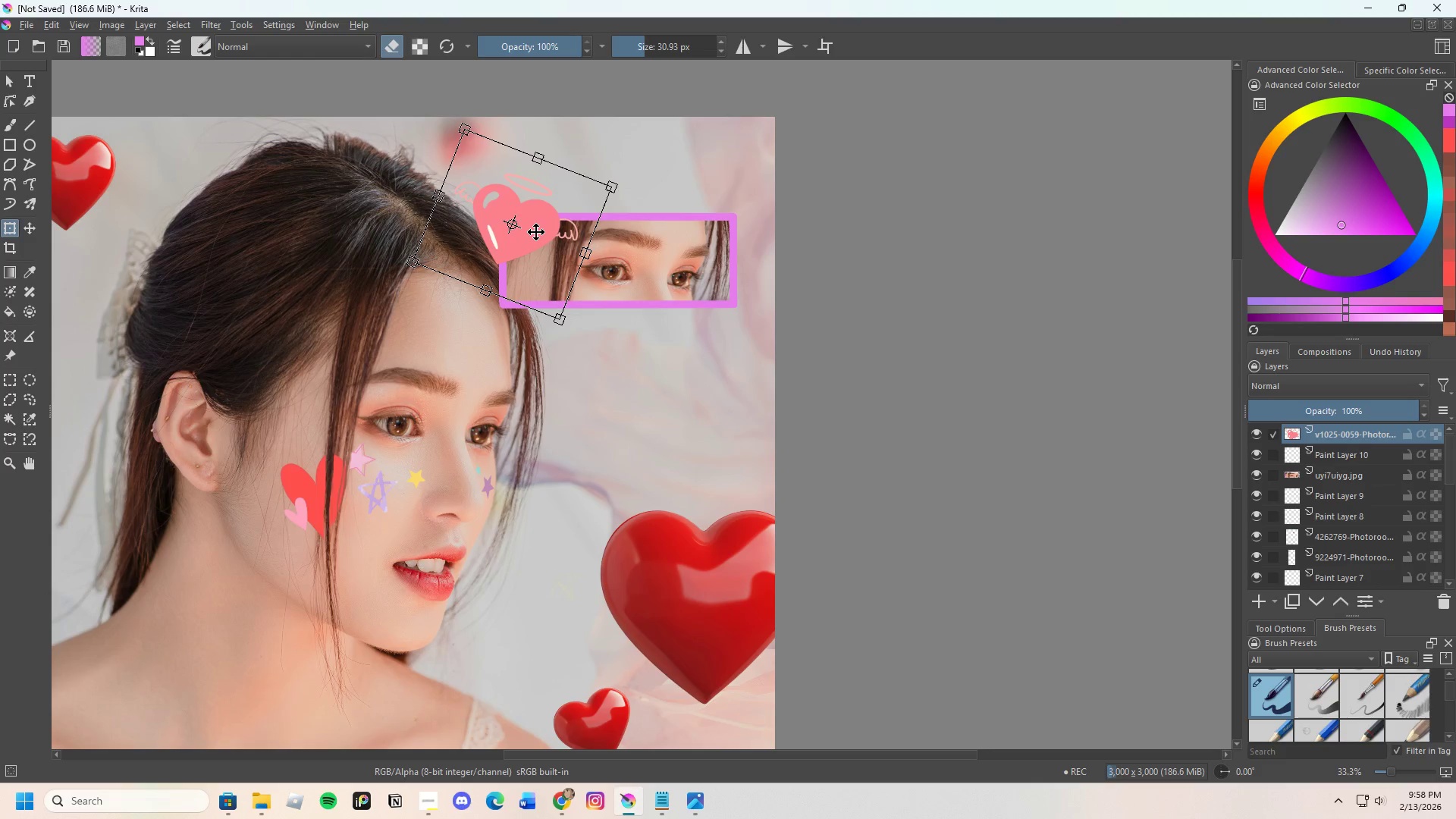 
left_click_drag(start_coordinate=[536, 232], to_coordinate=[522, 234])
 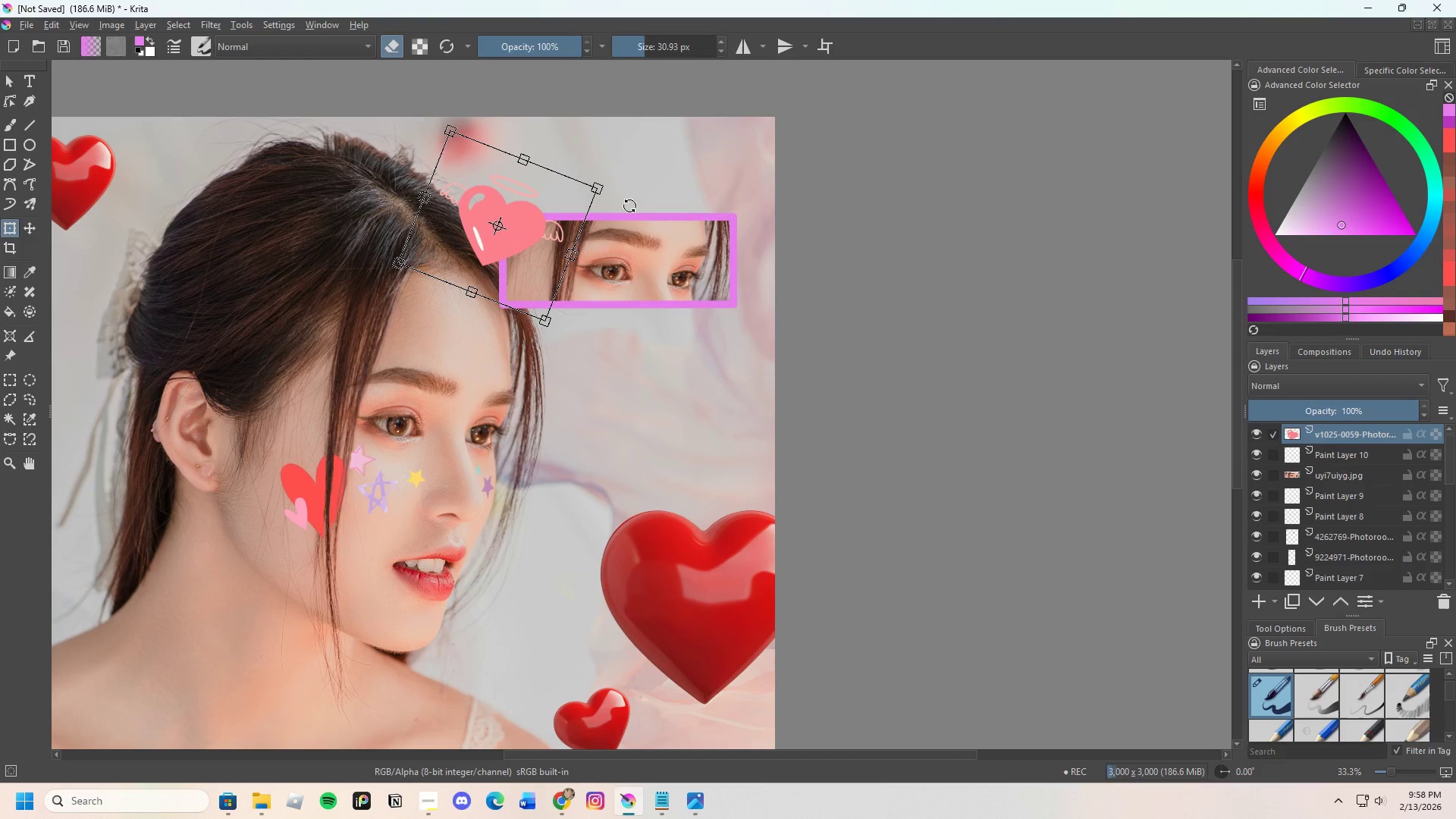 
left_click([629, 206])
 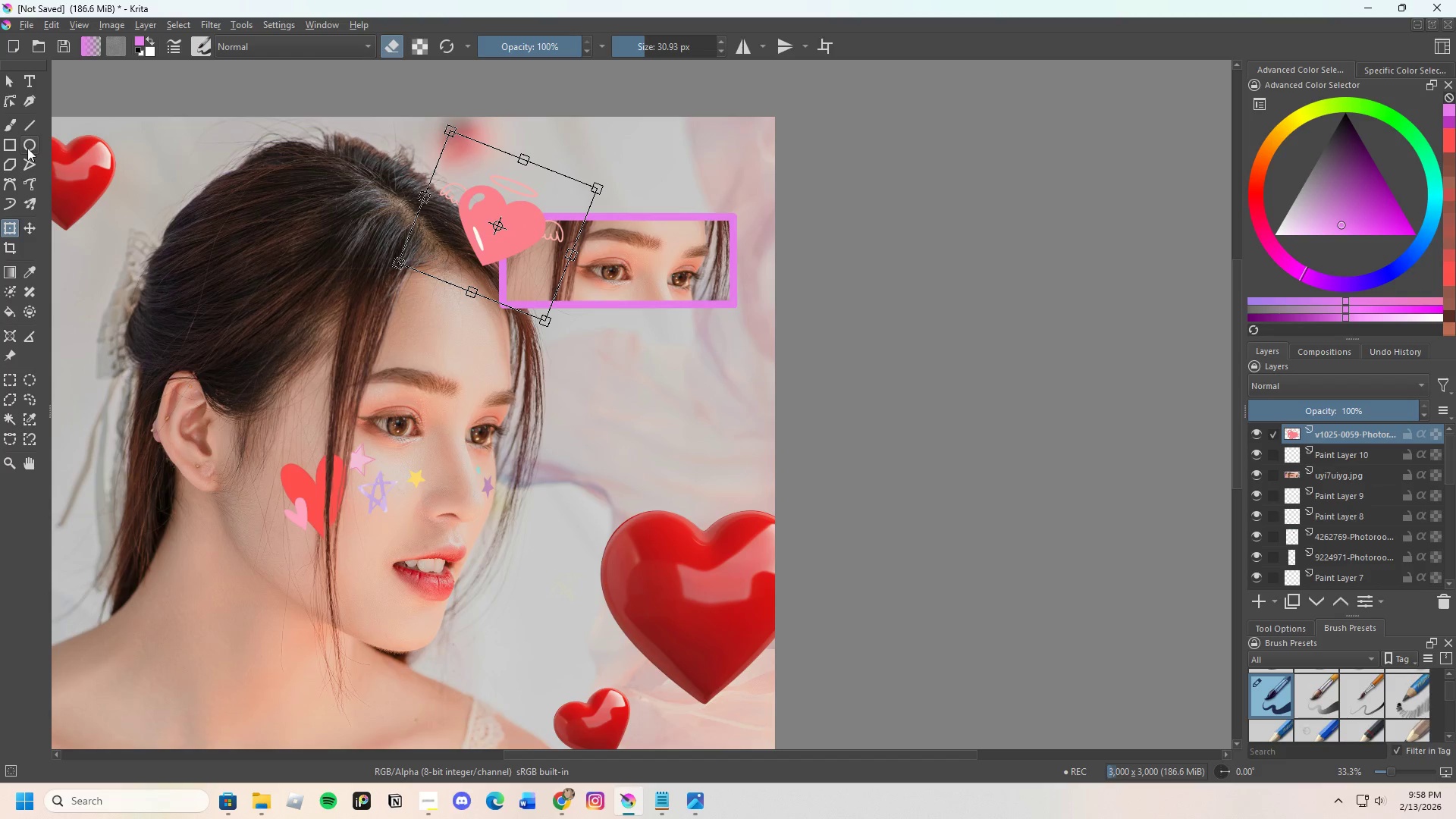 
left_click([11, 120])
 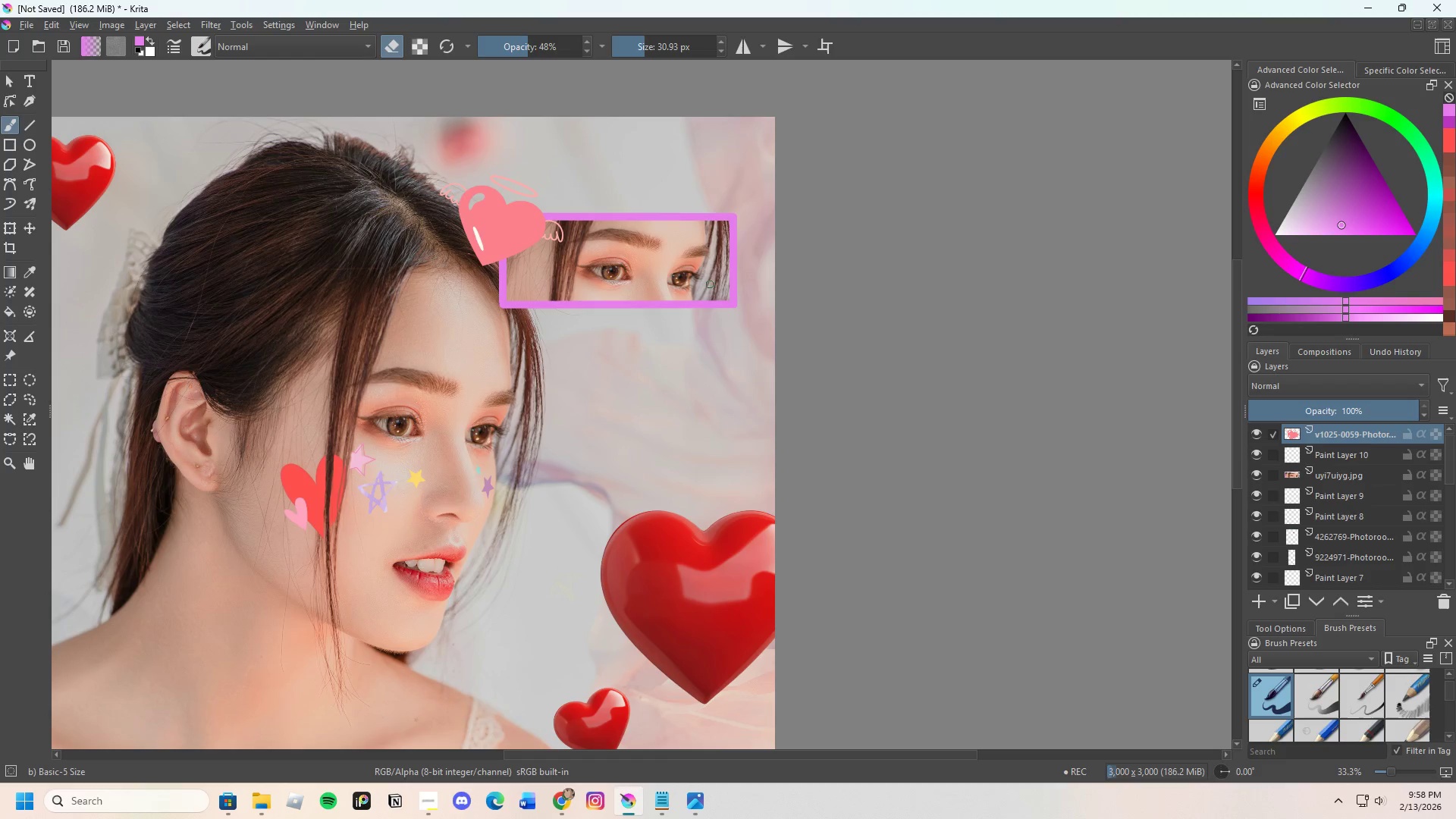 
scroll: coordinate [587, 526], scroll_direction: down, amount: 1.0
 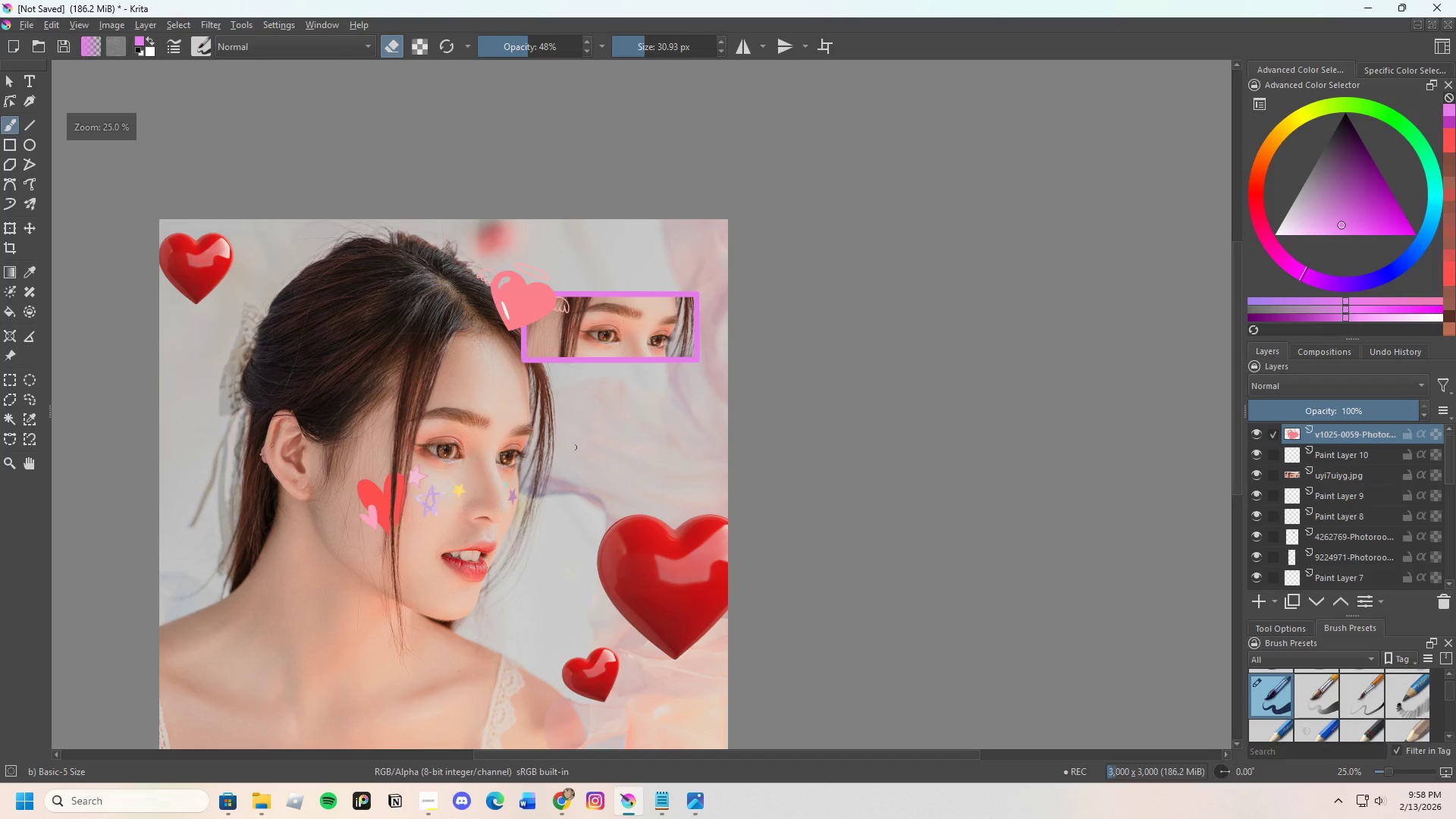 
scroll: coordinate [522, 416], scroll_direction: none, amount: 0.0
 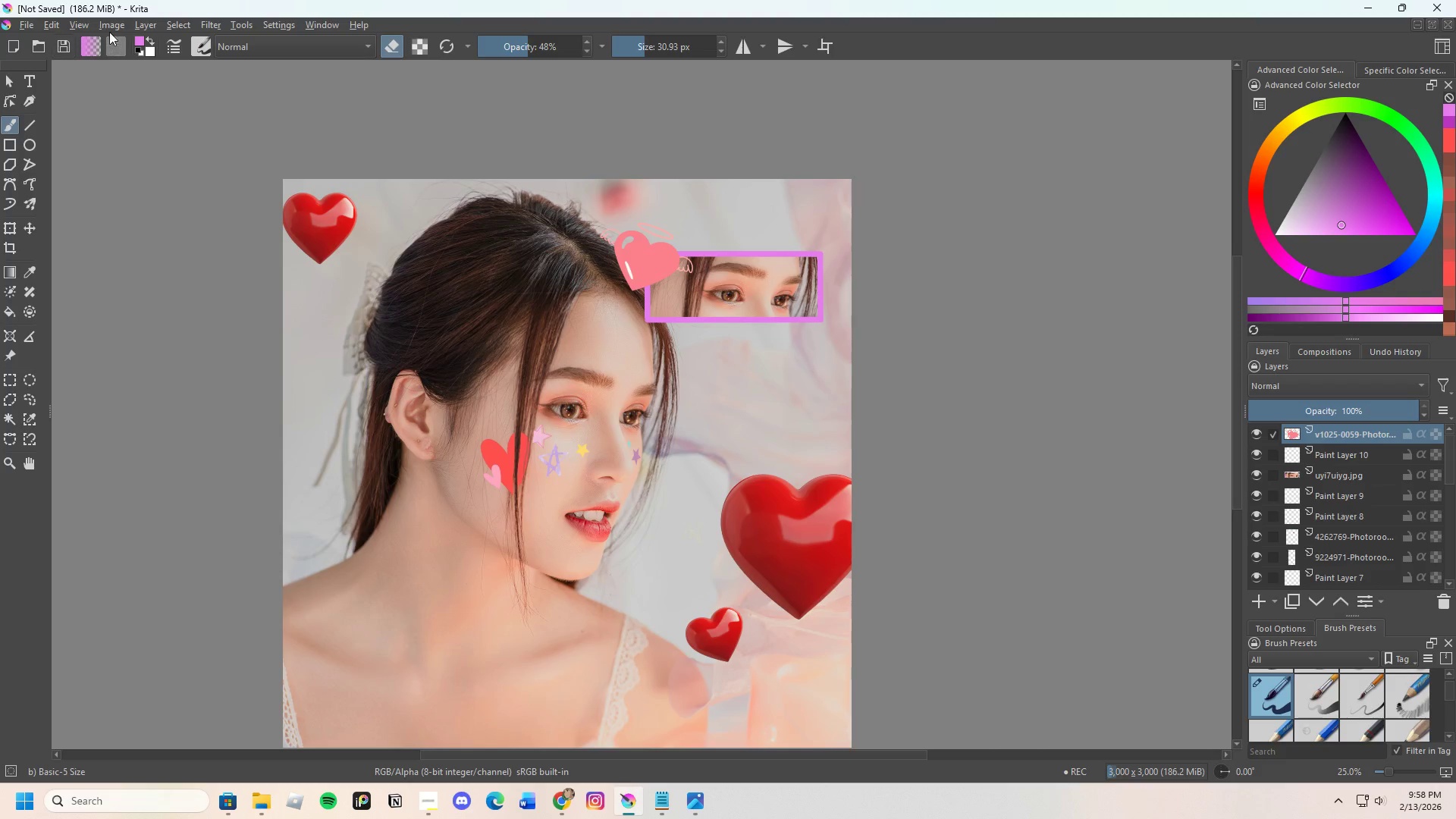 
left_click([136, 25])
 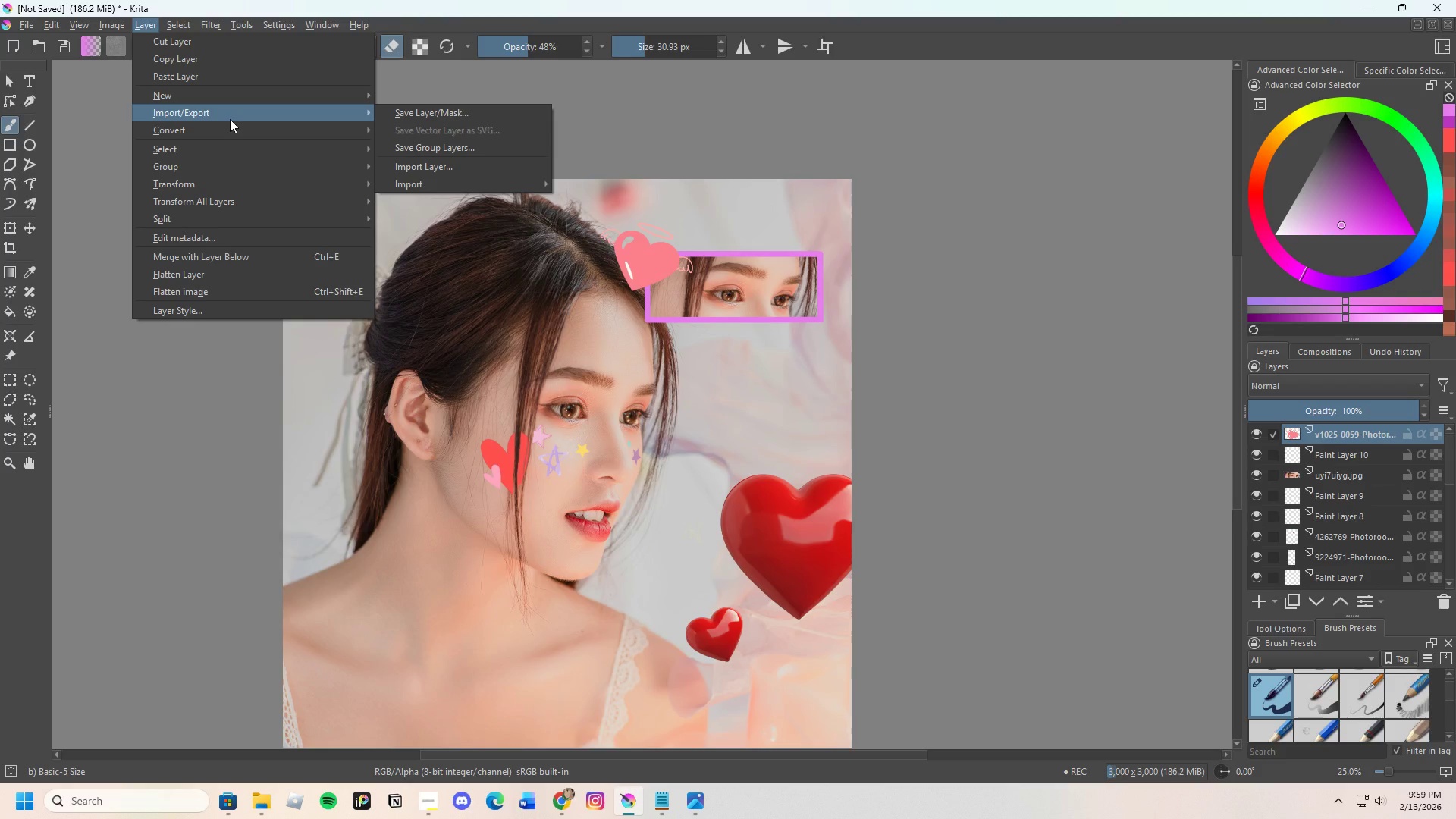 
left_click([441, 162])
 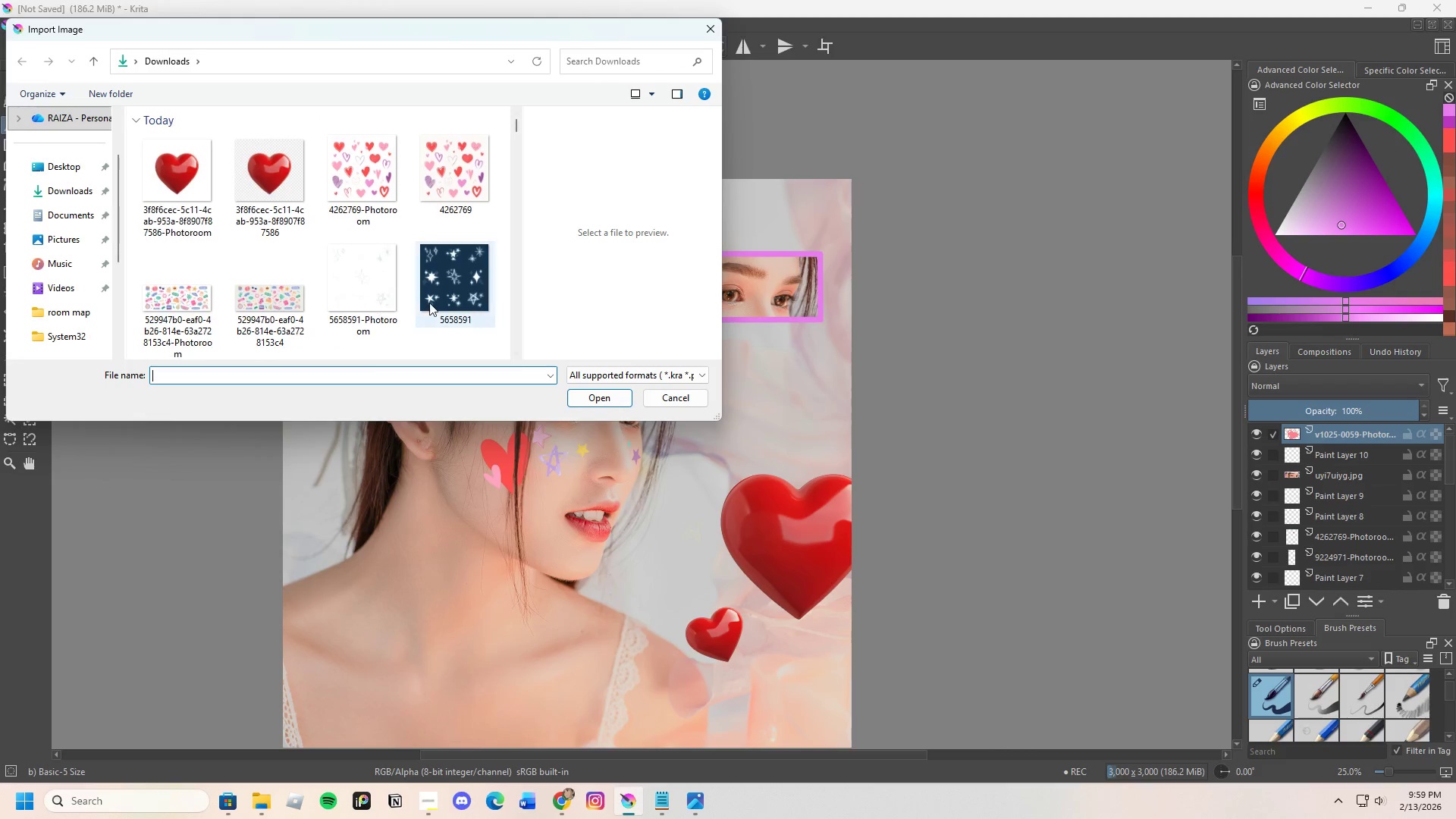 
scroll: coordinate [422, 294], scroll_direction: up, amount: 3.0
 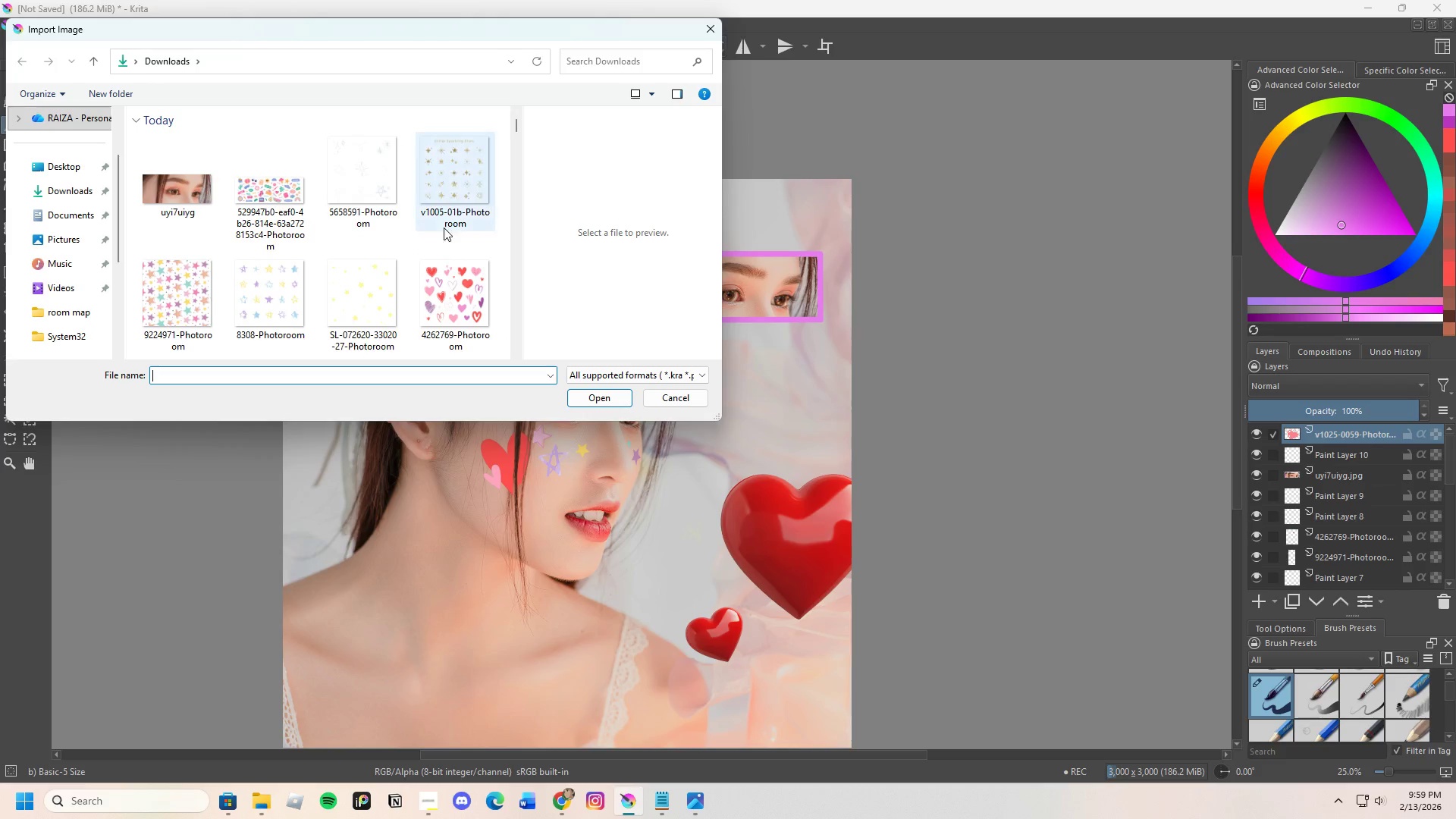 
left_click([382, 172])
 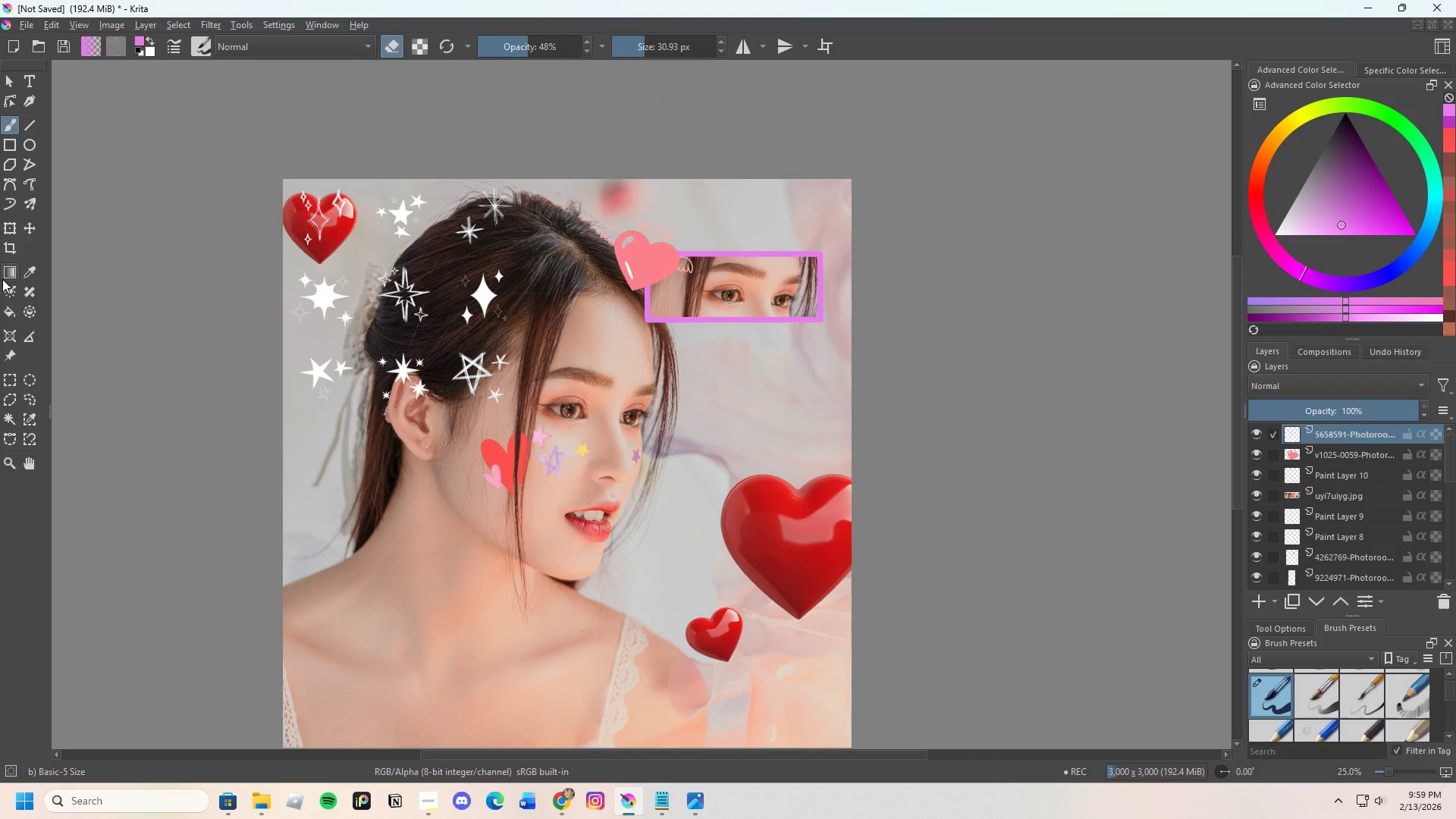 
wait(5.92)
 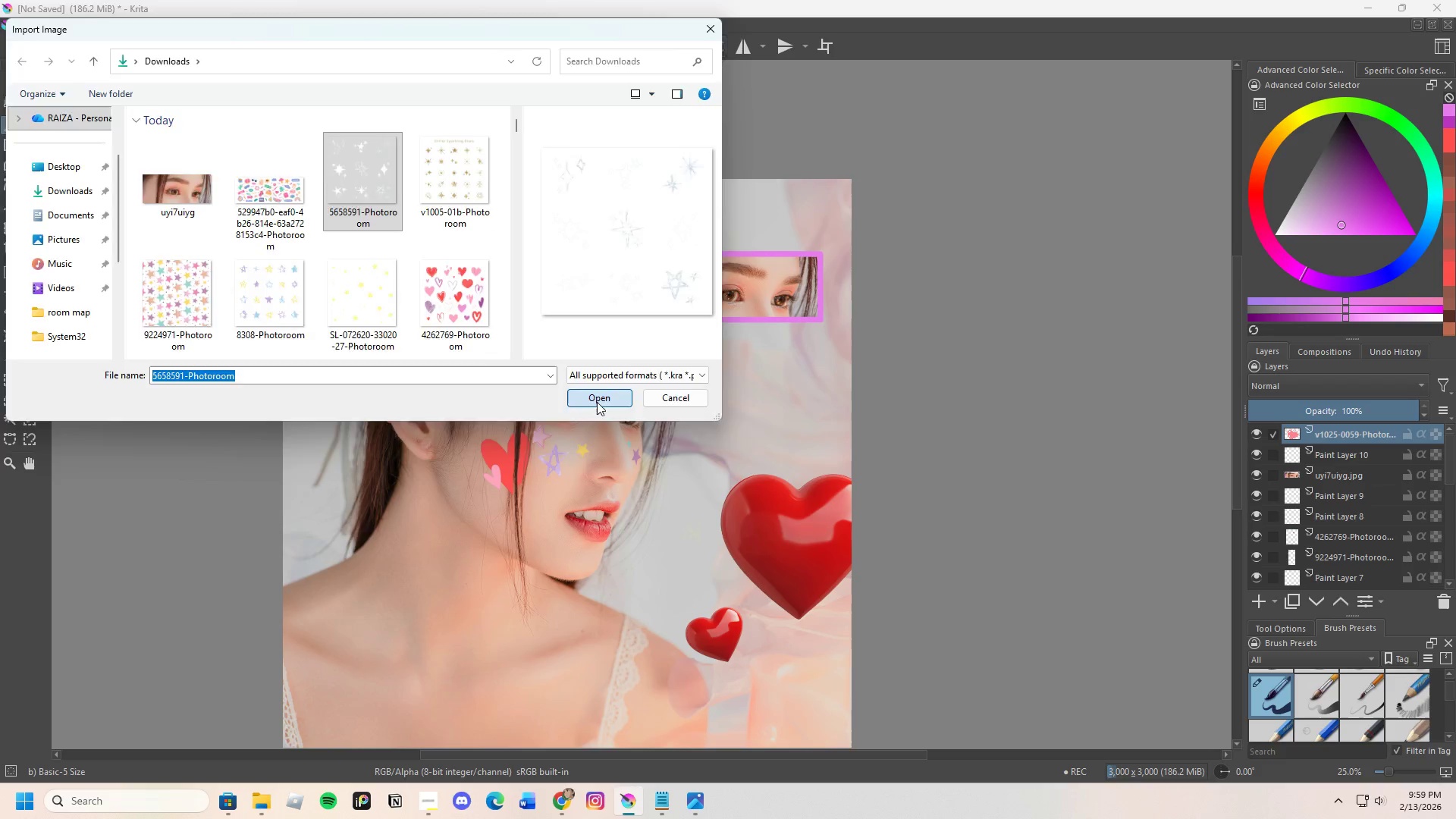 
left_click_drag(start_coordinate=[396, 275], to_coordinate=[595, 353])
 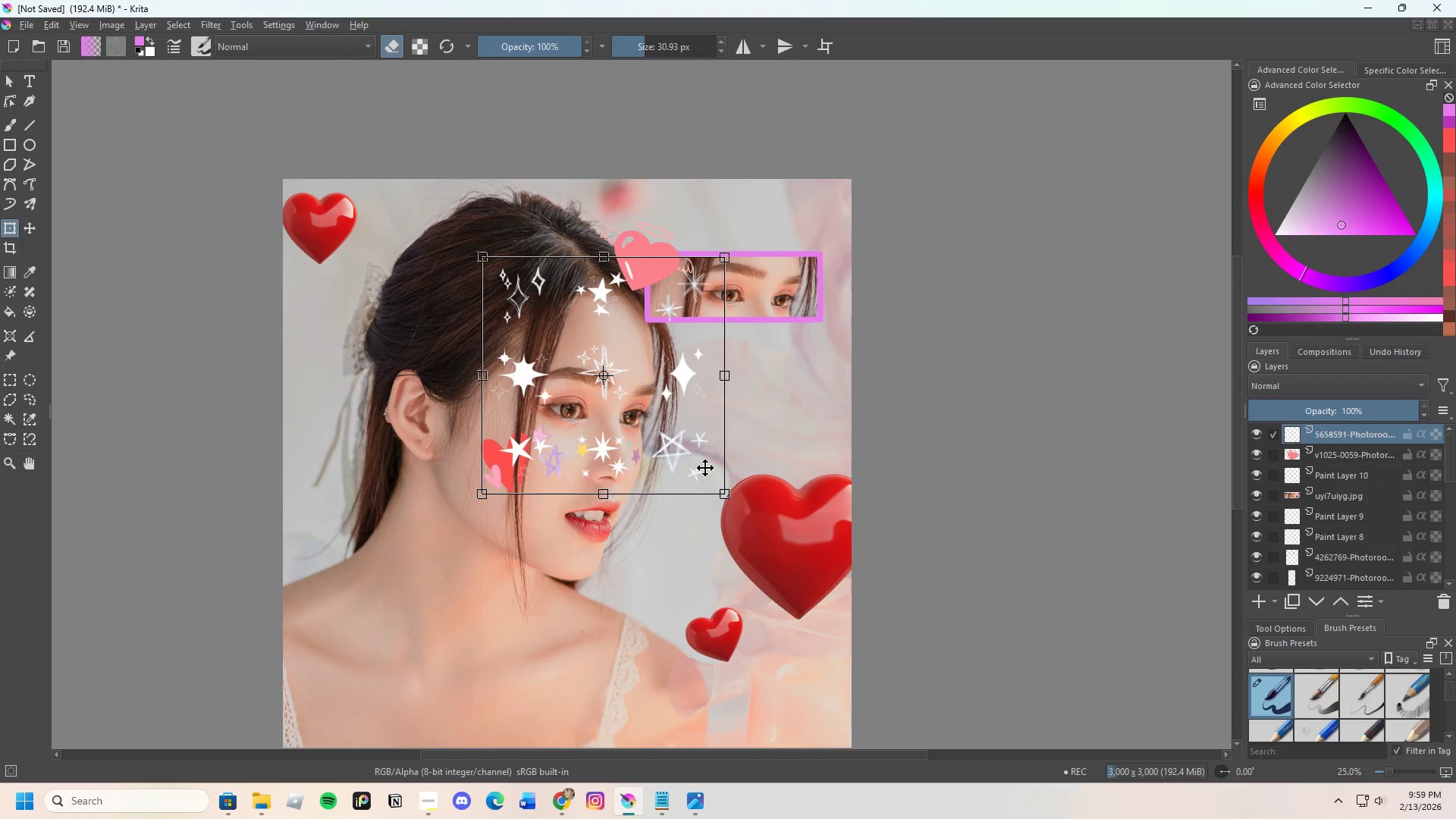 
left_click_drag(start_coordinate=[723, 494], to_coordinate=[762, 535])
 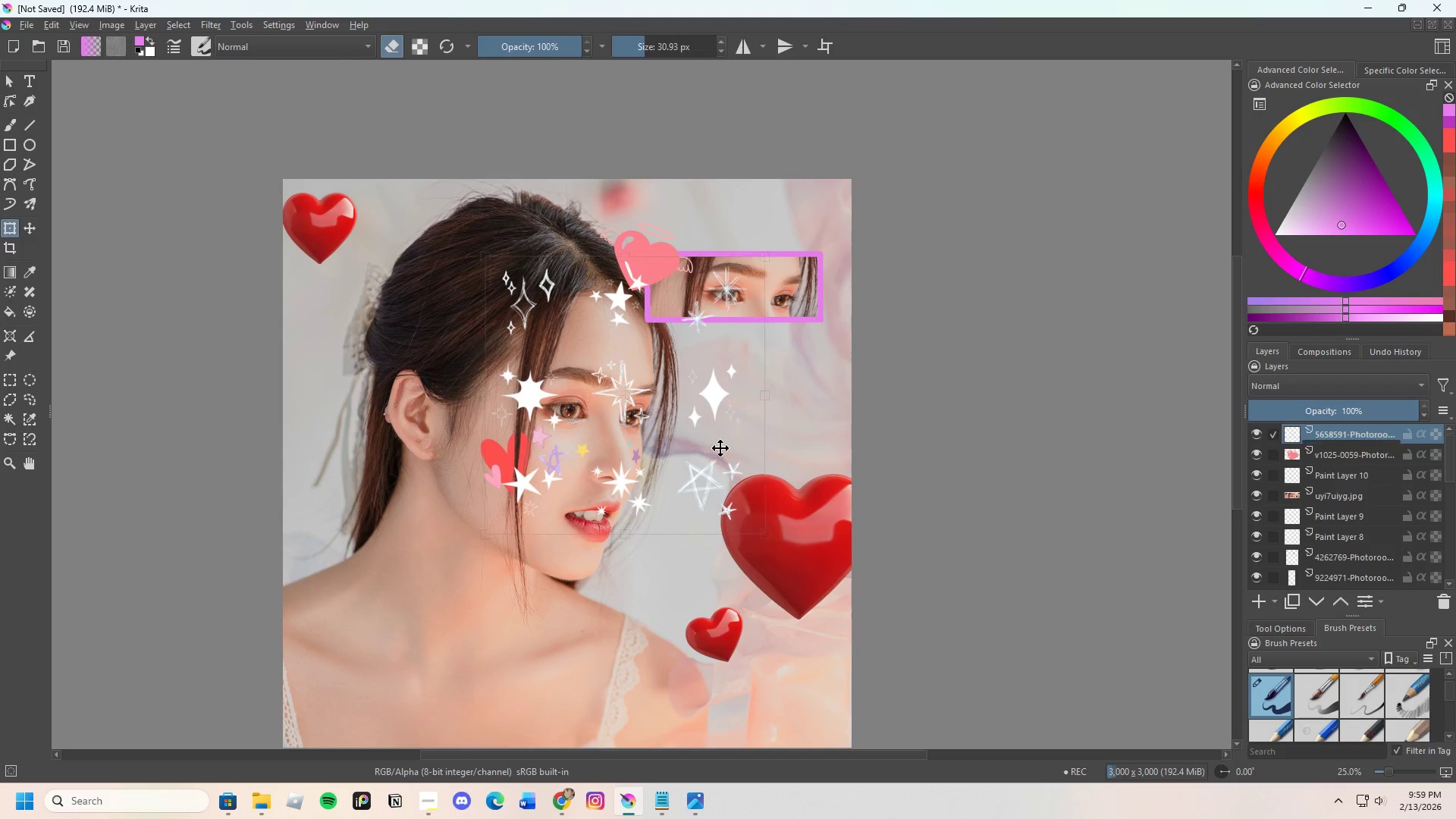 
left_click_drag(start_coordinate=[695, 454], to_coordinate=[801, 378])
 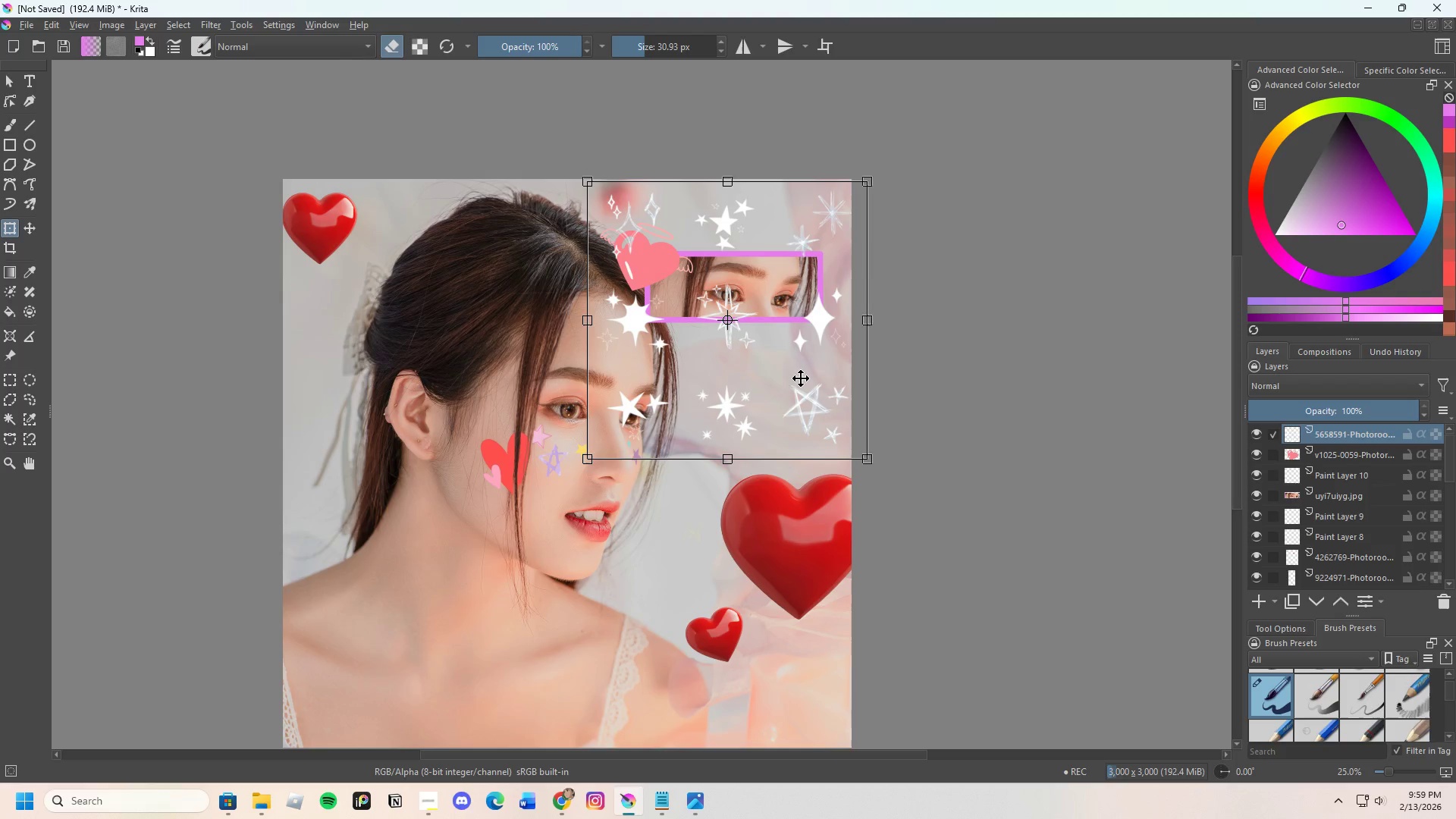 
left_click_drag(start_coordinate=[801, 378], to_coordinate=[665, 400])
 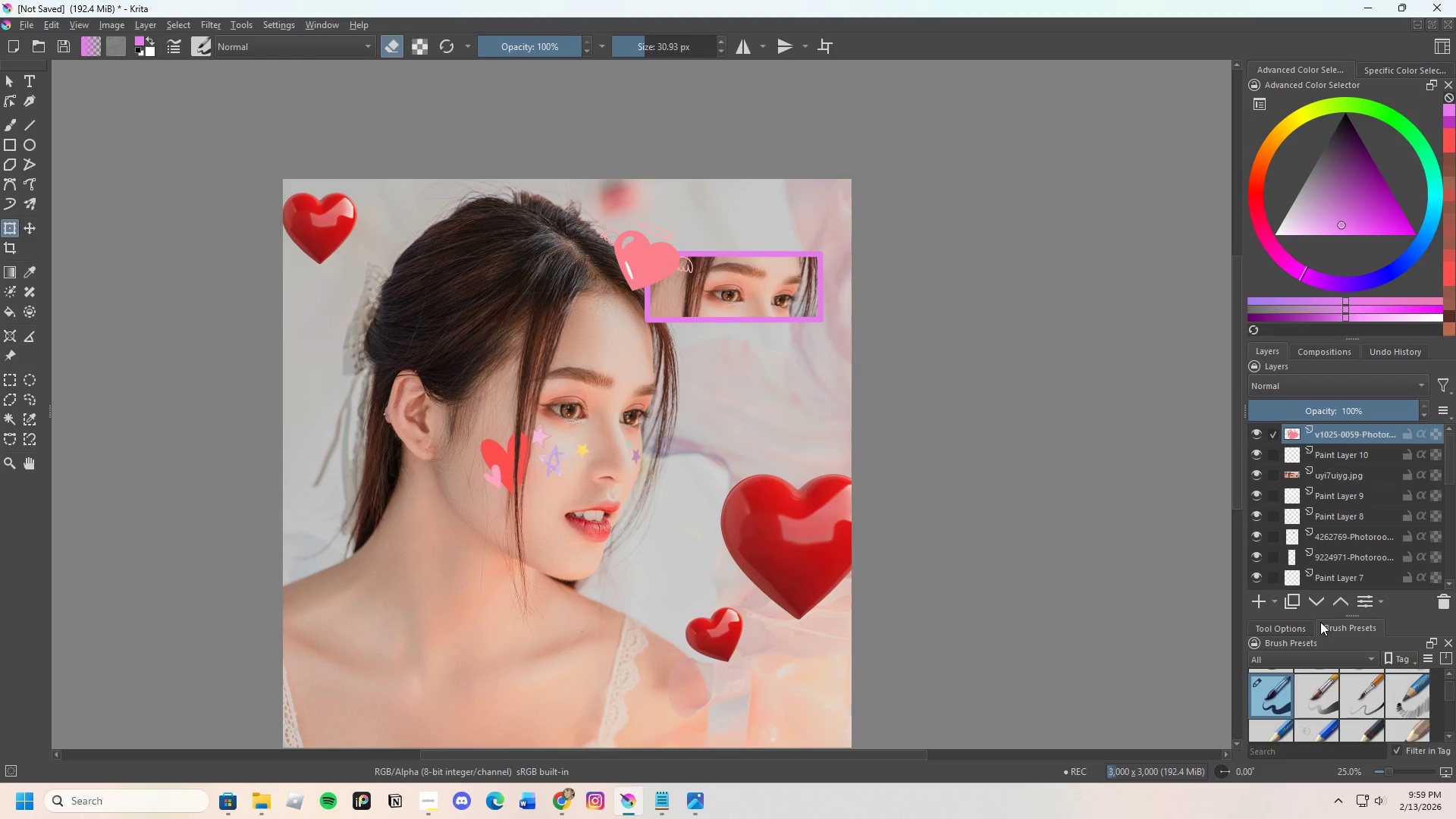 
wait(5.28)
 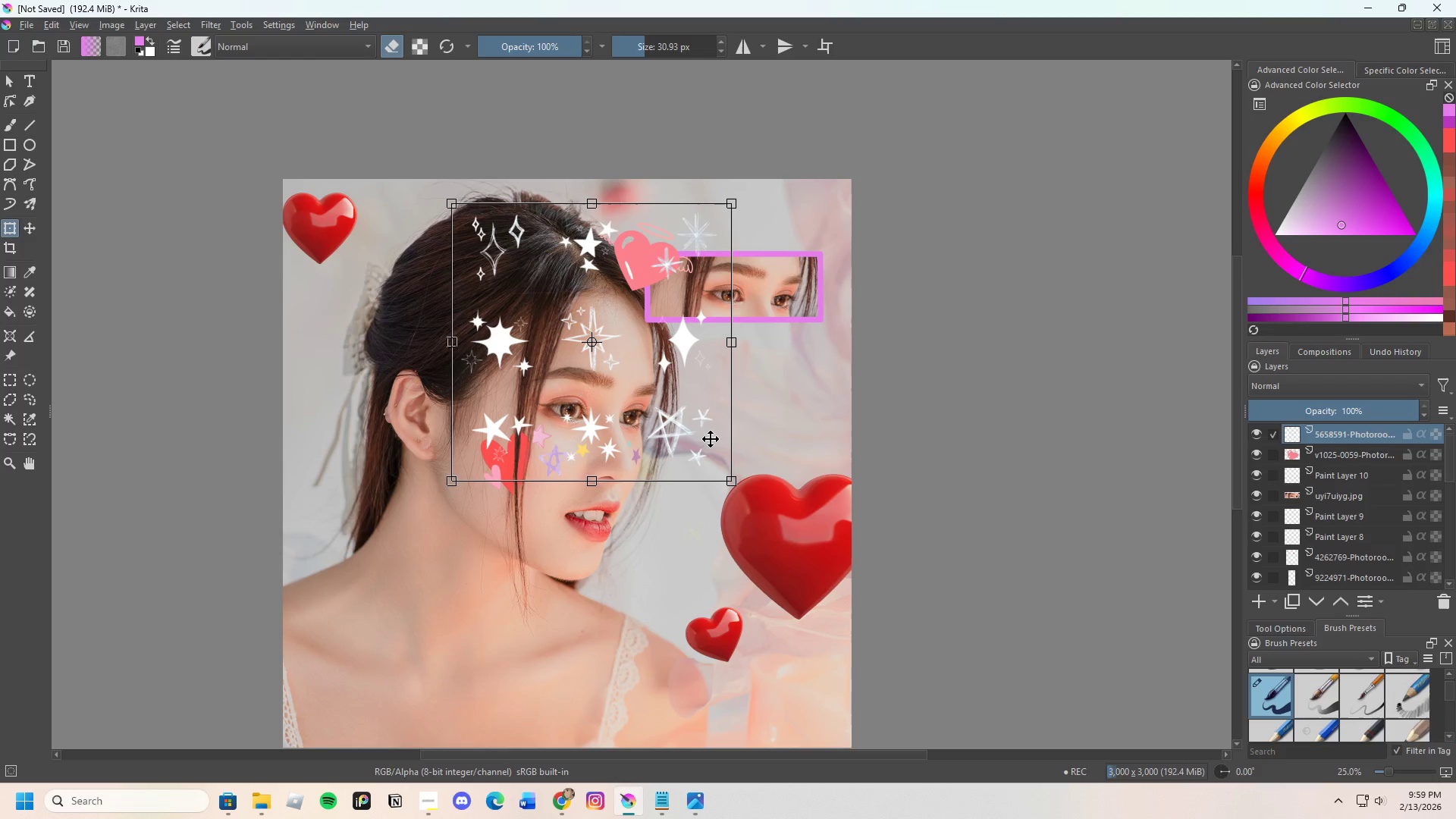 
scroll: coordinate [1345, 717], scroll_direction: down, amount: 12.0
 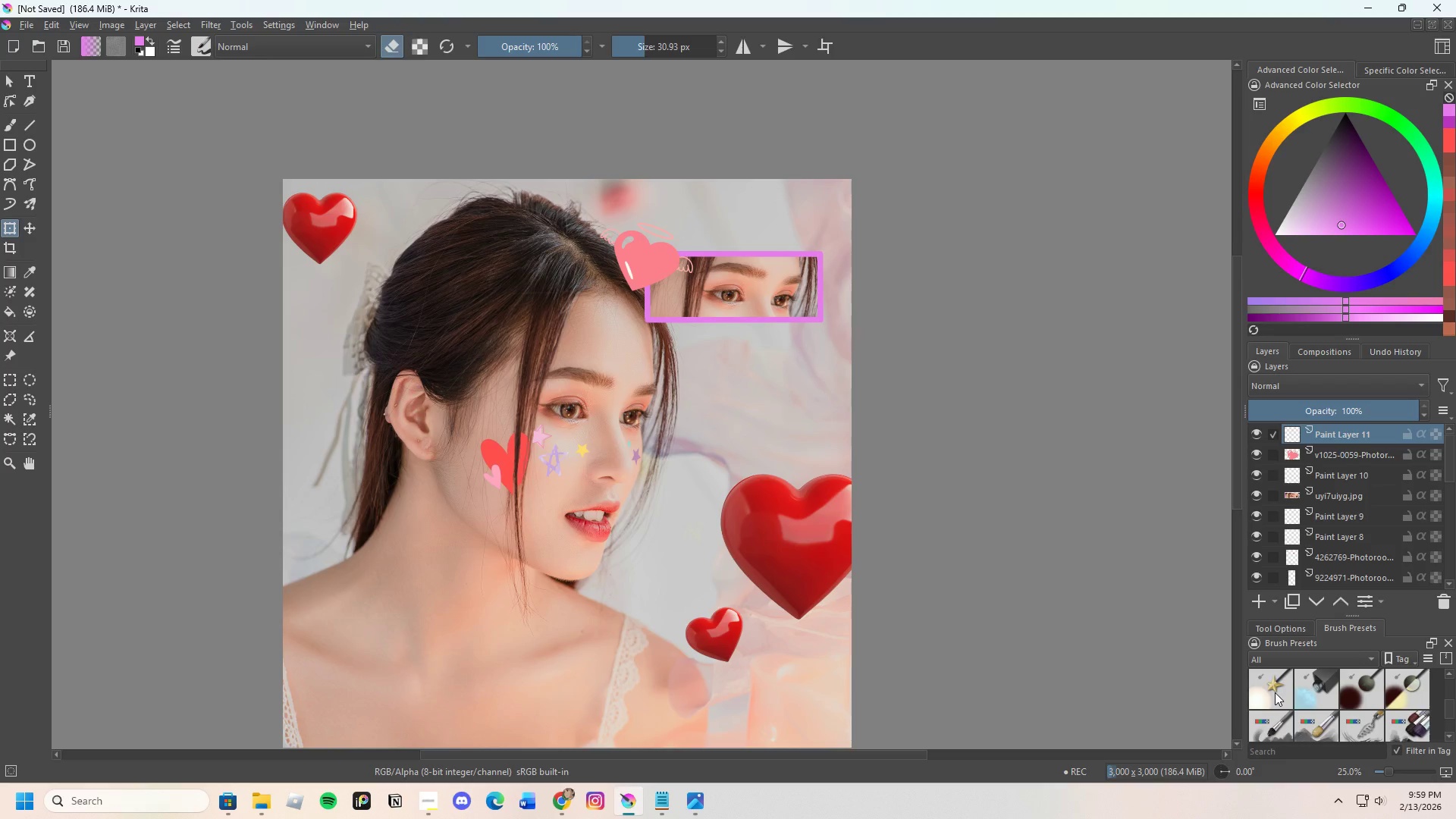 
left_click([1275, 692])
 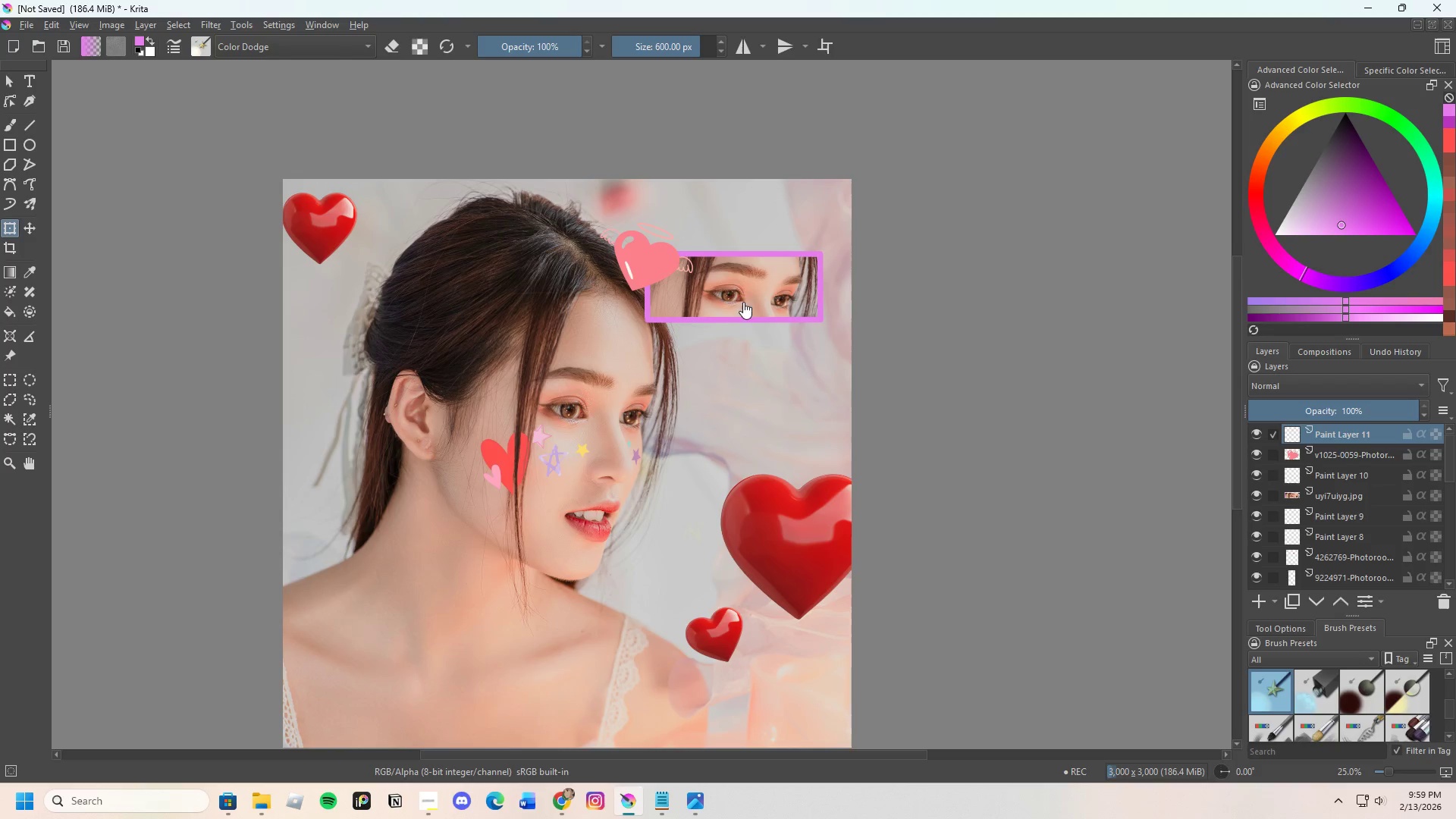 
scroll: coordinate [743, 301], scroll_direction: up, amount: 3.0
 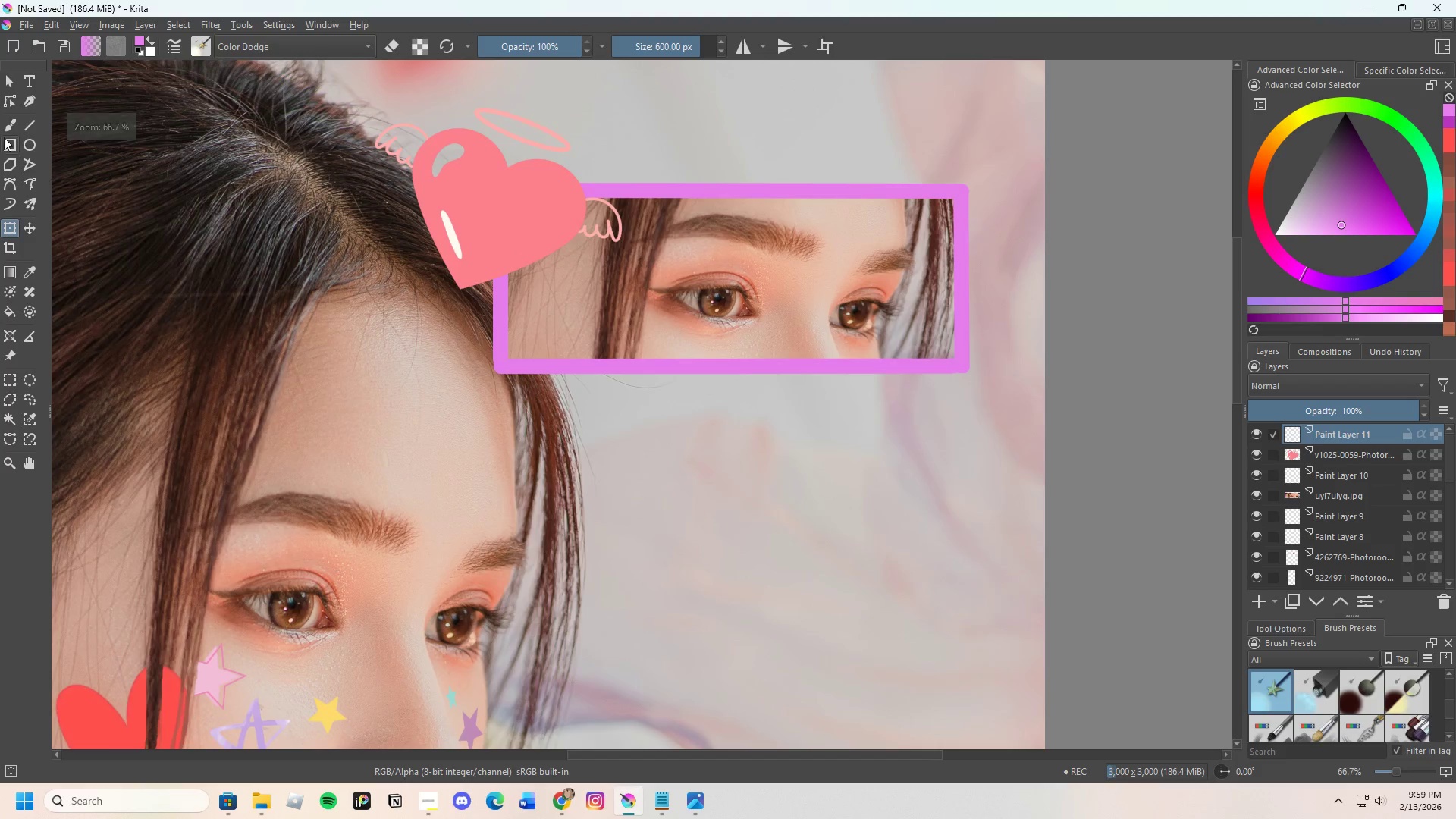 
left_click([2, 121])
 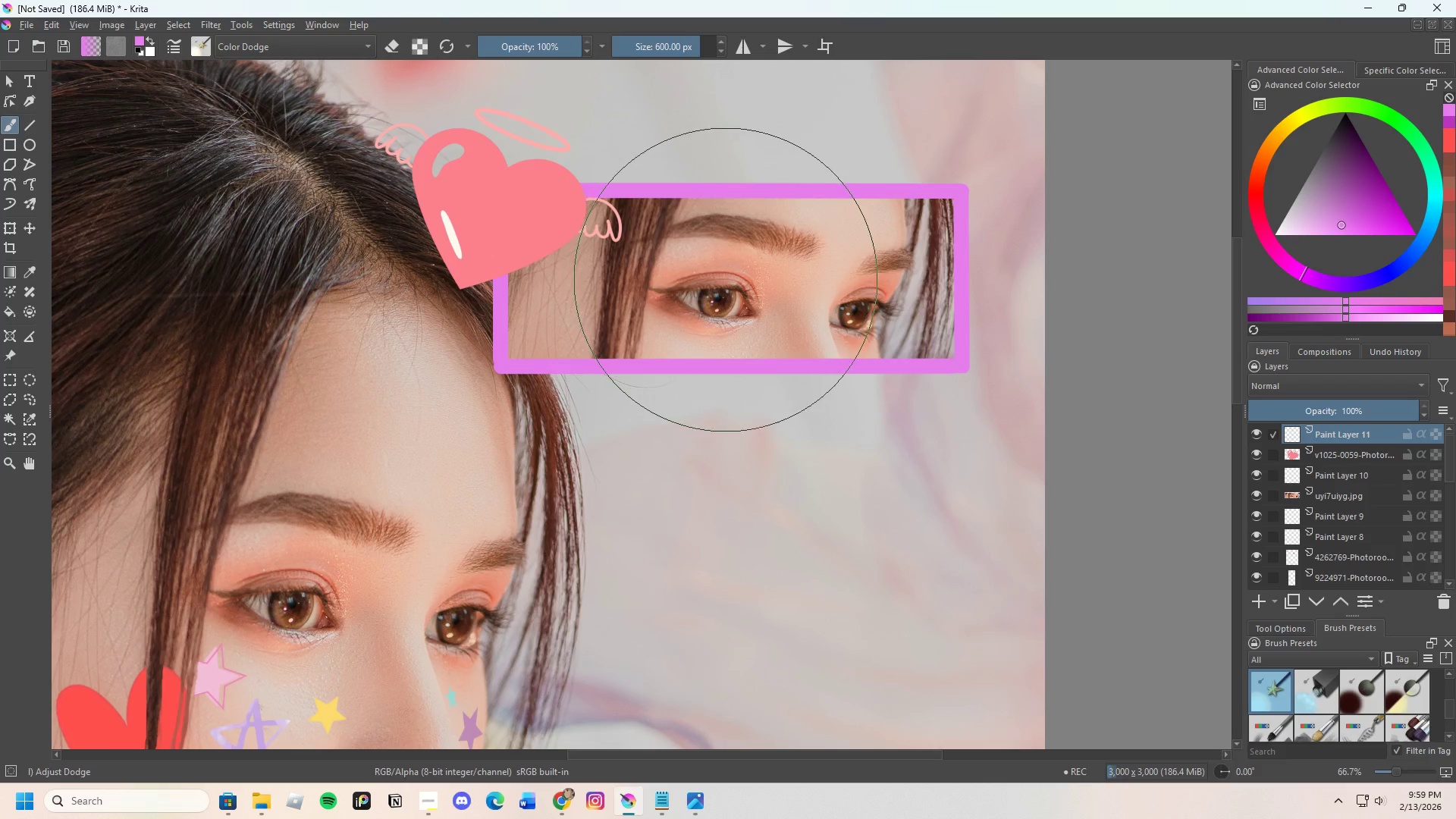 
left_click_drag(start_coordinate=[724, 291], to_coordinate=[739, 295])
 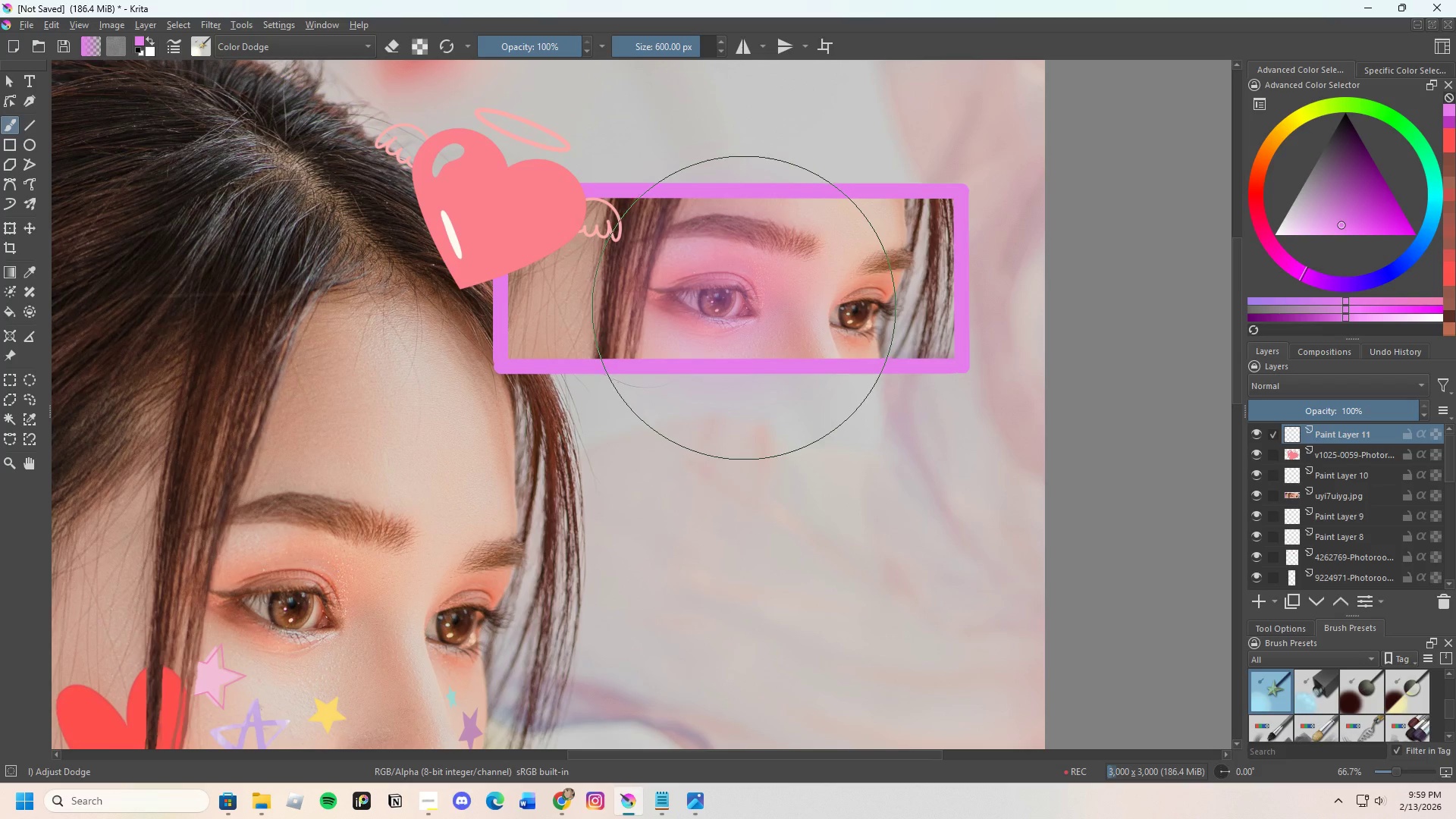 
key(Control+Z)
 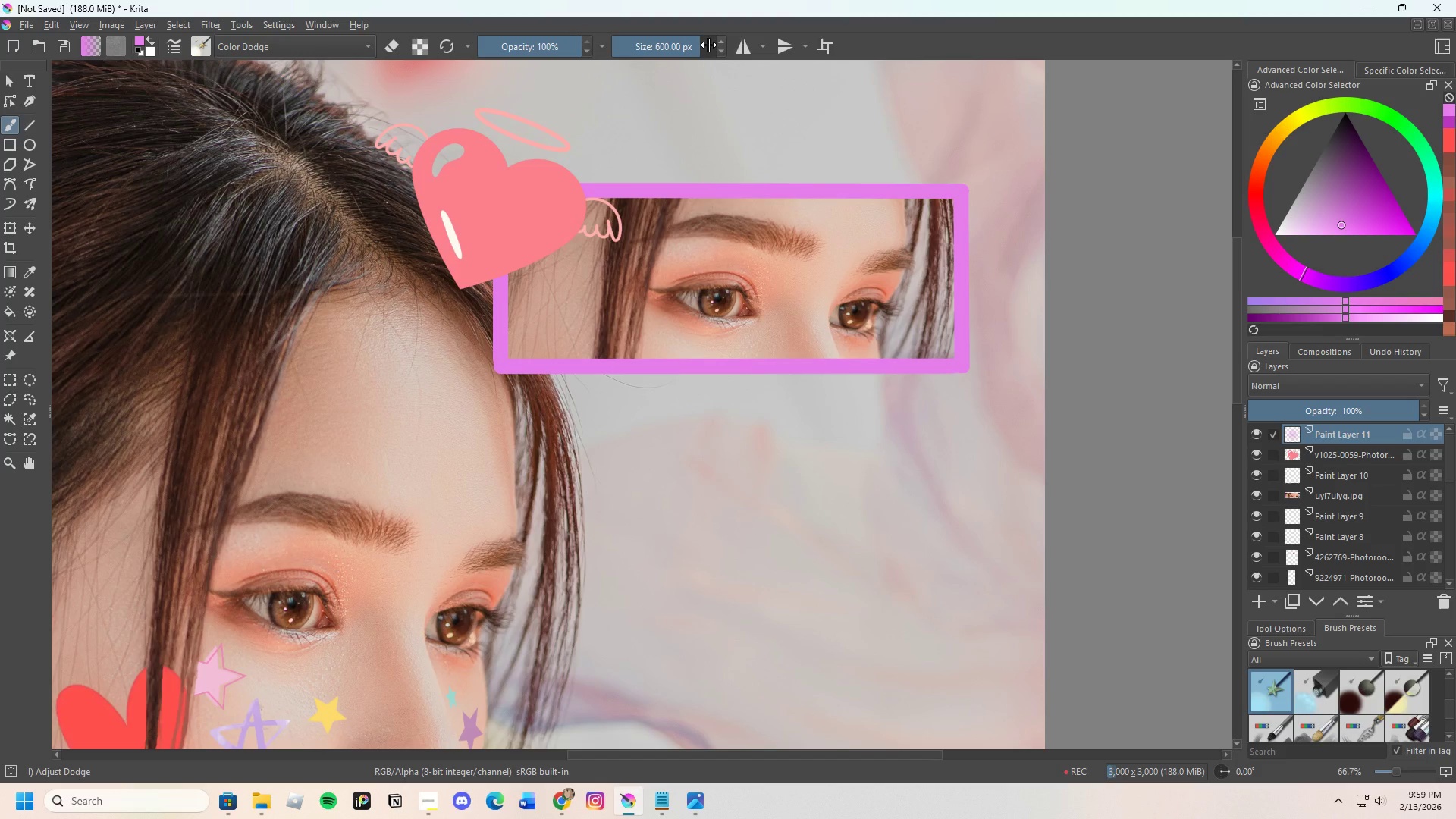 
left_click_drag(start_coordinate=[699, 44], to_coordinate=[645, 59])
 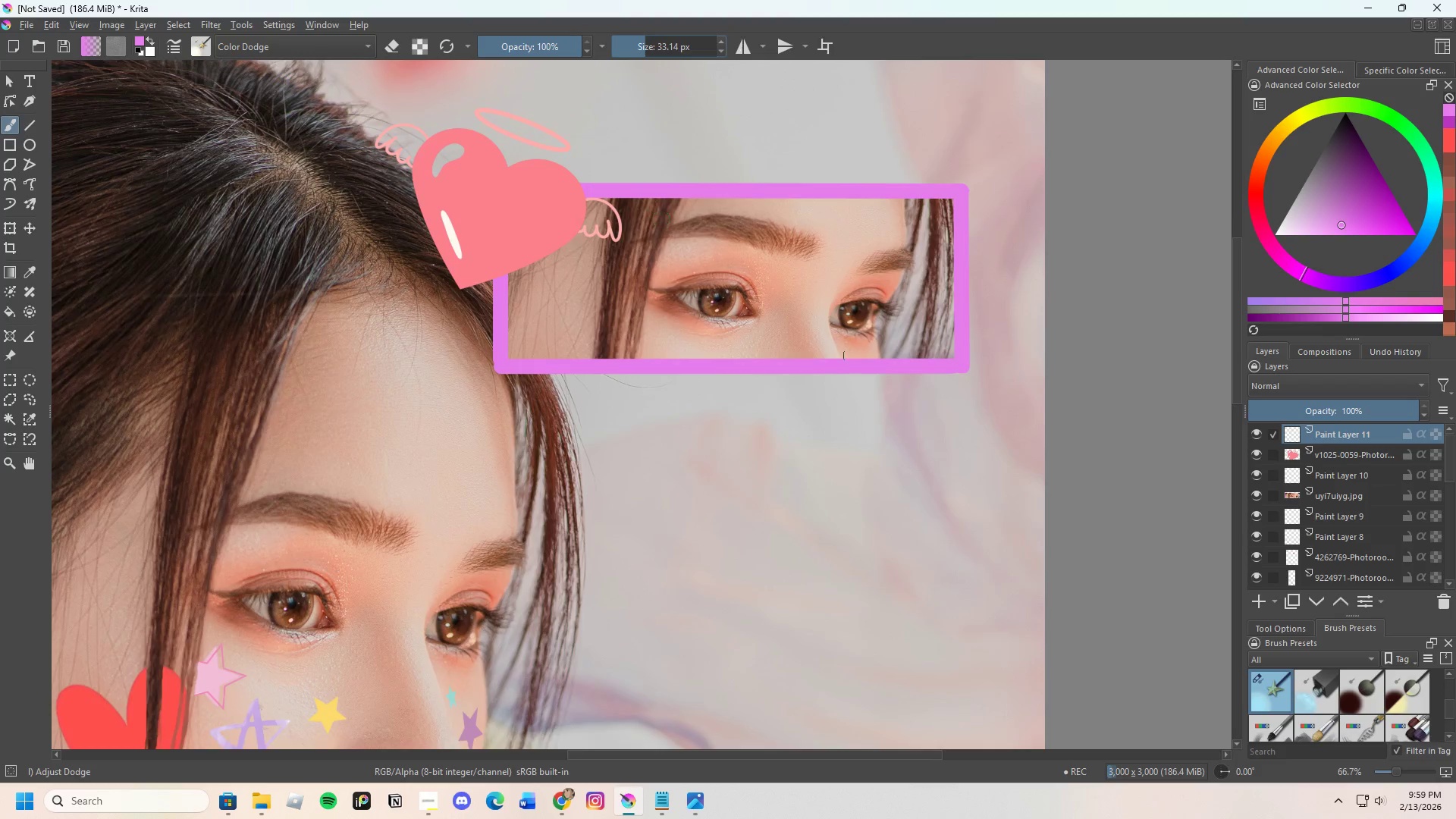 
scroll: coordinate [671, 592], scroll_direction: none, amount: 0.0
 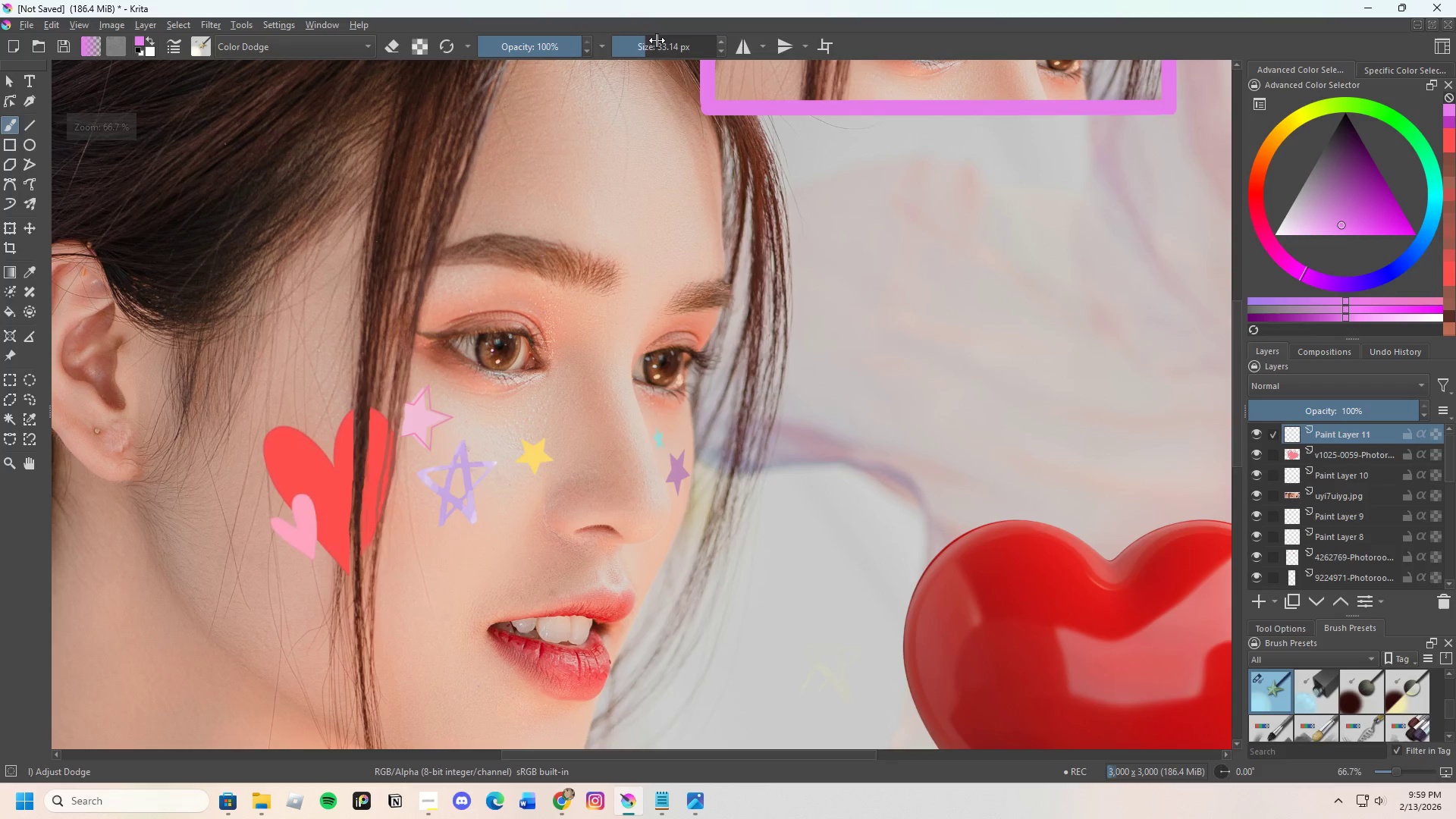 
left_click_drag(start_coordinate=[651, 41], to_coordinate=[664, 39])
 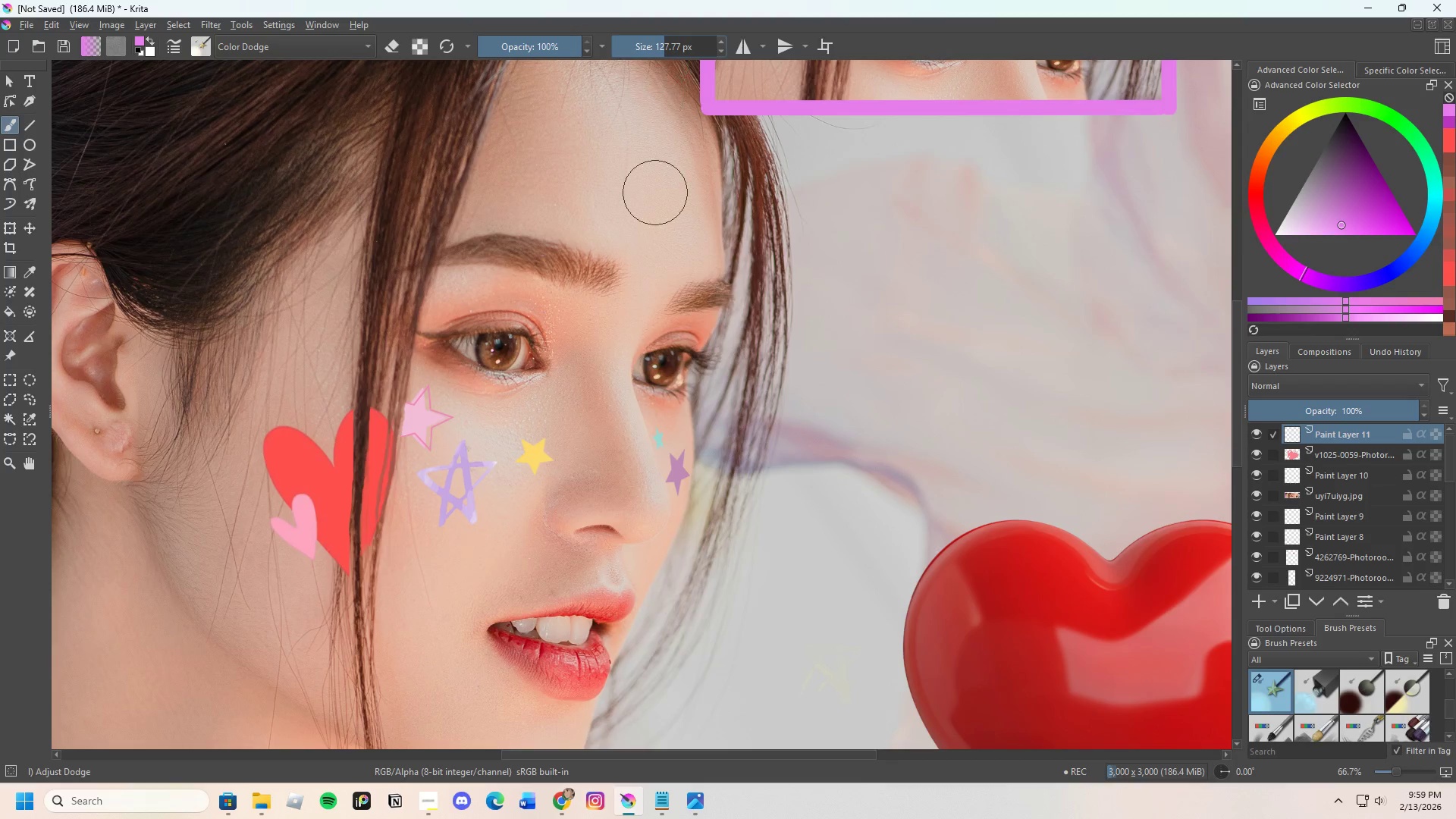 
scroll: coordinate [674, 193], scroll_direction: down, amount: 1.0
 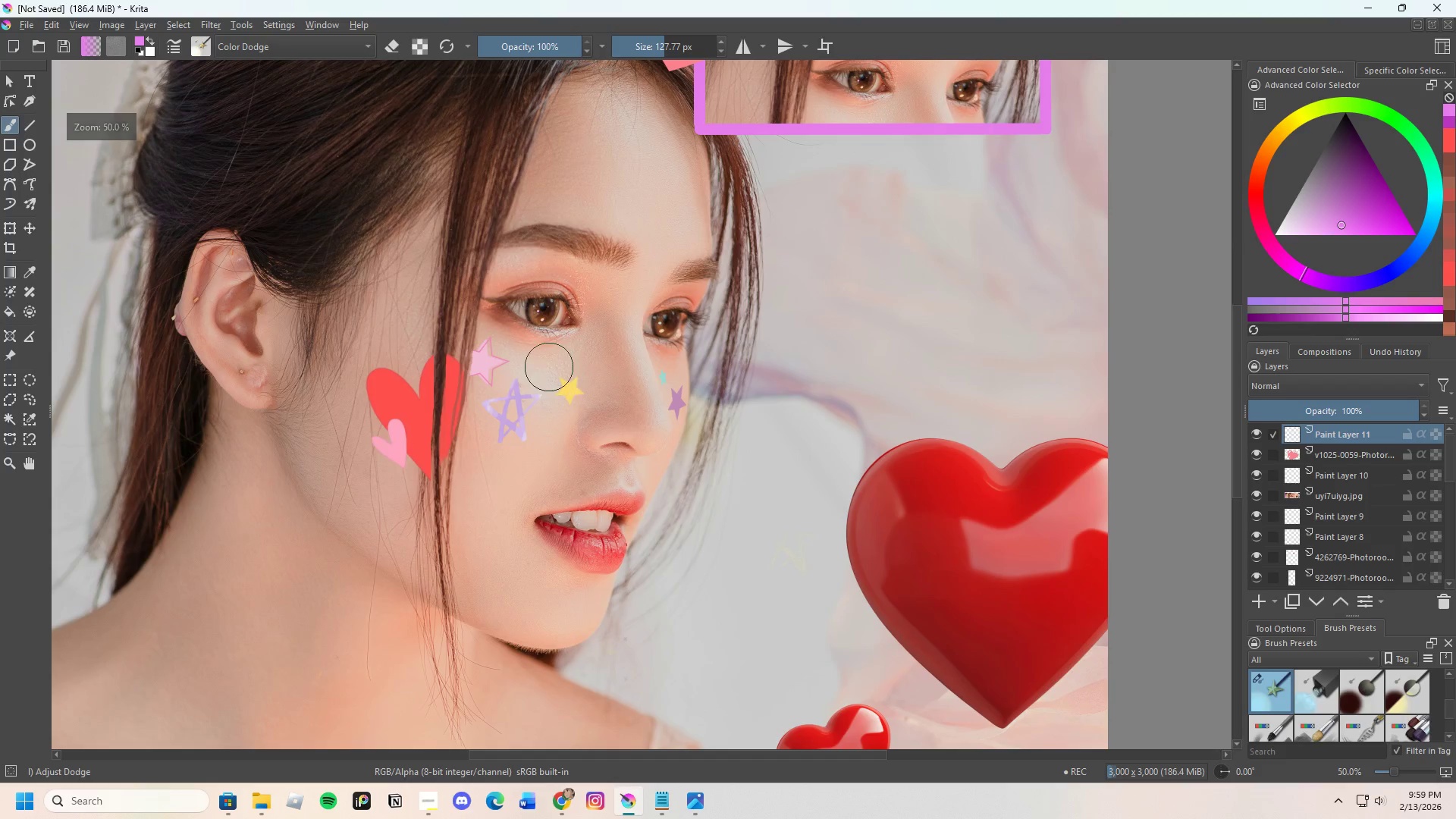 
left_click_drag(start_coordinate=[527, 375], to_coordinate=[566, 369])
 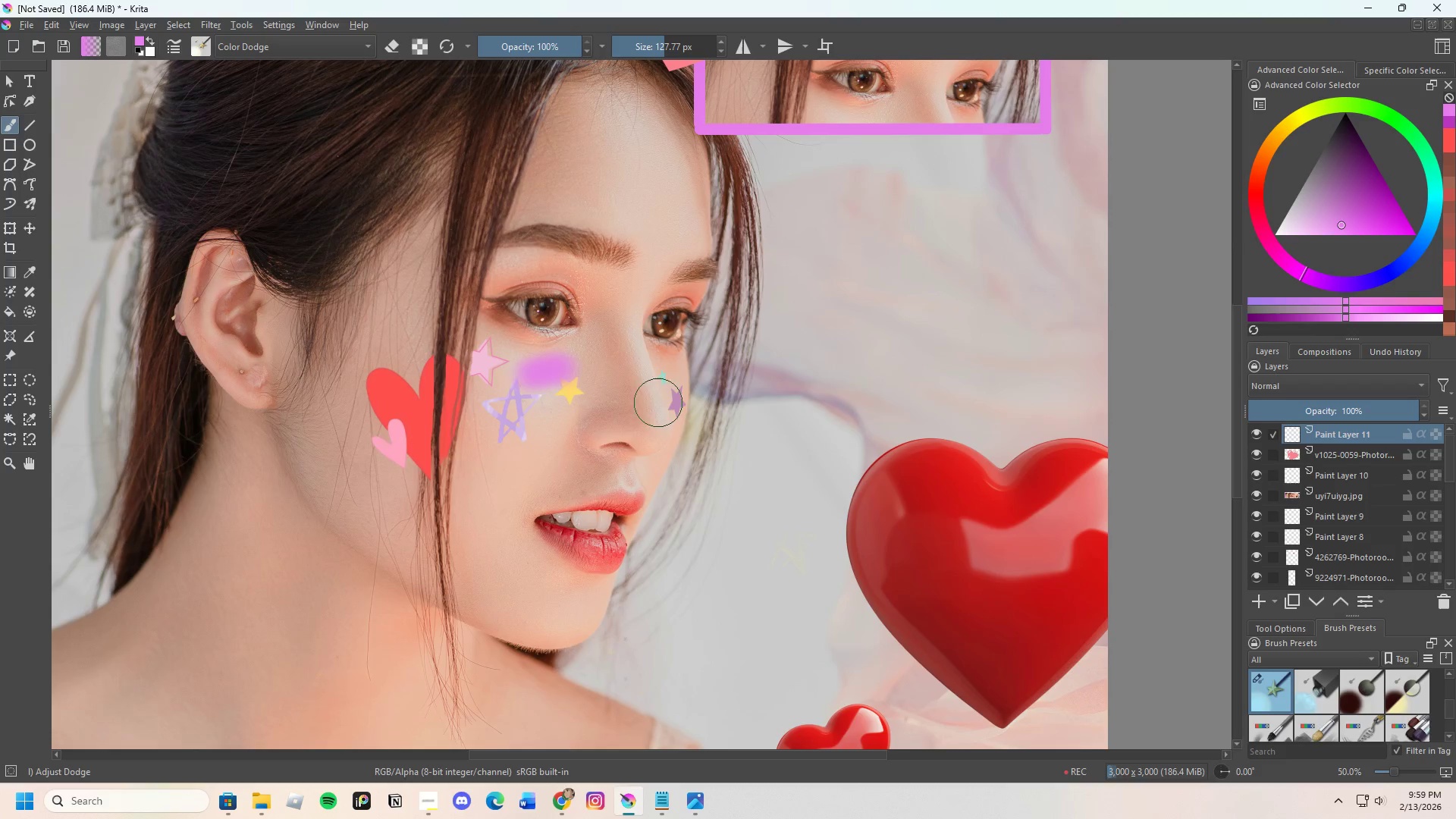 
key(Control+Z)
 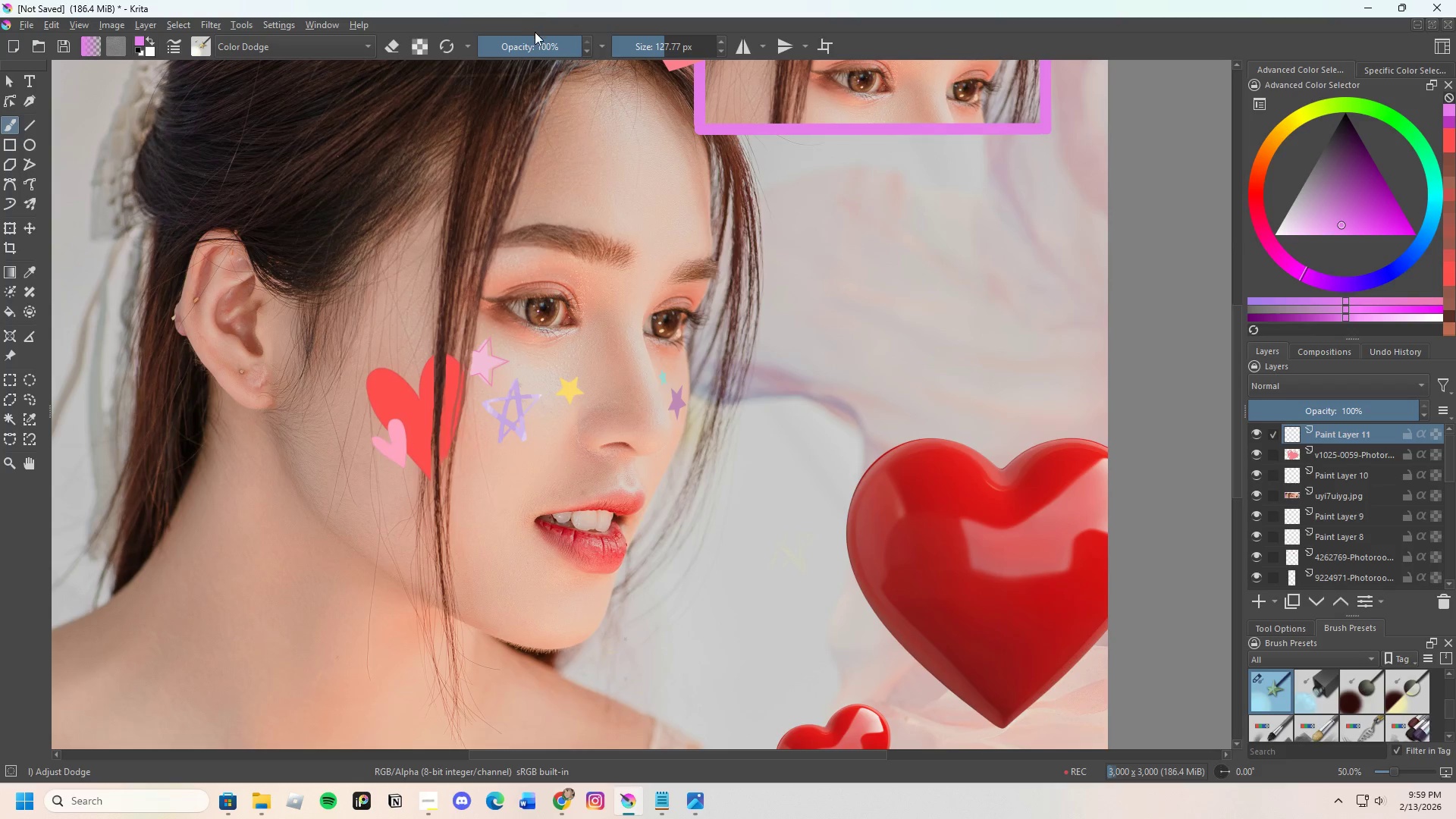 
left_click_drag(start_coordinate=[532, 42], to_coordinate=[512, 55])
 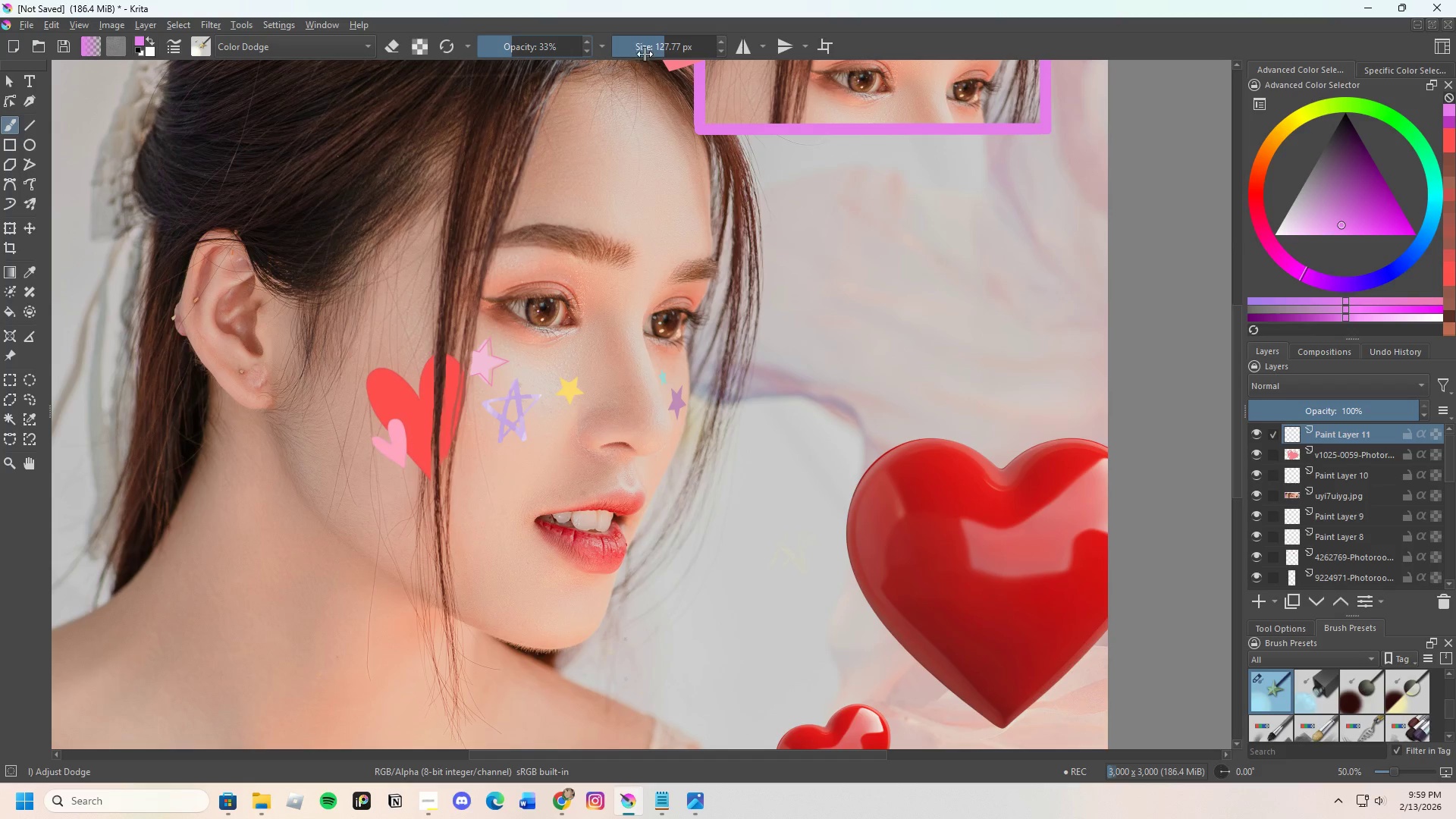 
left_click_drag(start_coordinate=[654, 48], to_coordinate=[673, 59])
 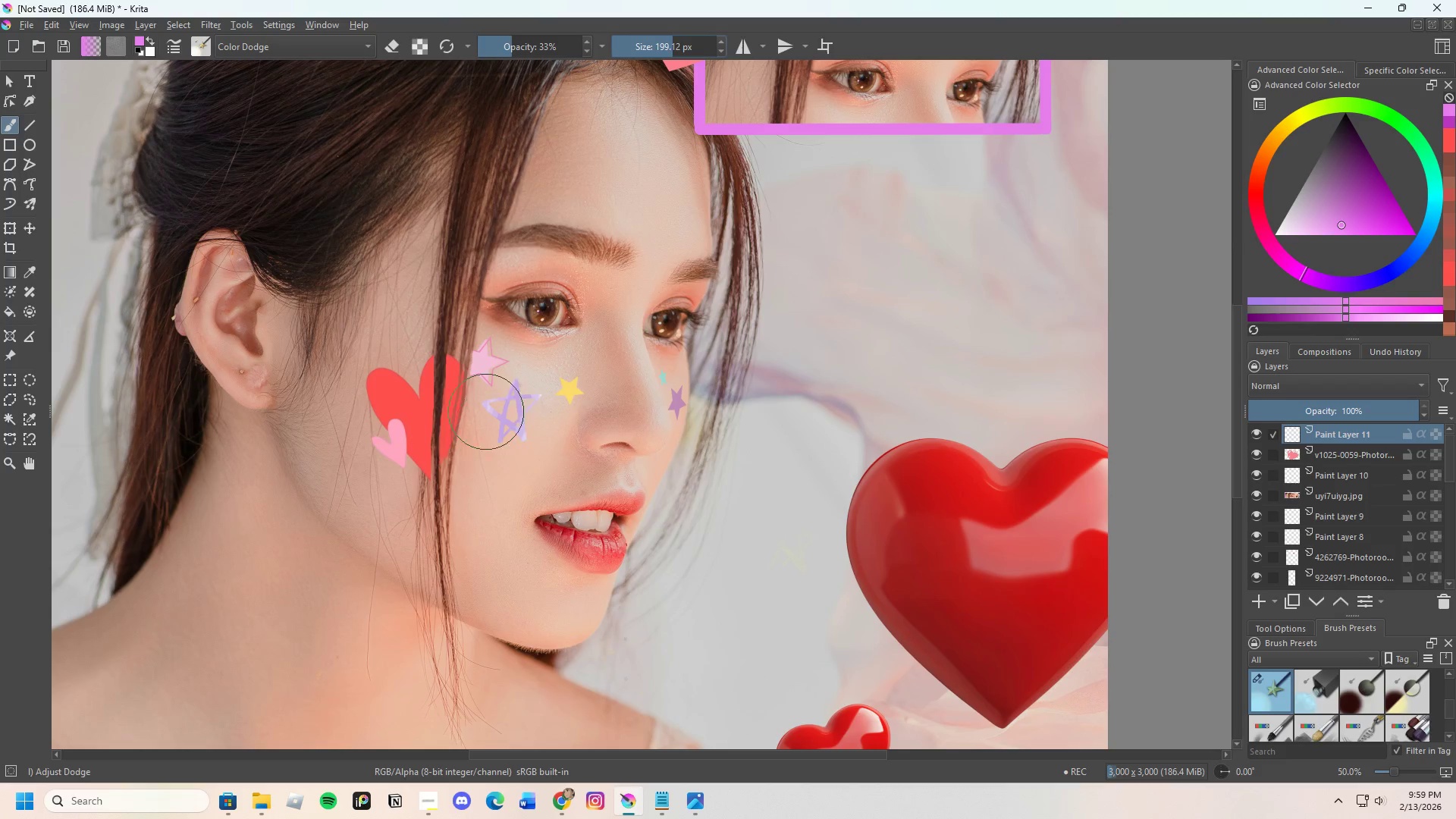 
left_click_drag(start_coordinate=[495, 388], to_coordinate=[540, 381])
 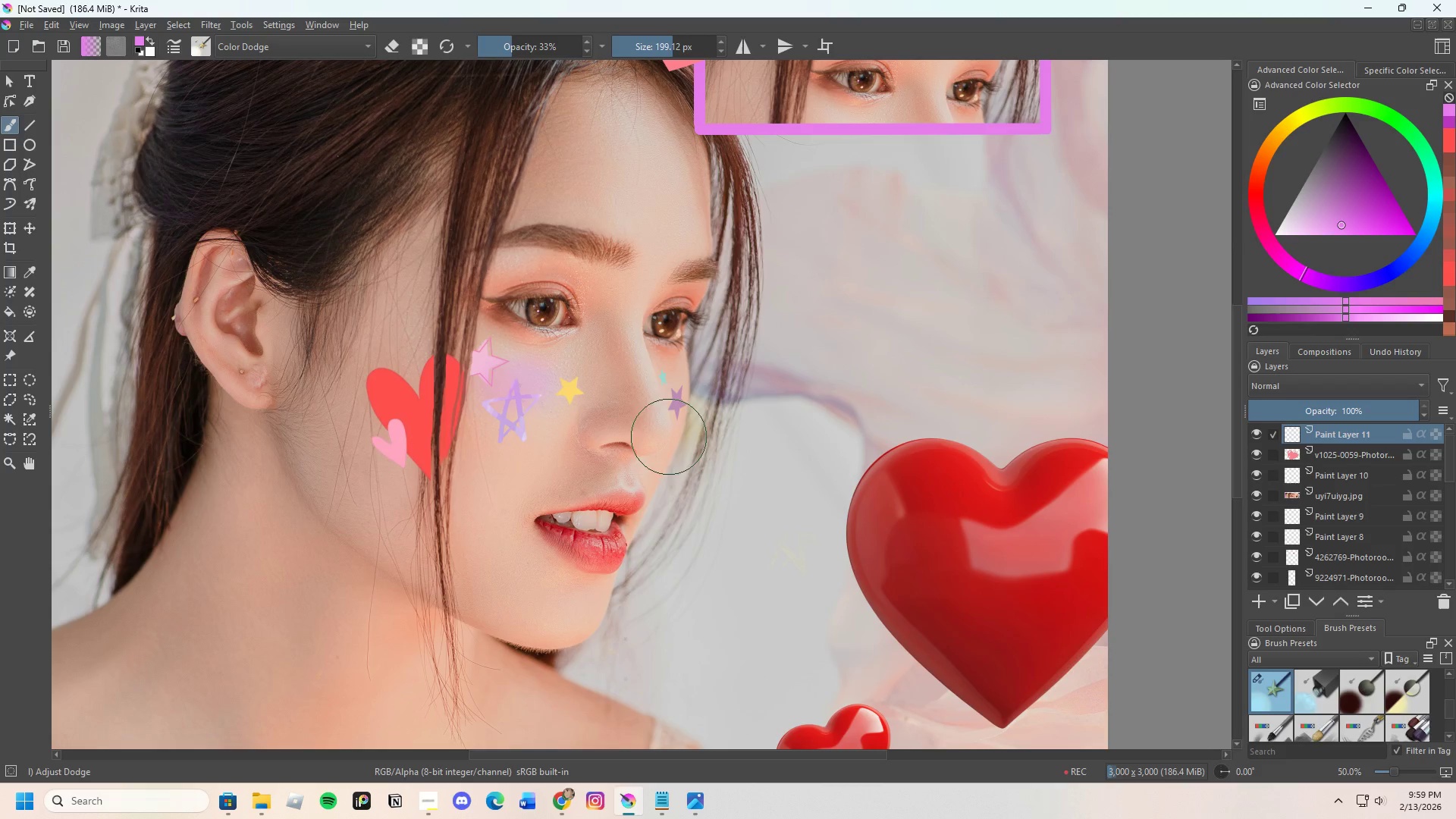 
key(Control+Z)
 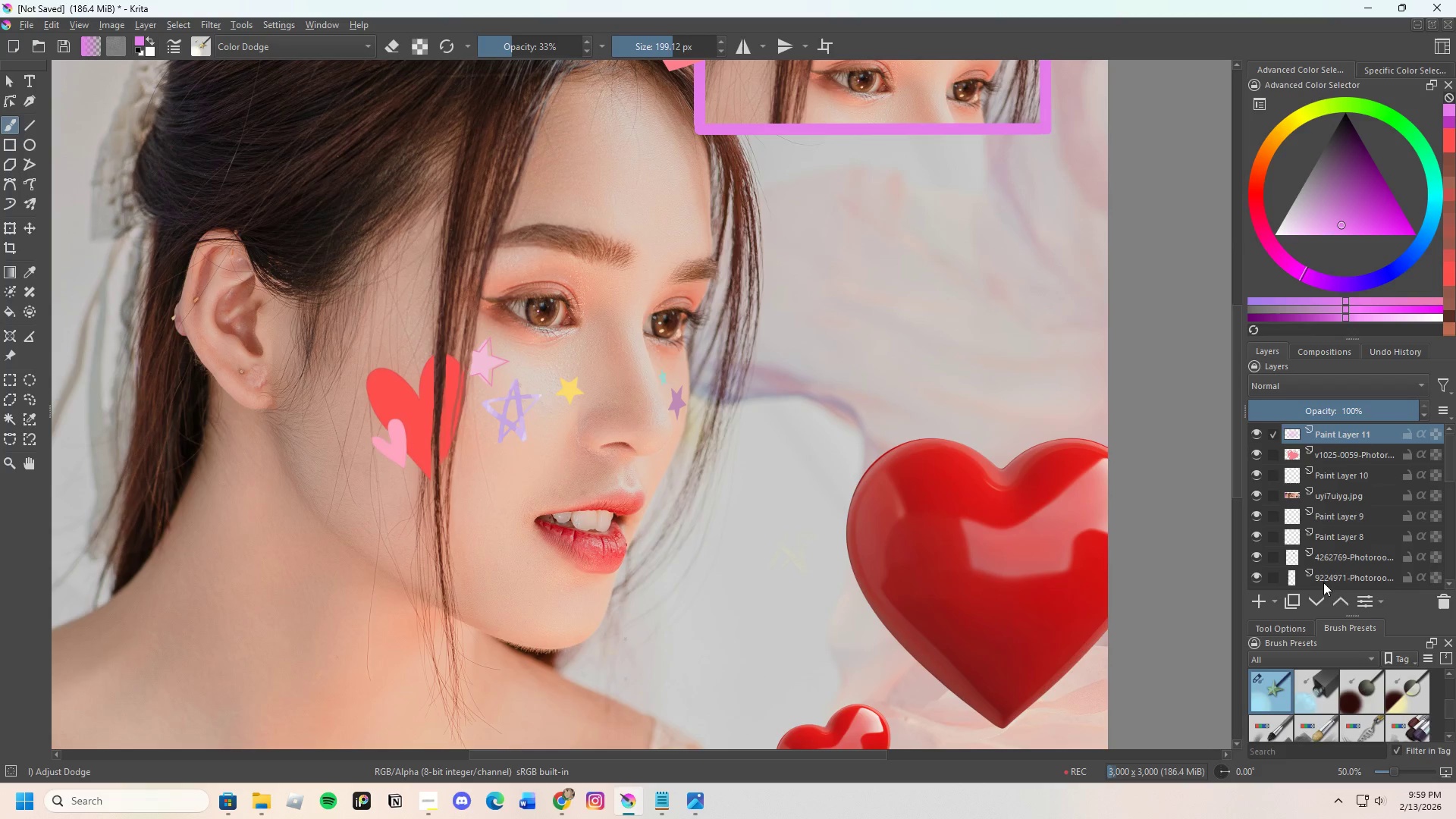 
scroll: coordinate [1325, 570], scroll_direction: down, amount: 6.0
 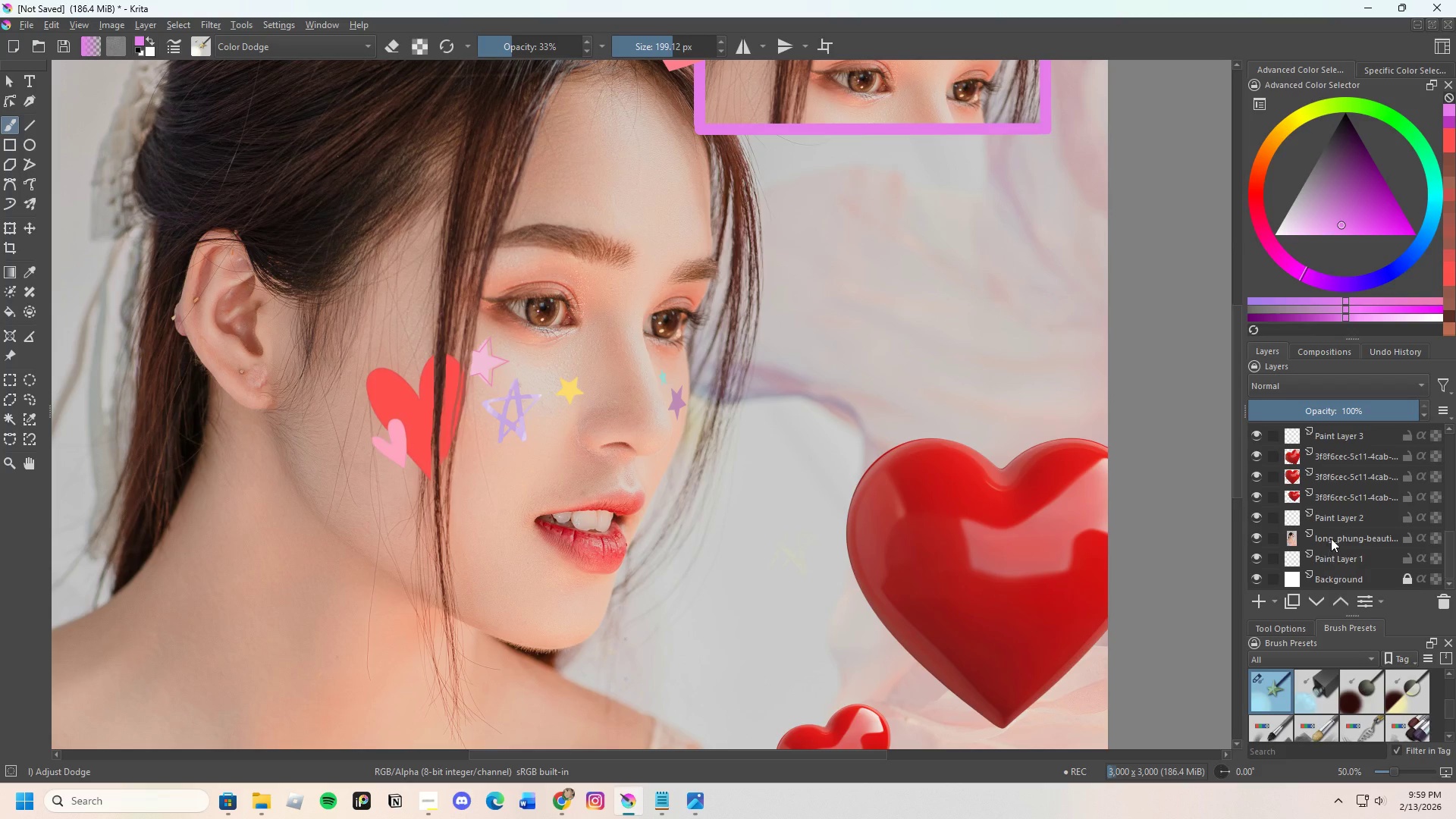 
left_click([1332, 538])
 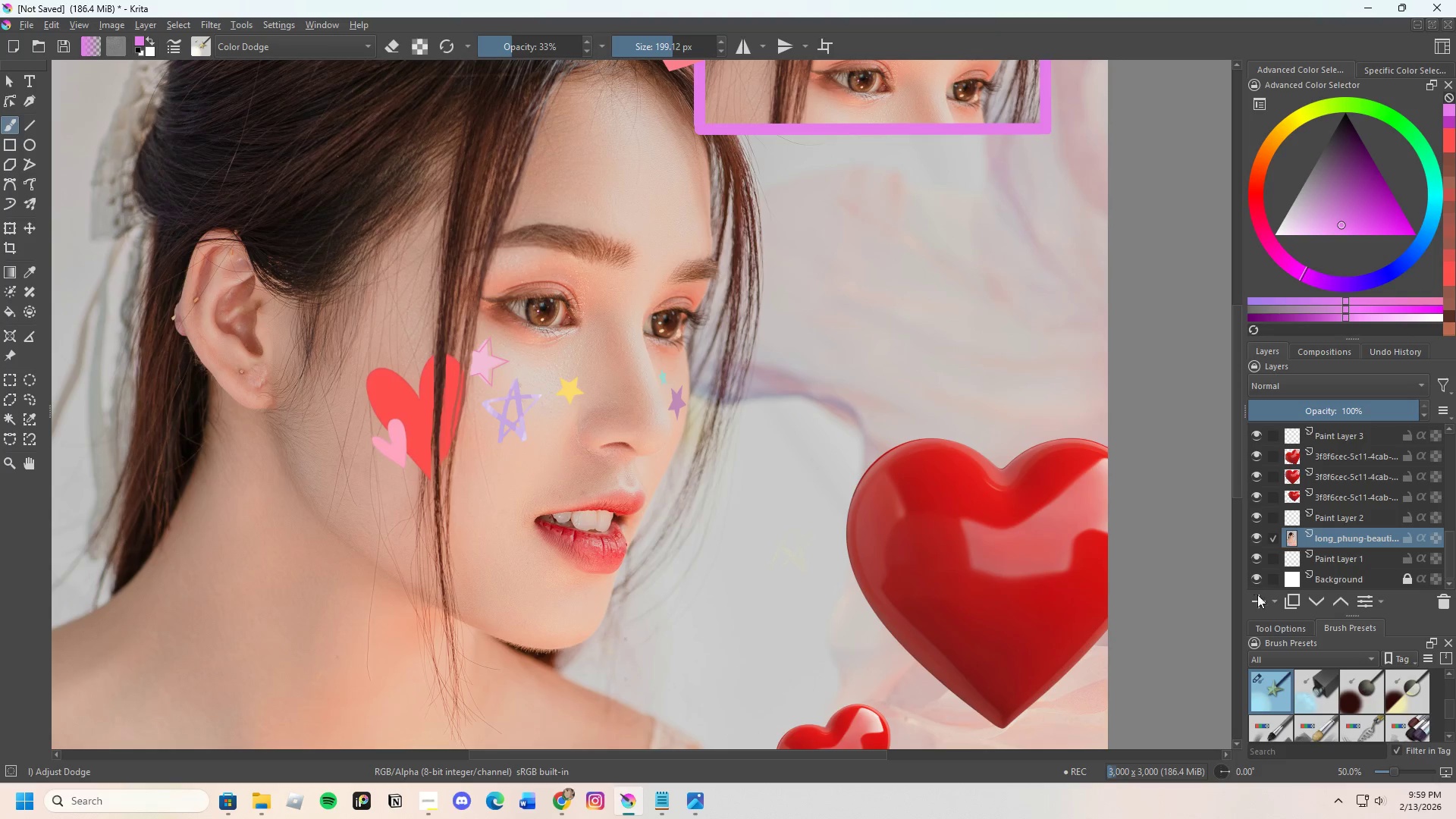 
left_click([1256, 601])
 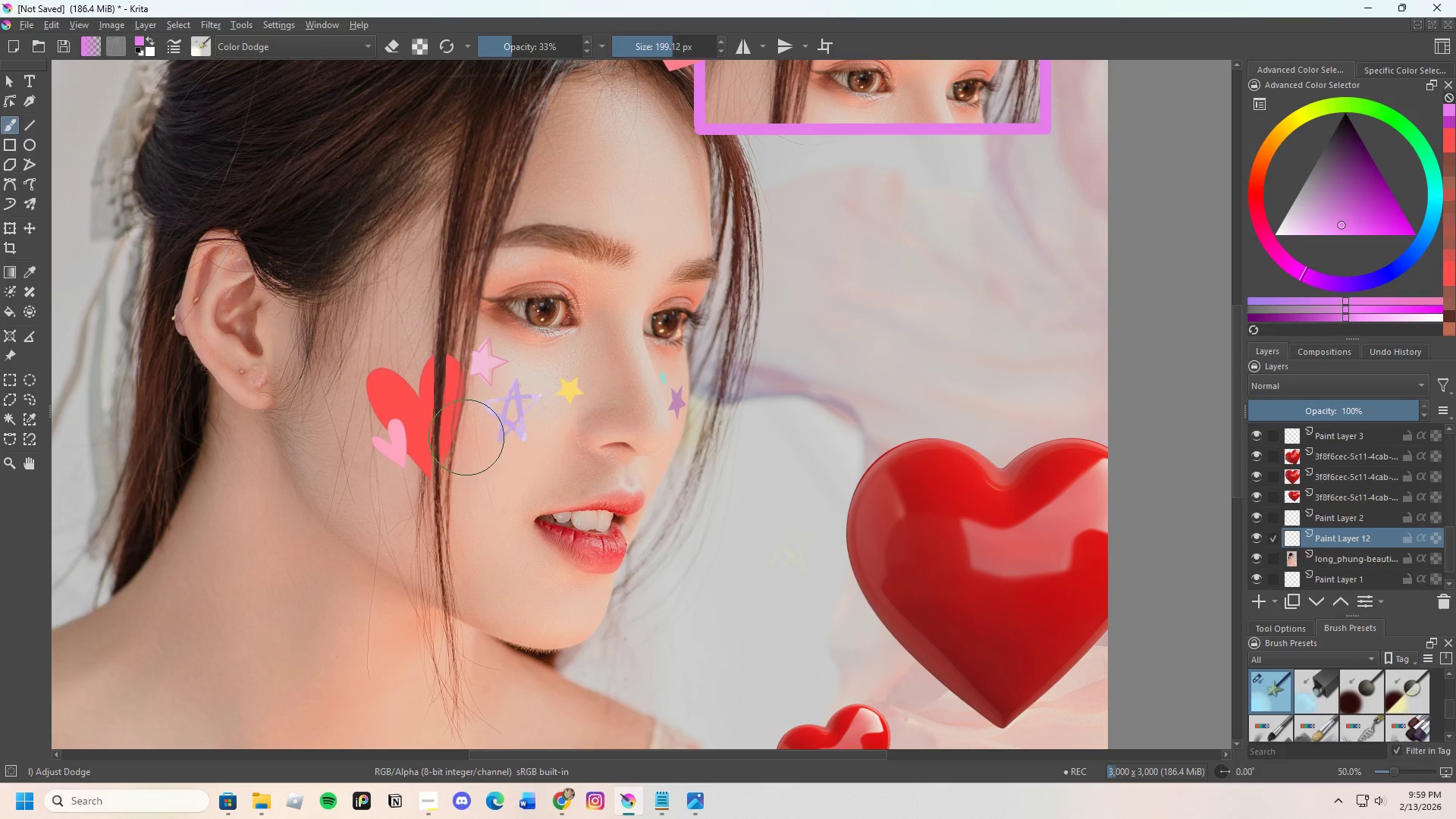 
left_click_drag(start_coordinate=[457, 404], to_coordinate=[521, 383])
 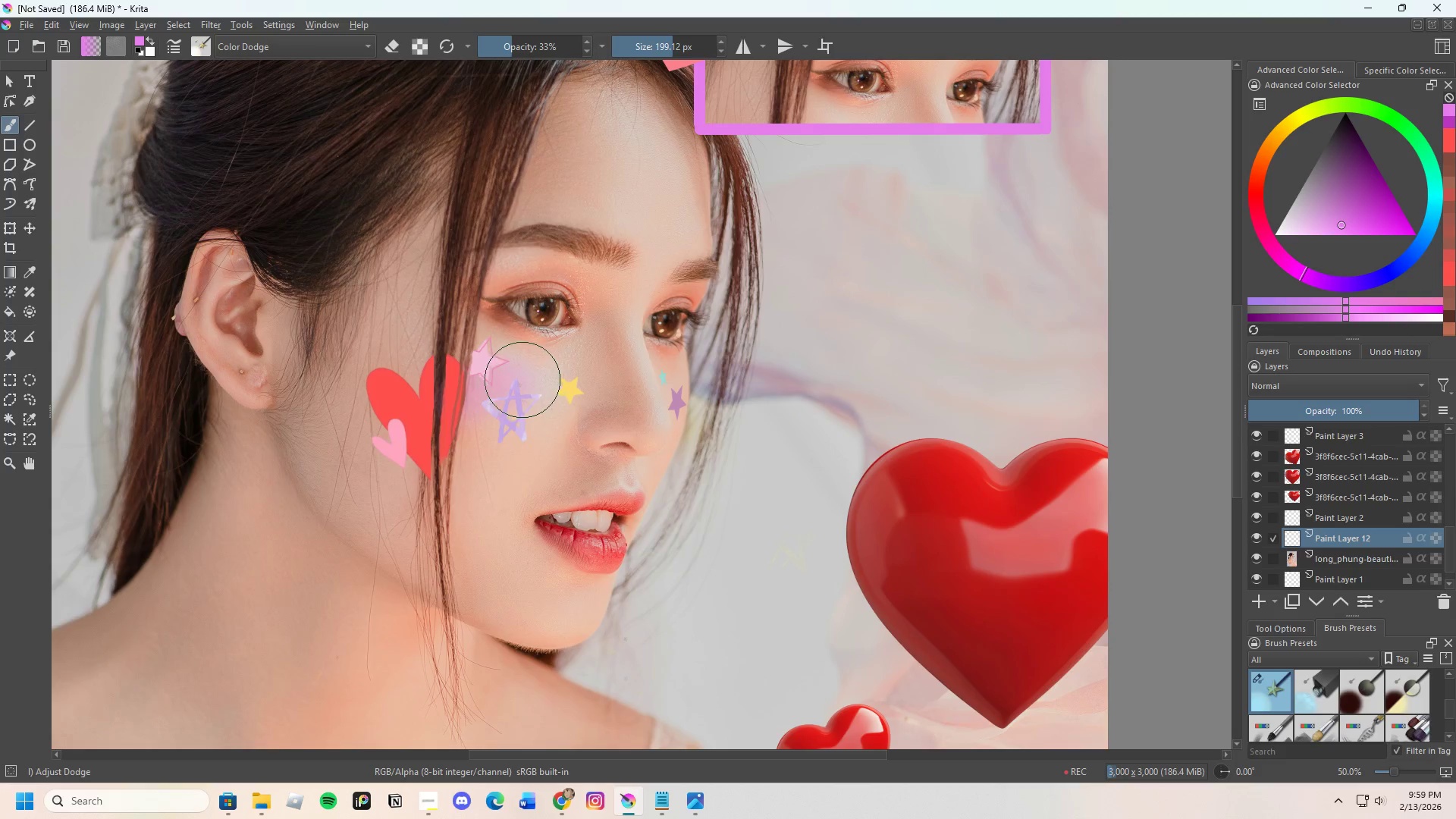 
left_click_drag(start_coordinate=[535, 380], to_coordinate=[575, 384])
 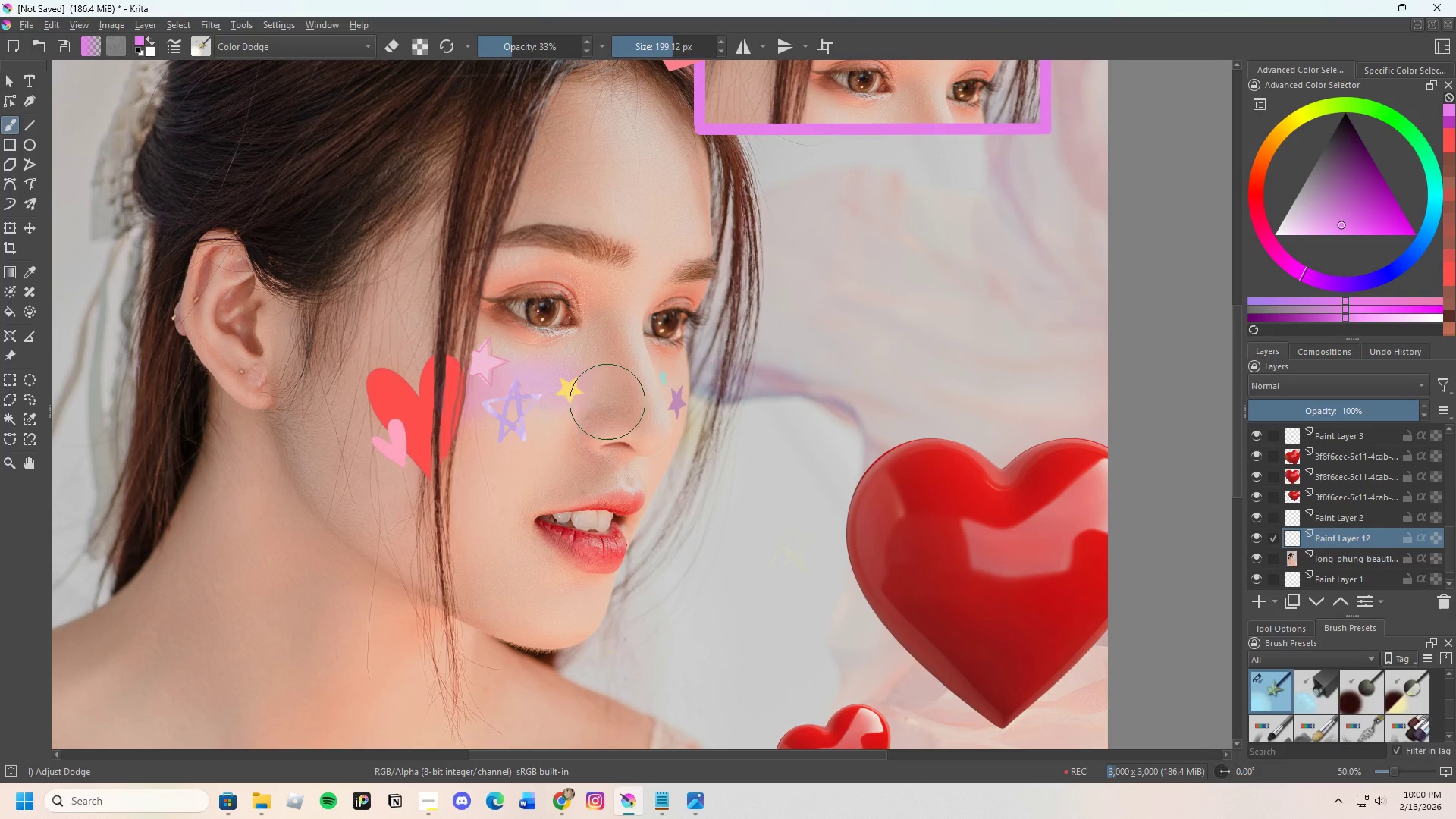 
key(Control+Z)
 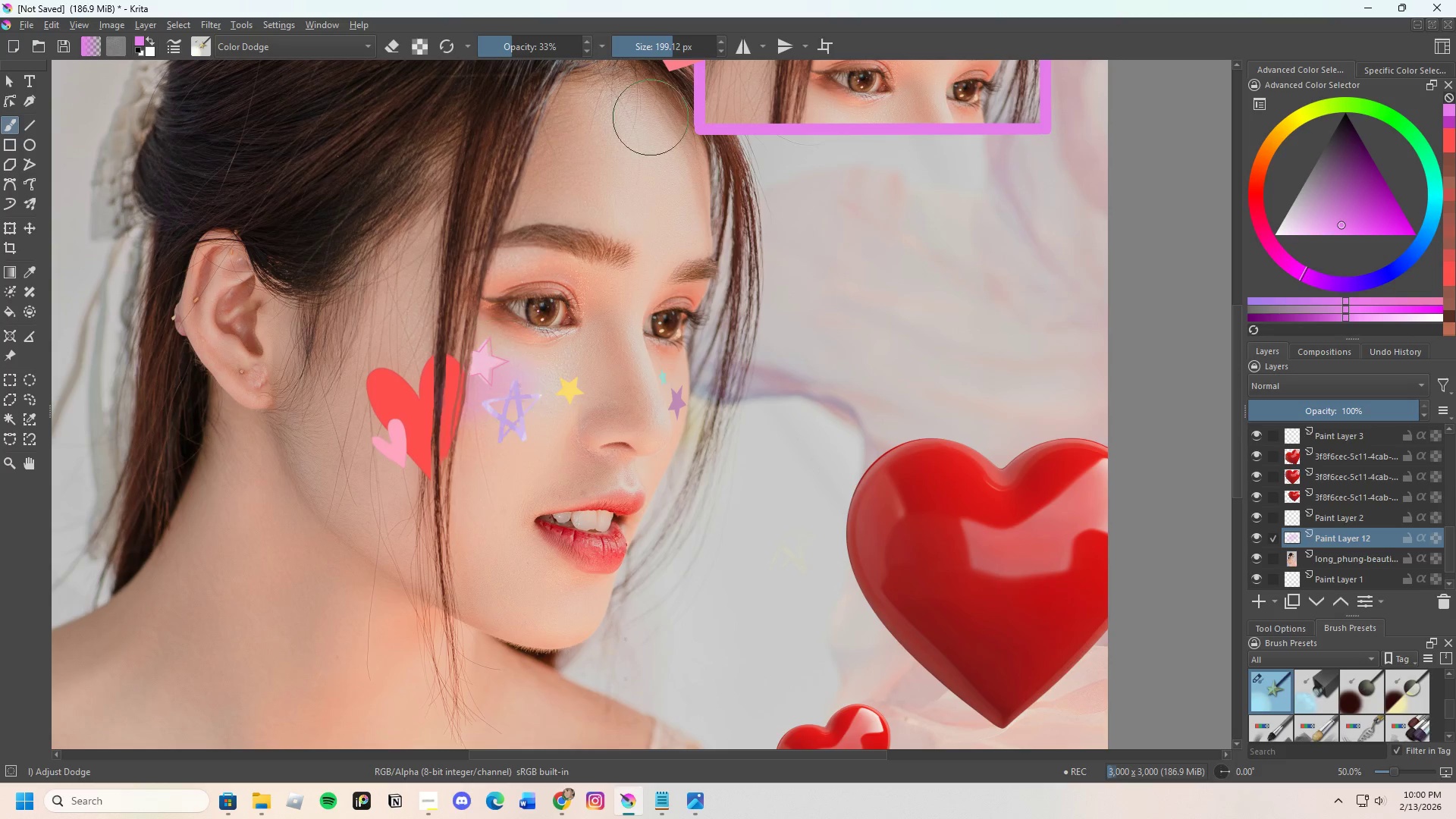 
left_click_drag(start_coordinate=[664, 52], to_coordinate=[687, 50])
 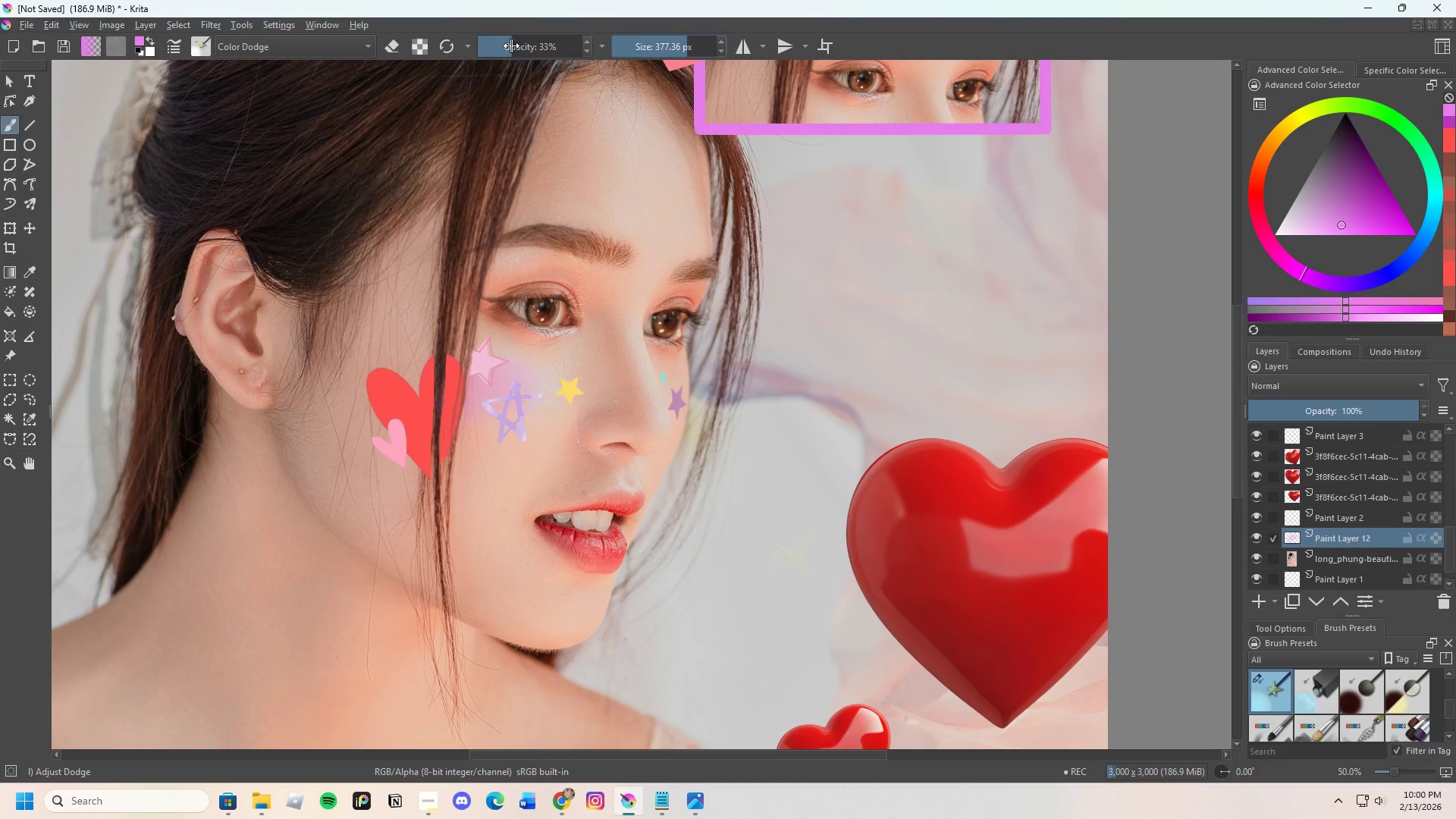 
left_click_drag(start_coordinate=[512, 46], to_coordinate=[500, 49])
 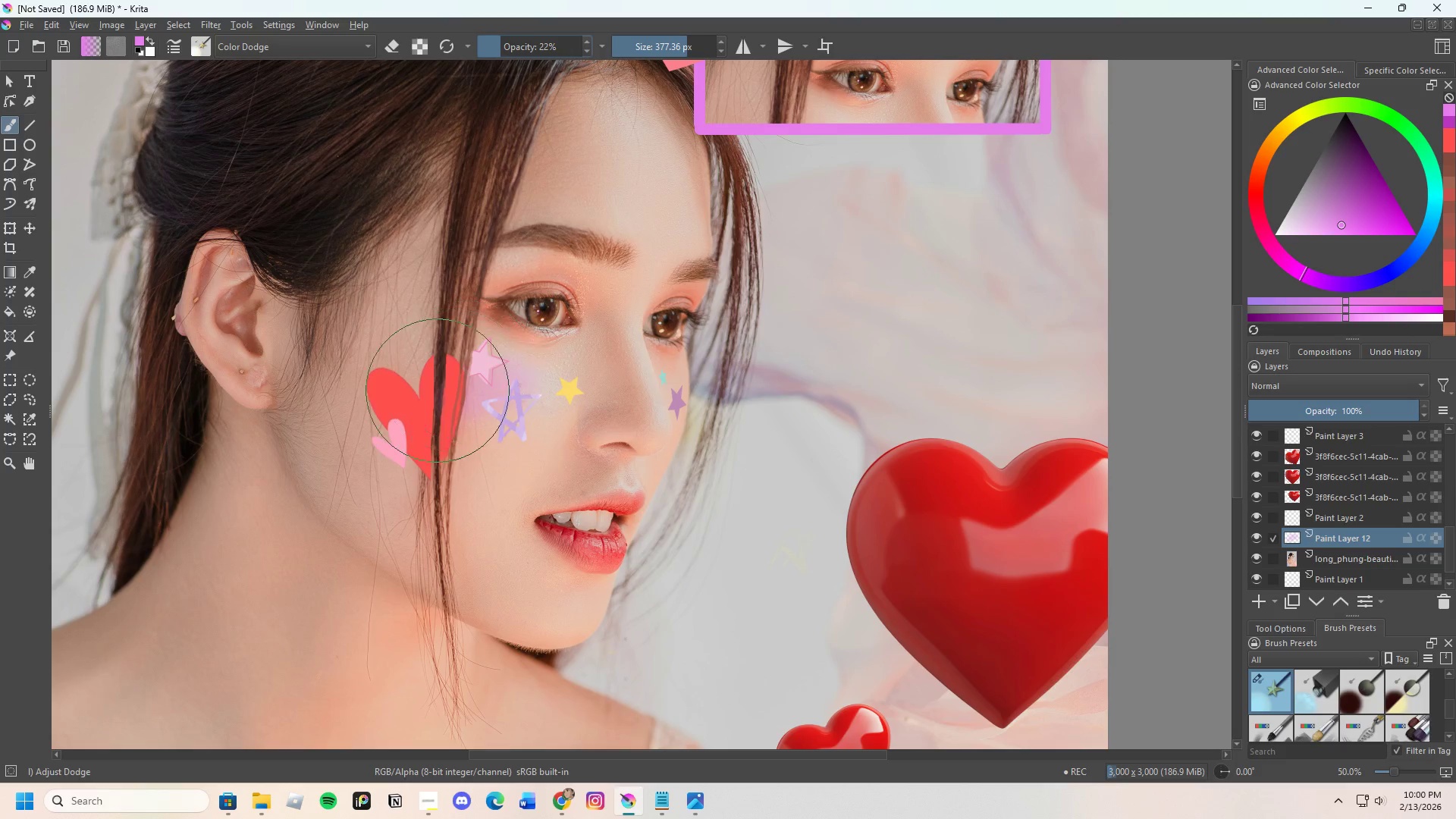 
left_click_drag(start_coordinate=[431, 391], to_coordinate=[457, 405])
 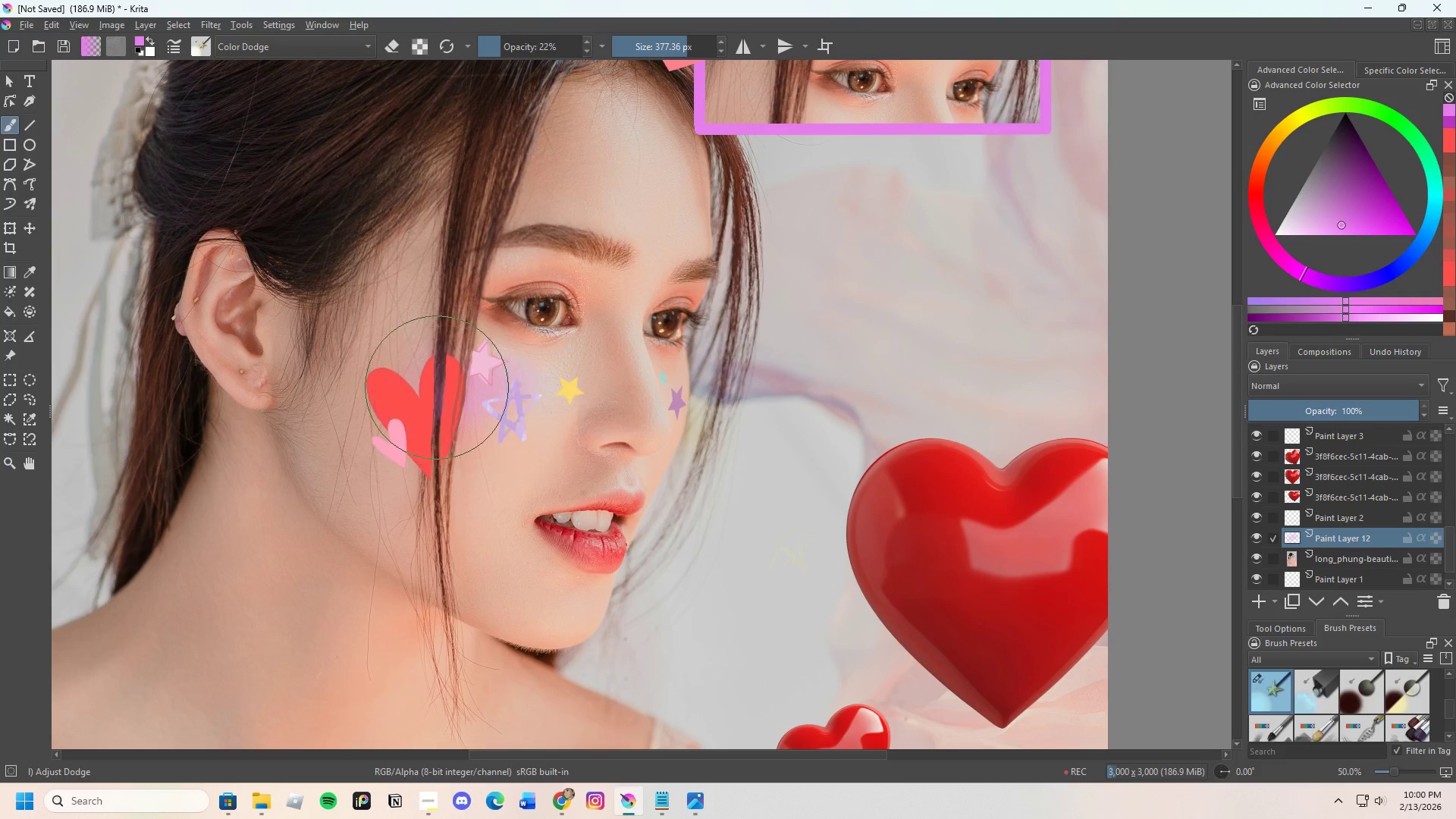 
left_click_drag(start_coordinate=[445, 384], to_coordinate=[488, 381])
 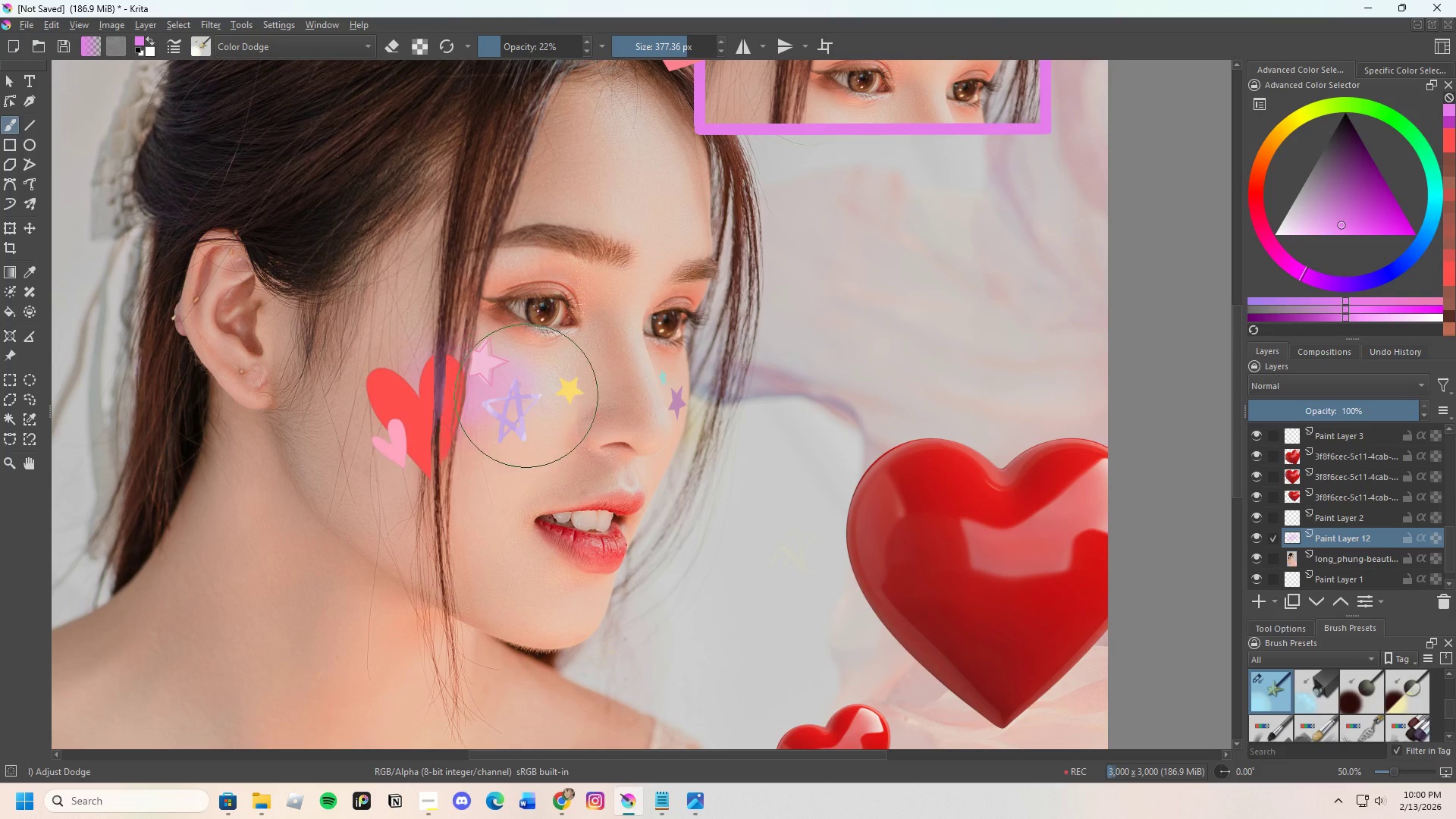 
left_click_drag(start_coordinate=[532, 398], to_coordinate=[566, 389])
 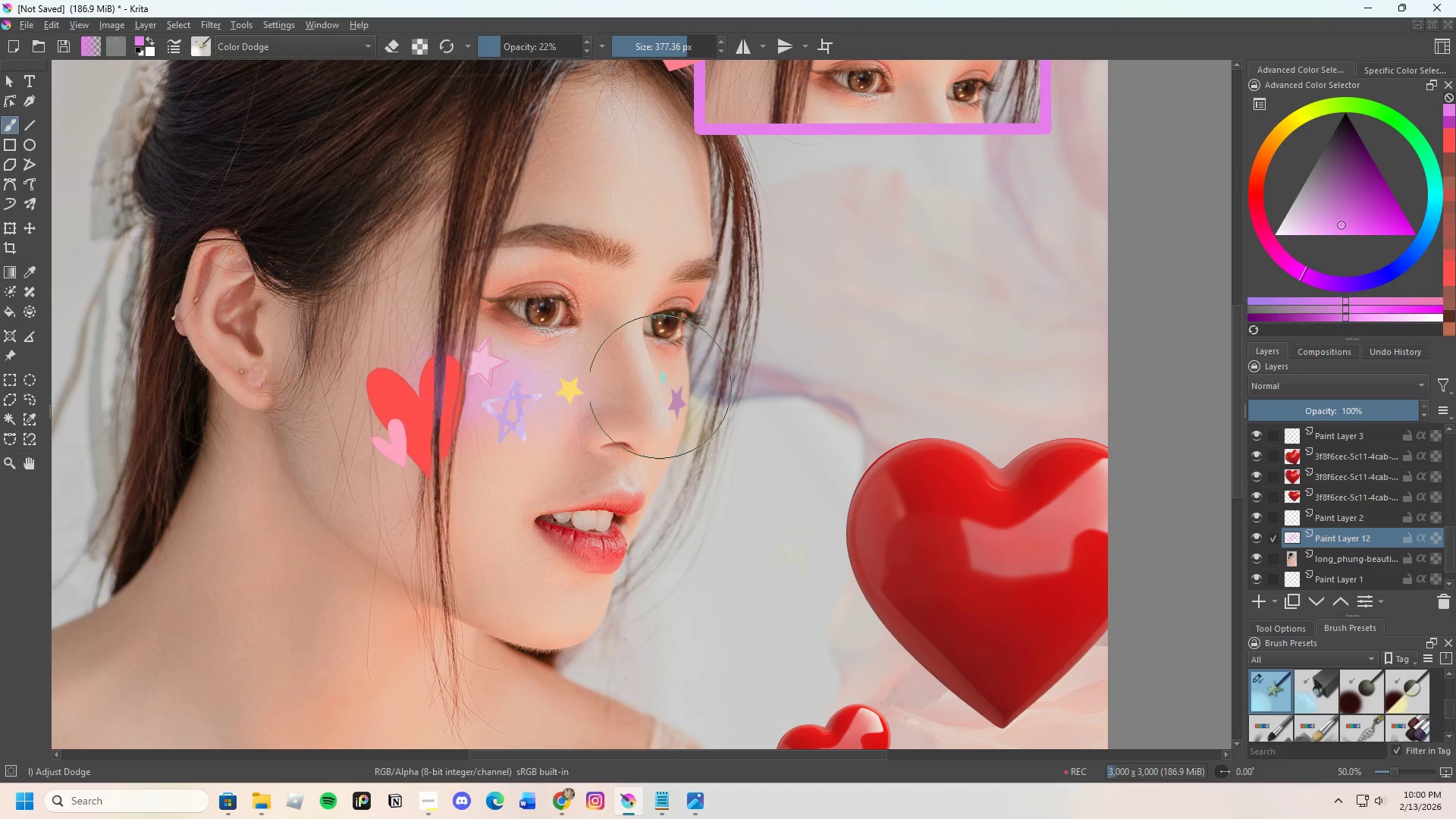 
left_click_drag(start_coordinate=[654, 388], to_coordinate=[683, 409])
 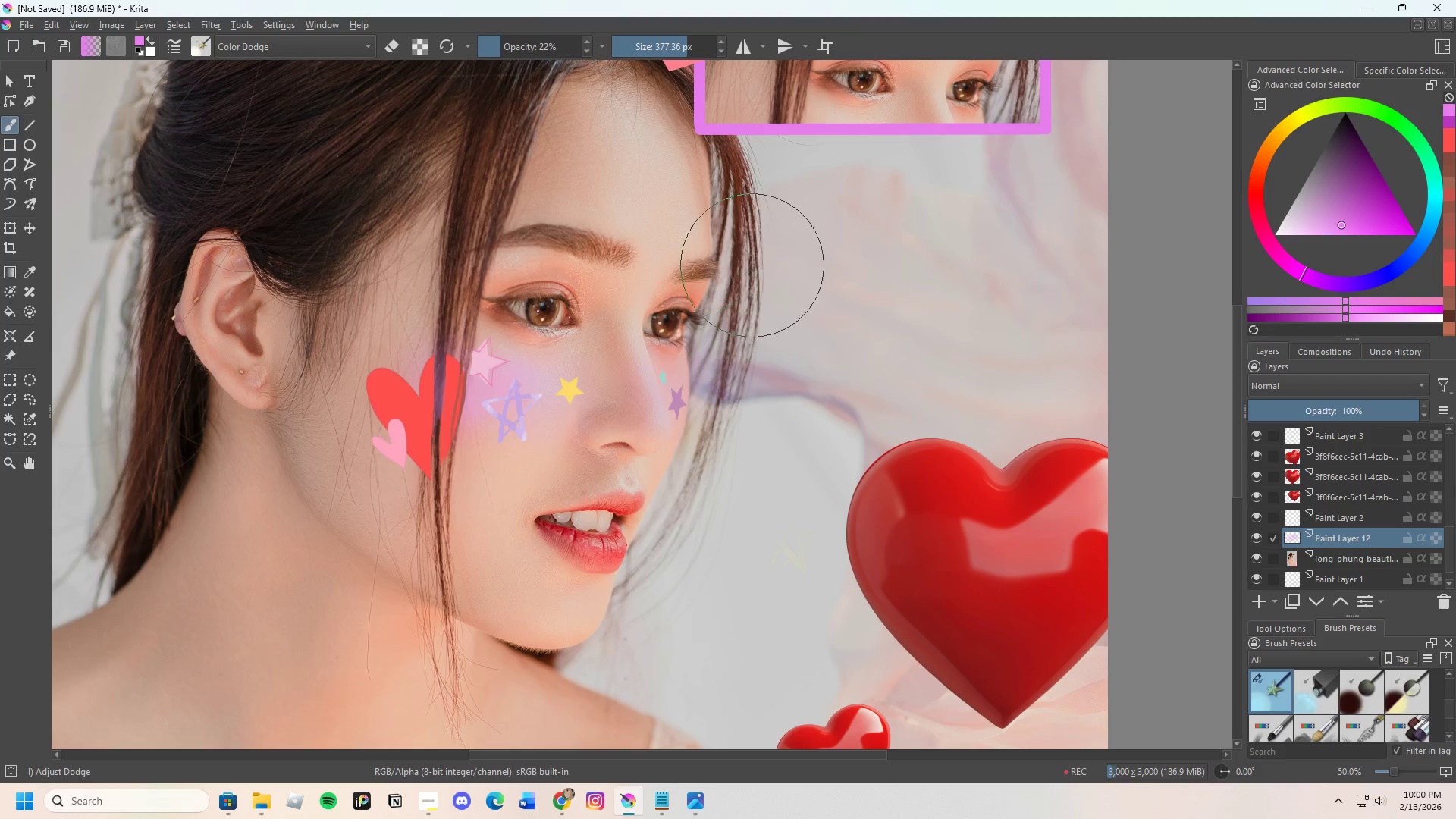 
key(Control+Z)
 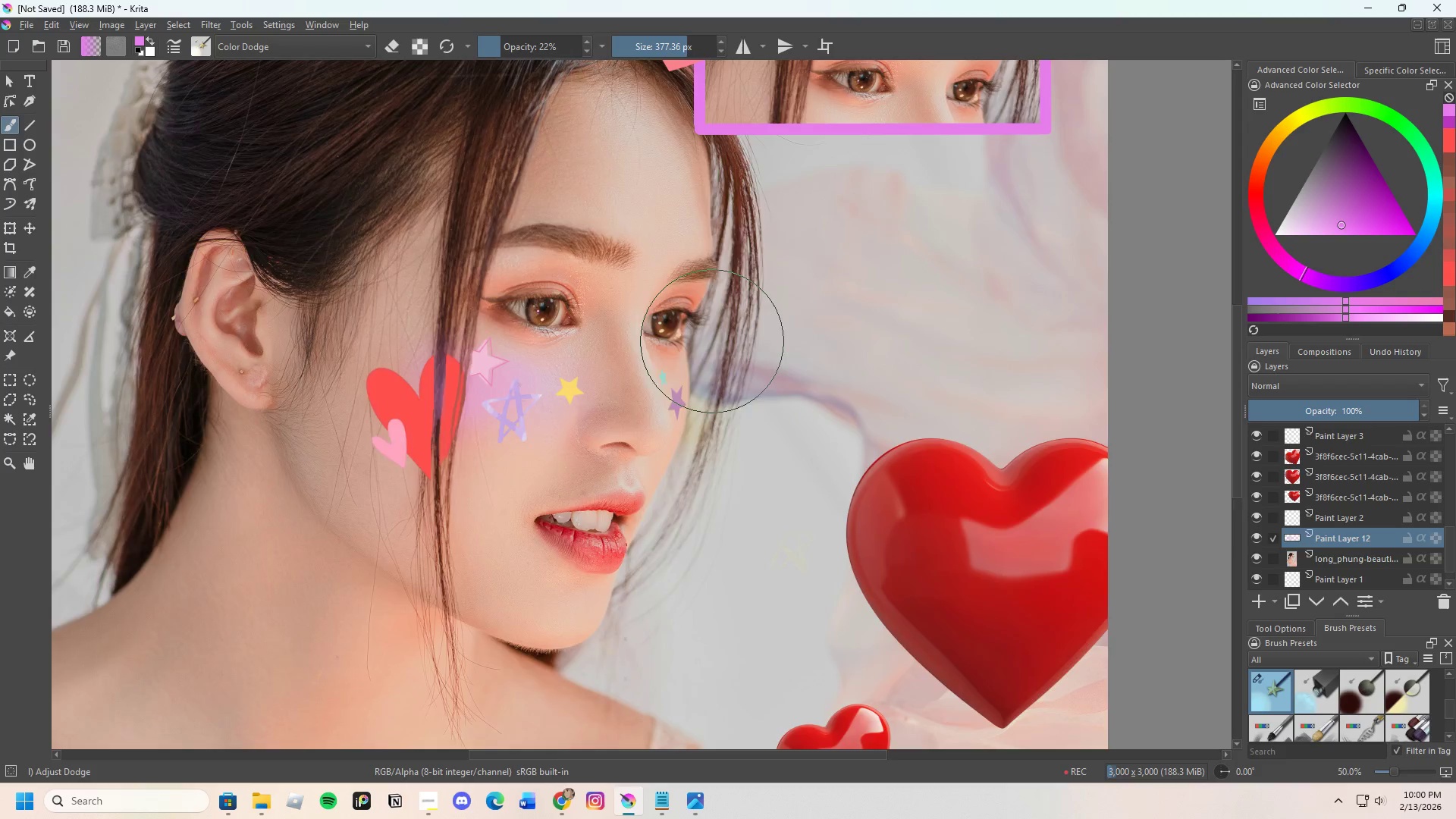 
scroll: coordinate [704, 347], scroll_direction: up, amount: 2.0
 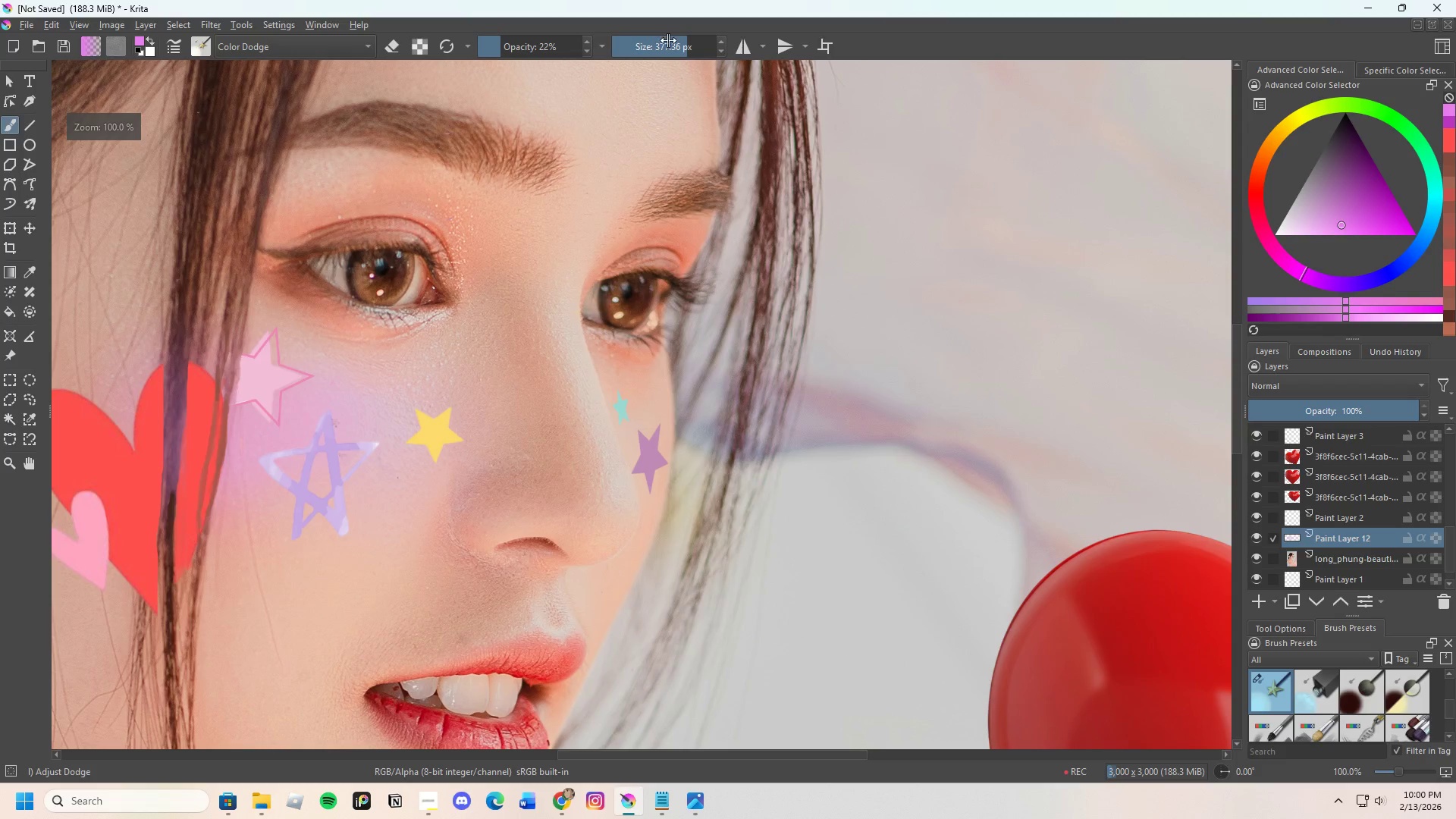 
left_click_drag(start_coordinate=[673, 40], to_coordinate=[655, 58])
 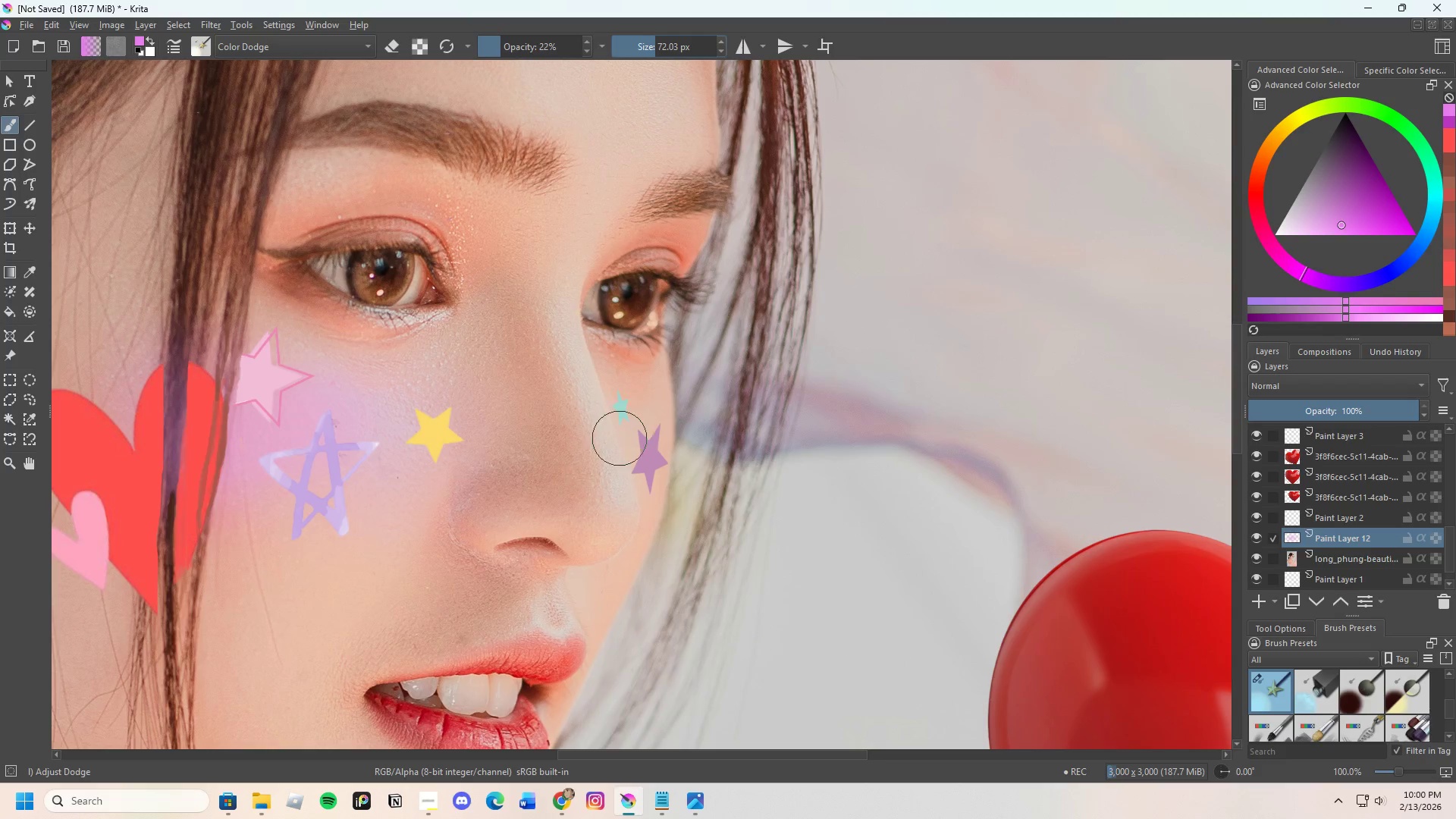 
left_click_drag(start_coordinate=[624, 434], to_coordinate=[639, 428])
 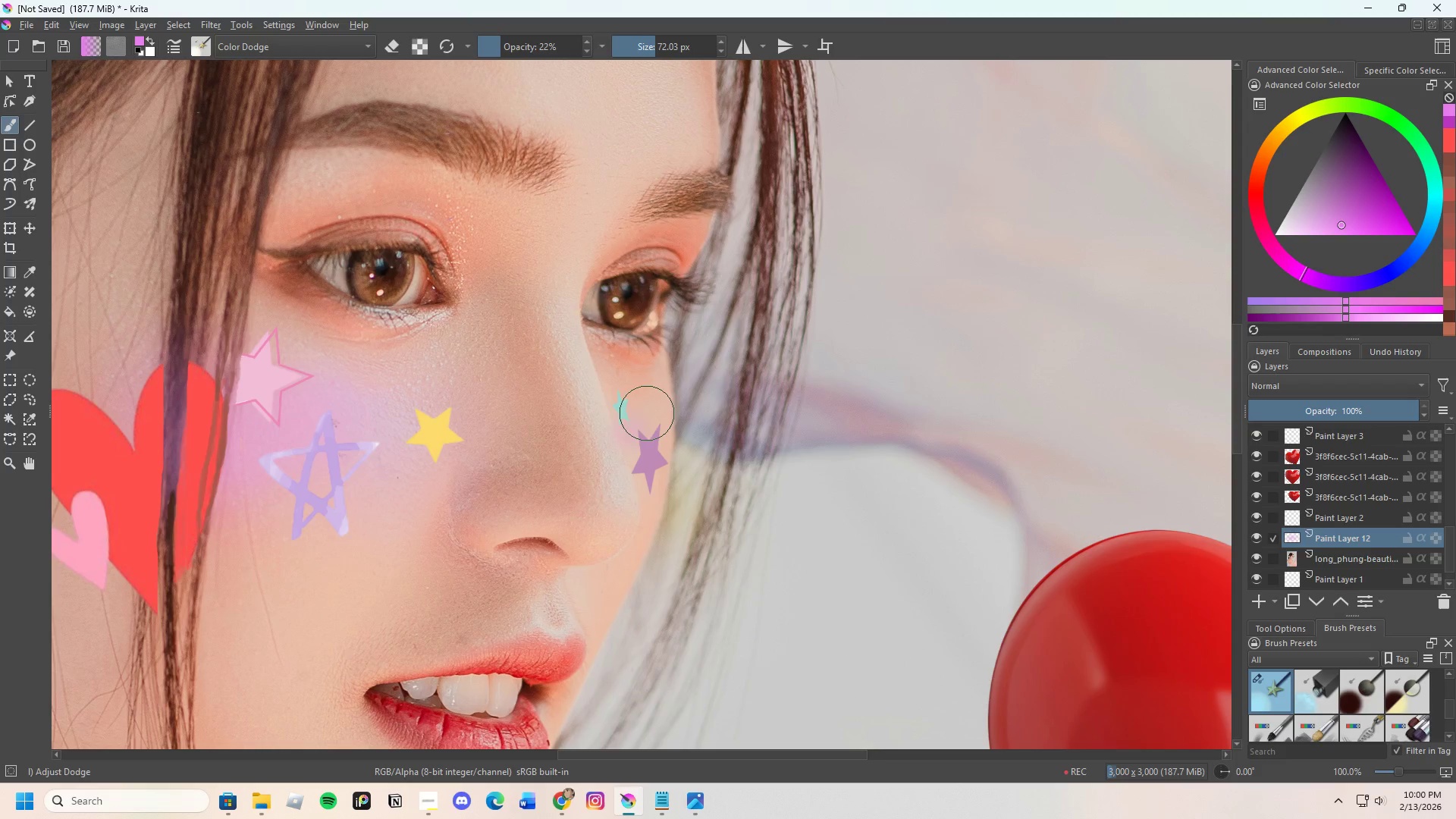 
left_click_drag(start_coordinate=[651, 412], to_coordinate=[657, 441])
 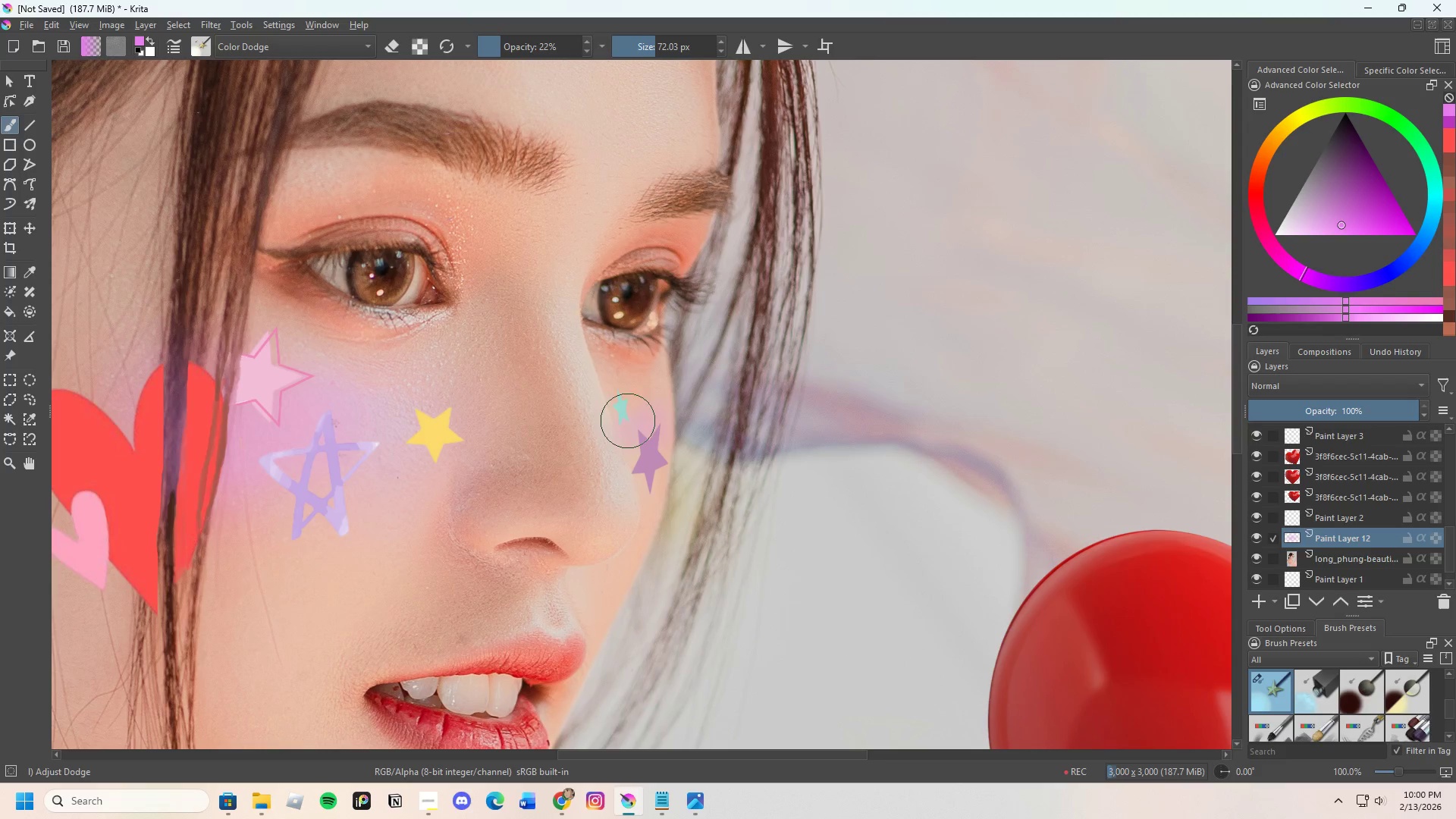 
left_click_drag(start_coordinate=[623, 416], to_coordinate=[602, 386])
 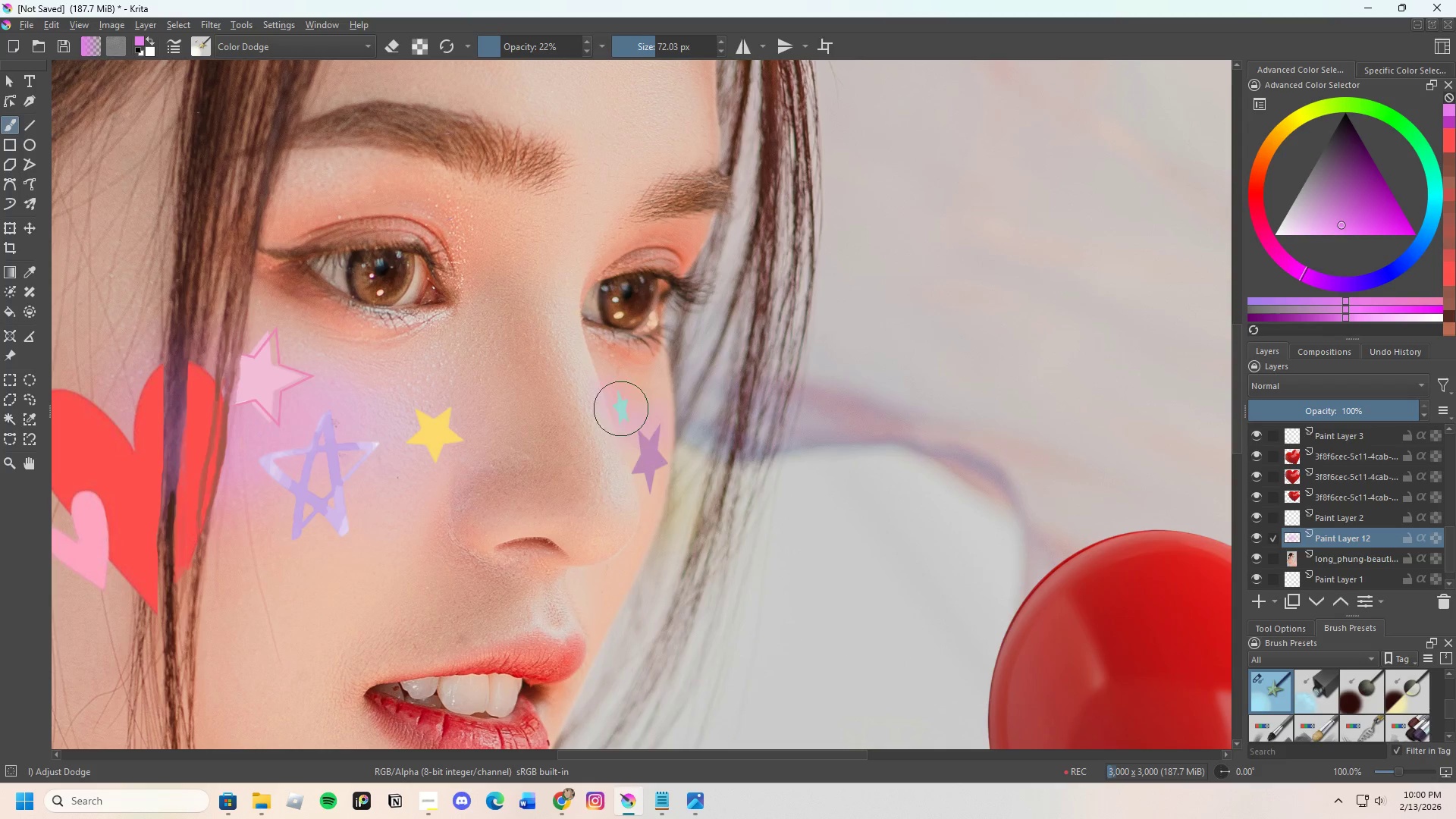 
left_click_drag(start_coordinate=[621, 407], to_coordinate=[642, 444])
 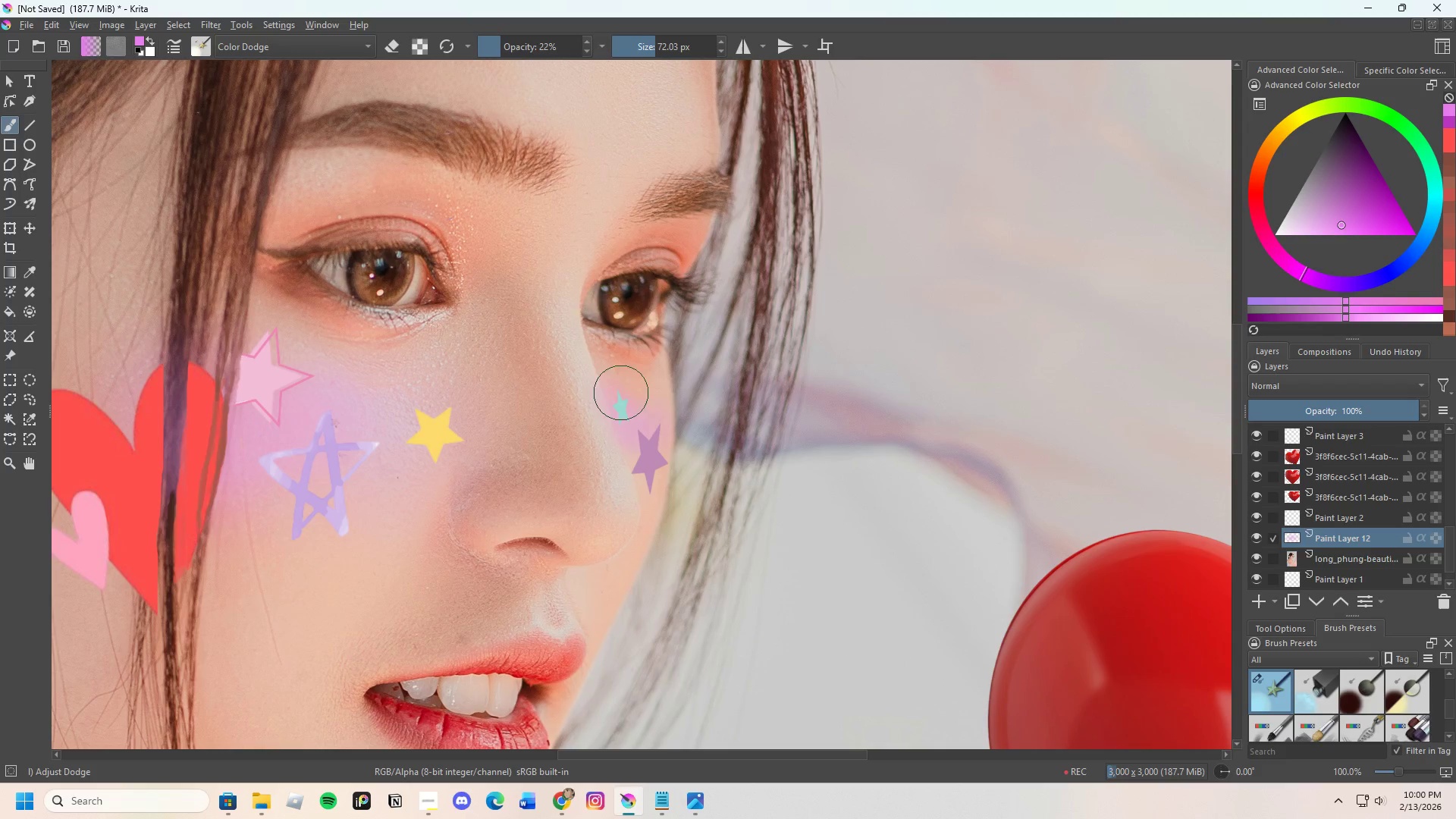 
left_click_drag(start_coordinate=[623, 394], to_coordinate=[658, 401])
 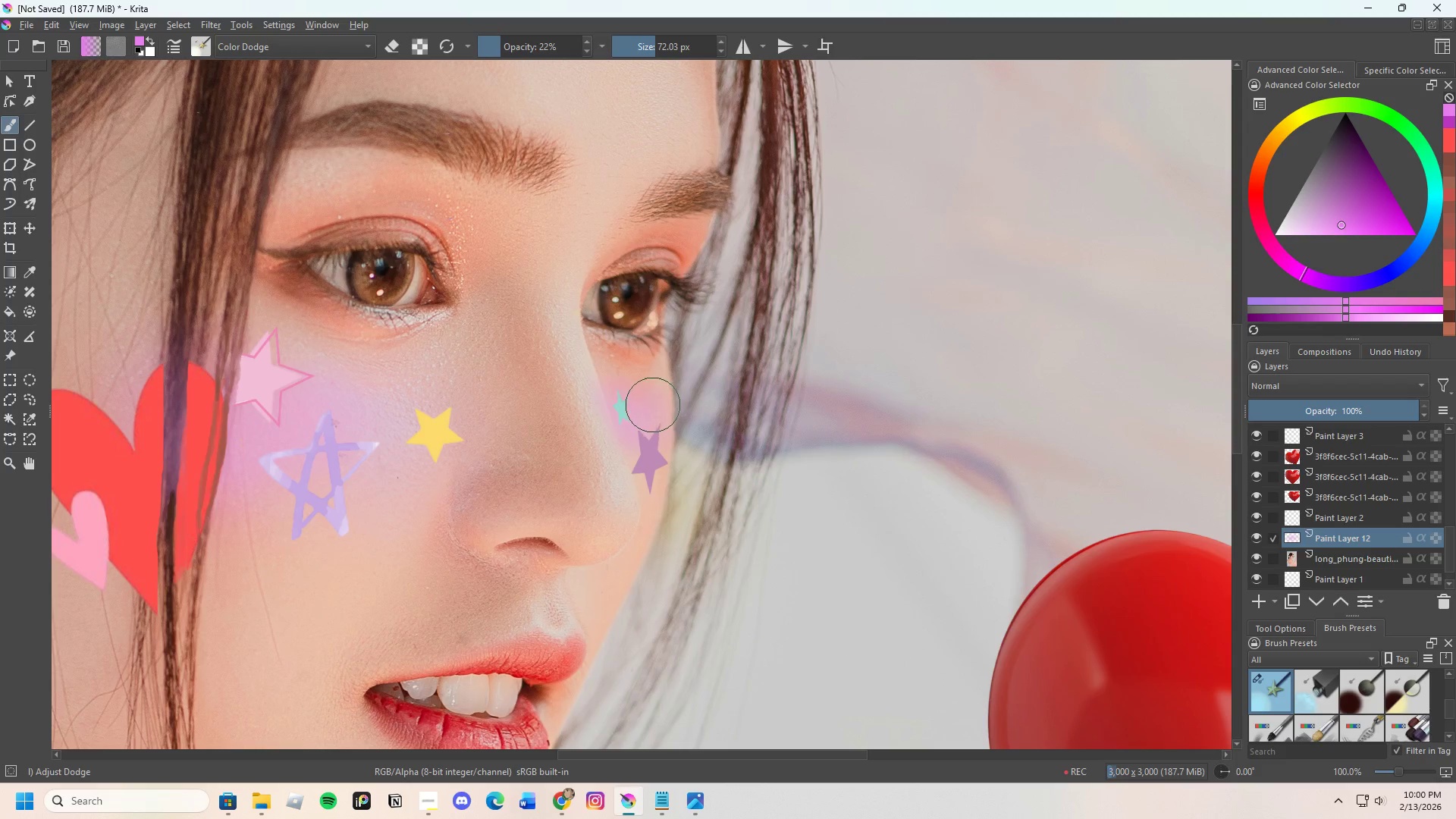 
left_click_drag(start_coordinate=[662, 456], to_coordinate=[637, 427])
 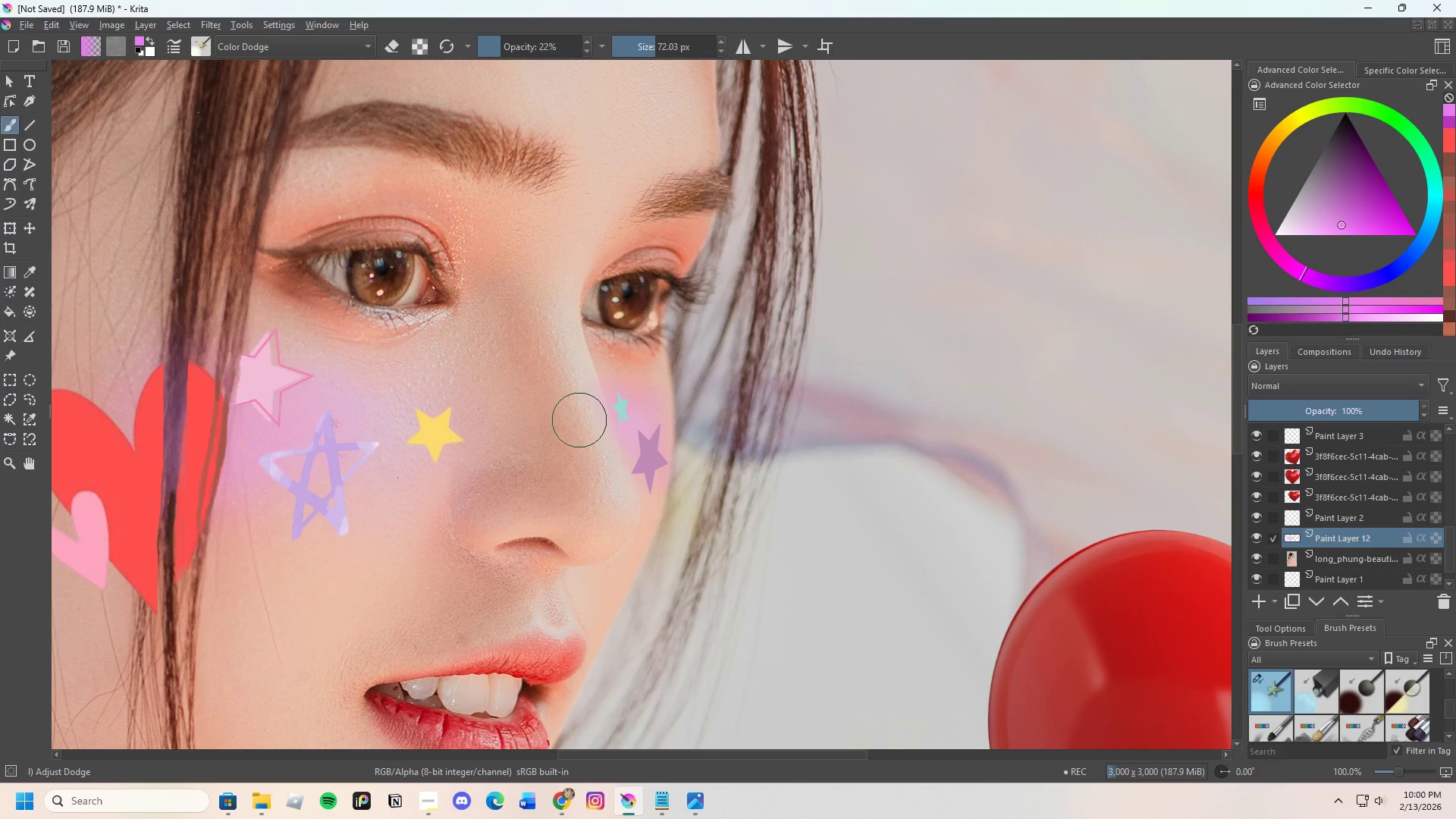 
type(ee)
 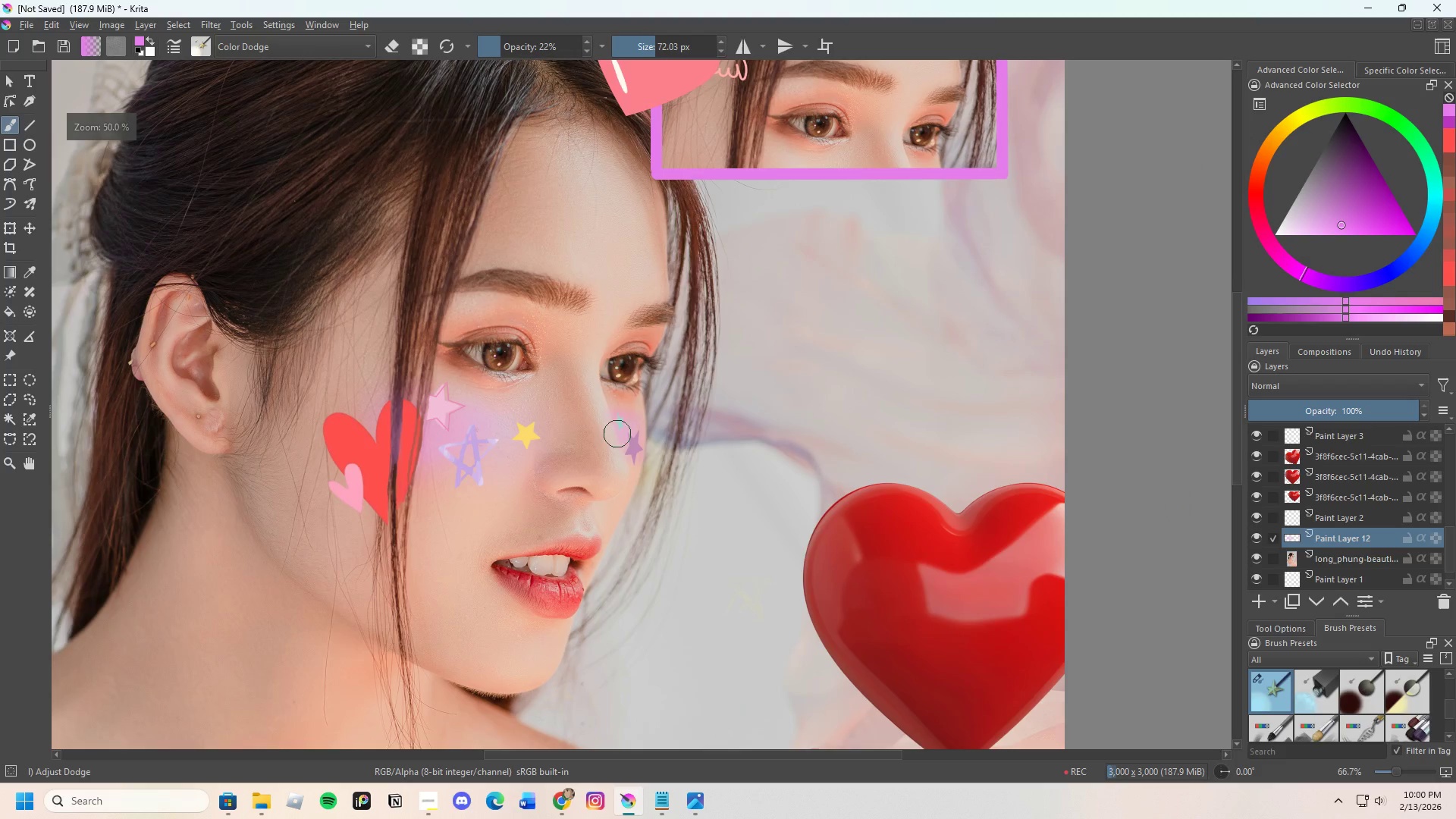 
left_click_drag(start_coordinate=[579, 406], to_coordinate=[597, 453])
 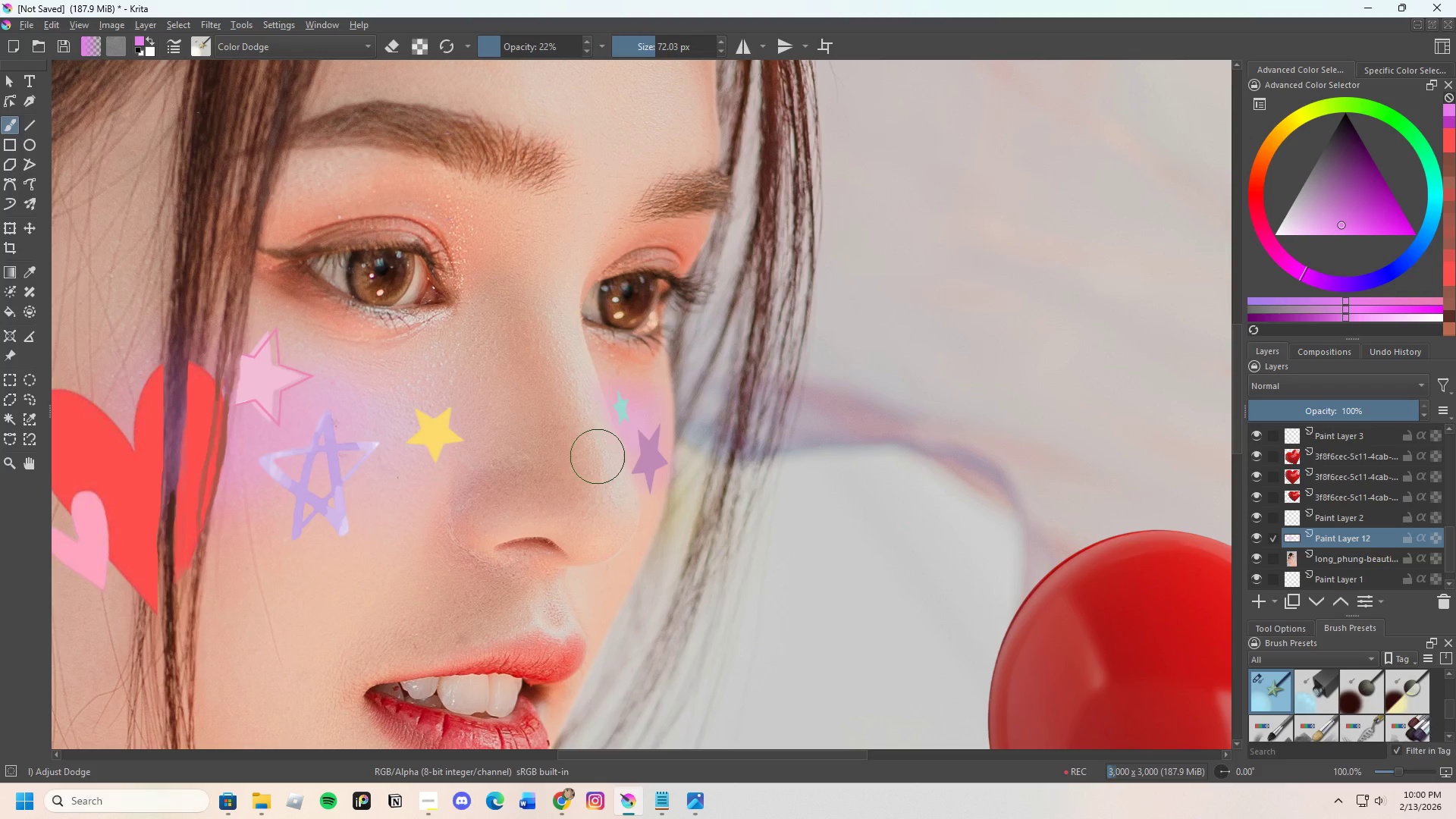 
scroll: coordinate [623, 432], scroll_direction: down, amount: 2.0
 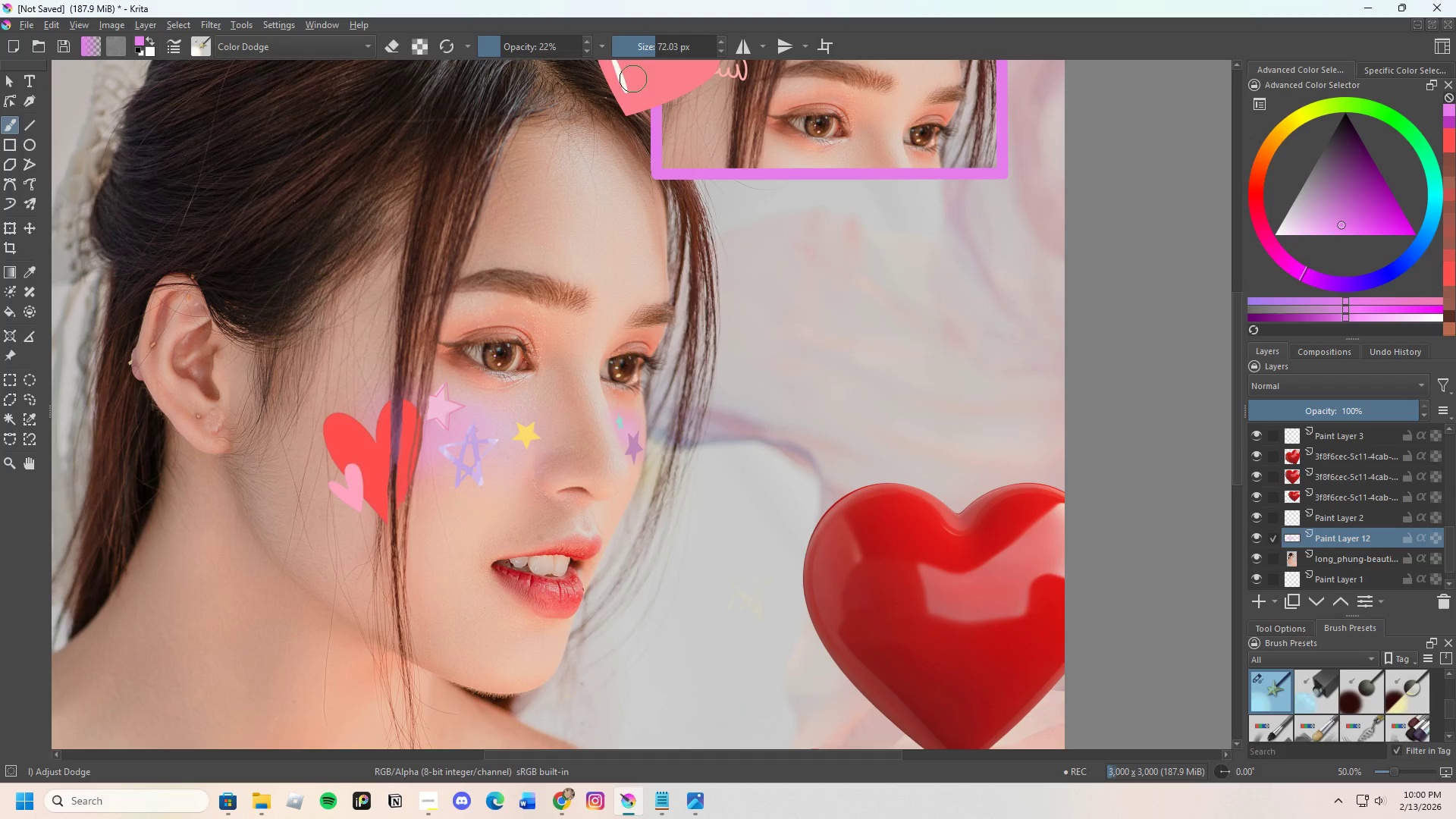 
left_click_drag(start_coordinate=[654, 47], to_coordinate=[672, 45])
 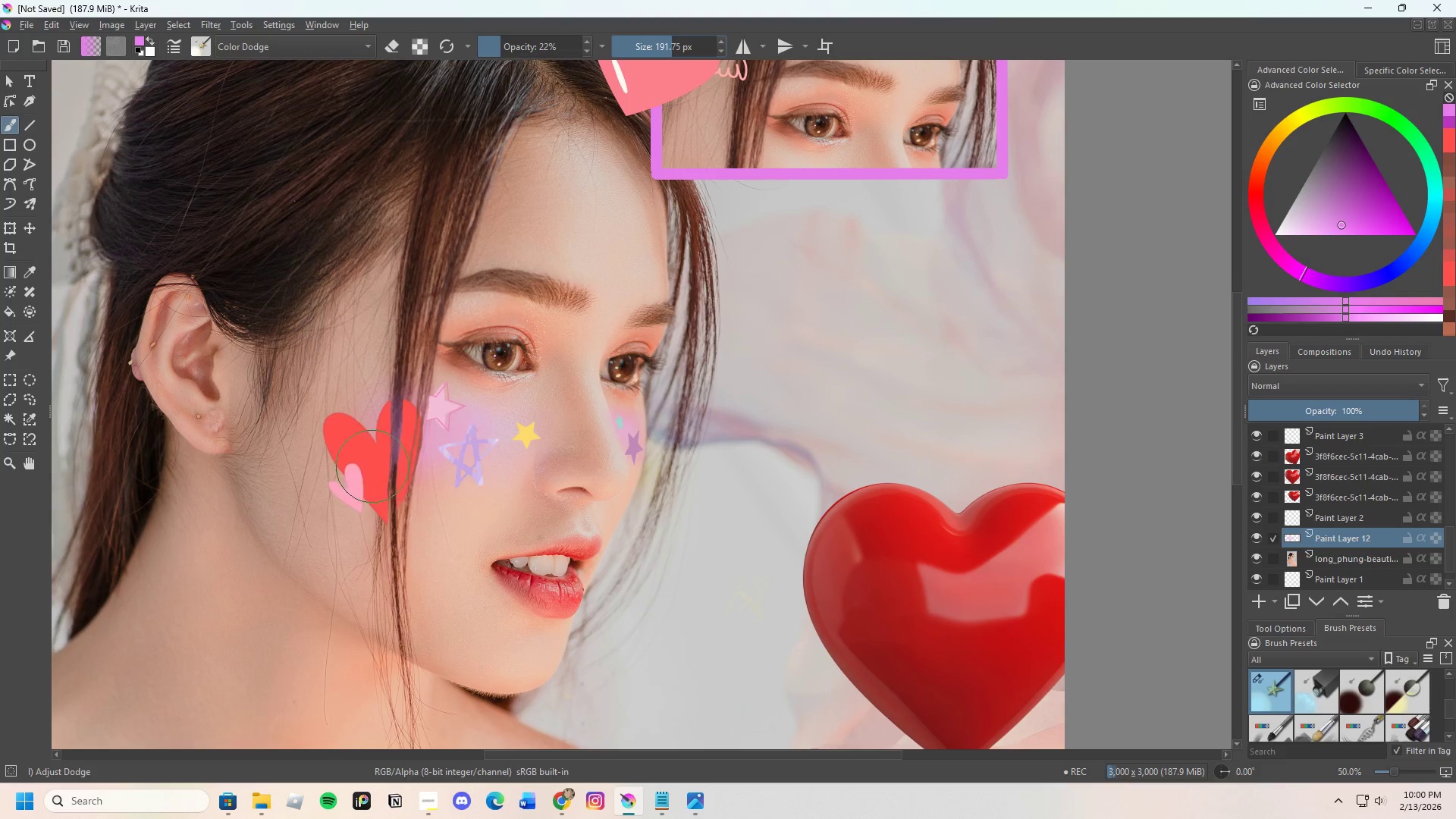 
left_click_drag(start_coordinate=[368, 419], to_coordinate=[374, 451])
 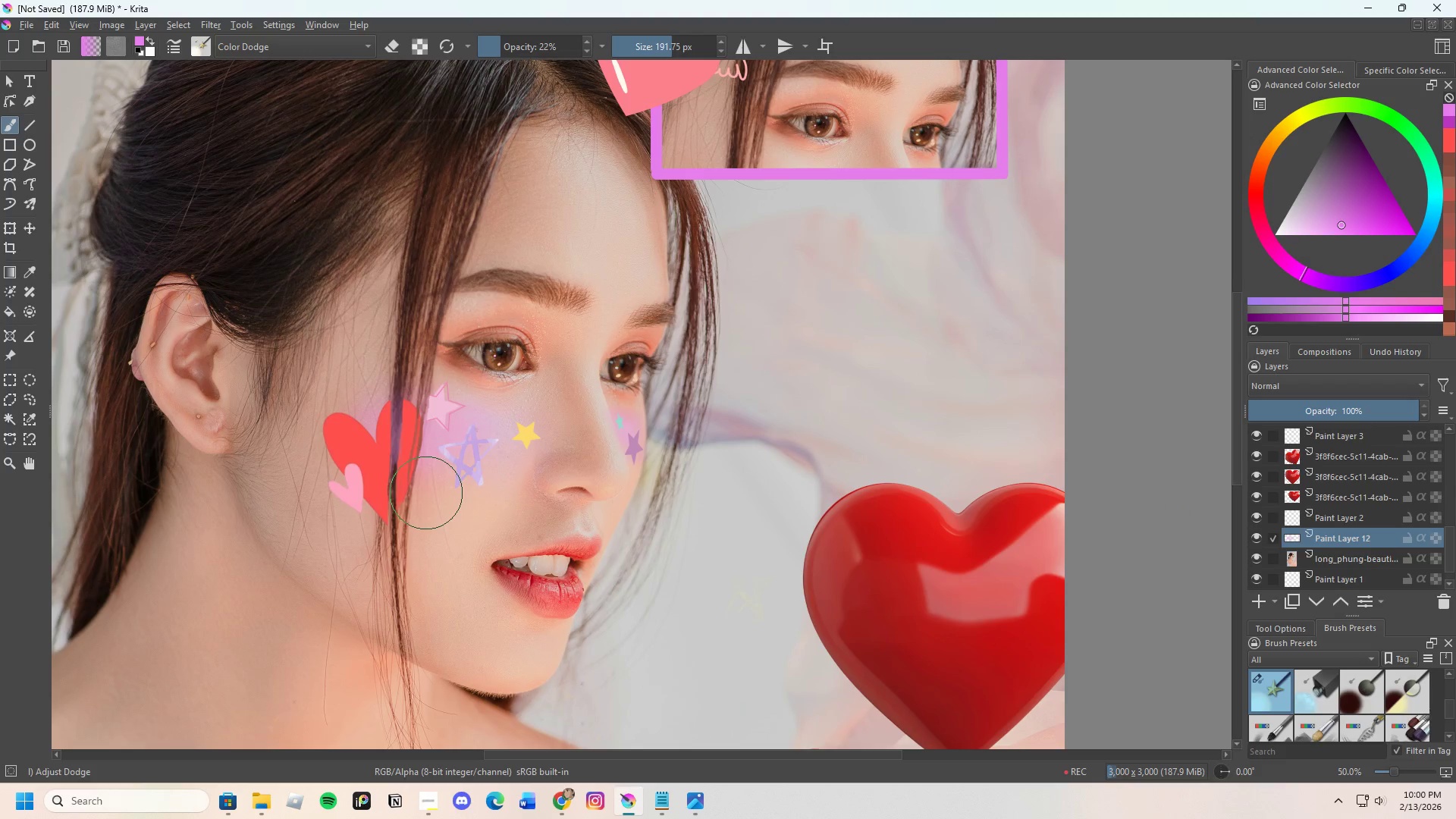 
left_click_drag(start_coordinate=[428, 493], to_coordinate=[448, 482])
 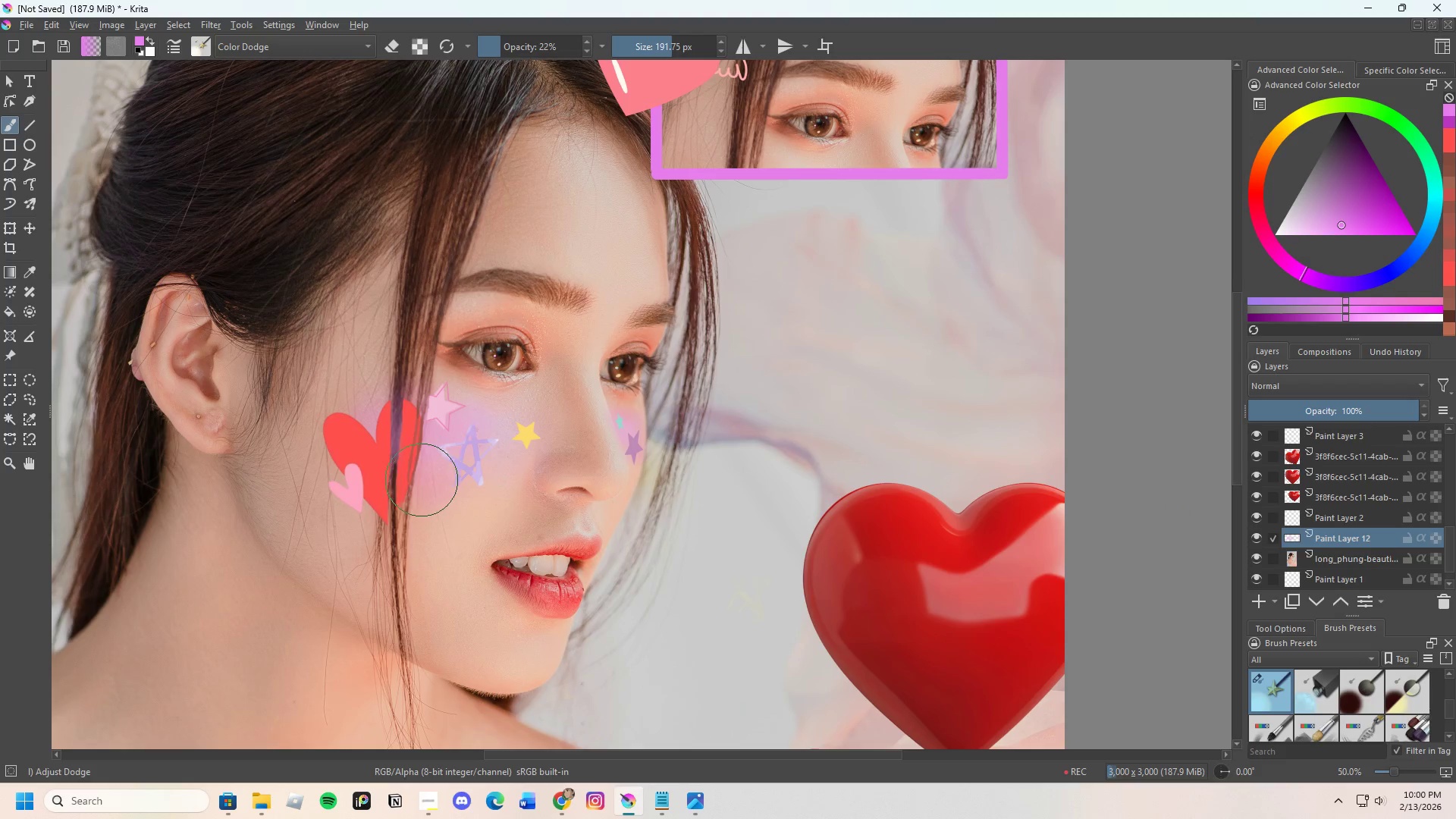 
left_click_drag(start_coordinate=[425, 475], to_coordinate=[475, 447])
 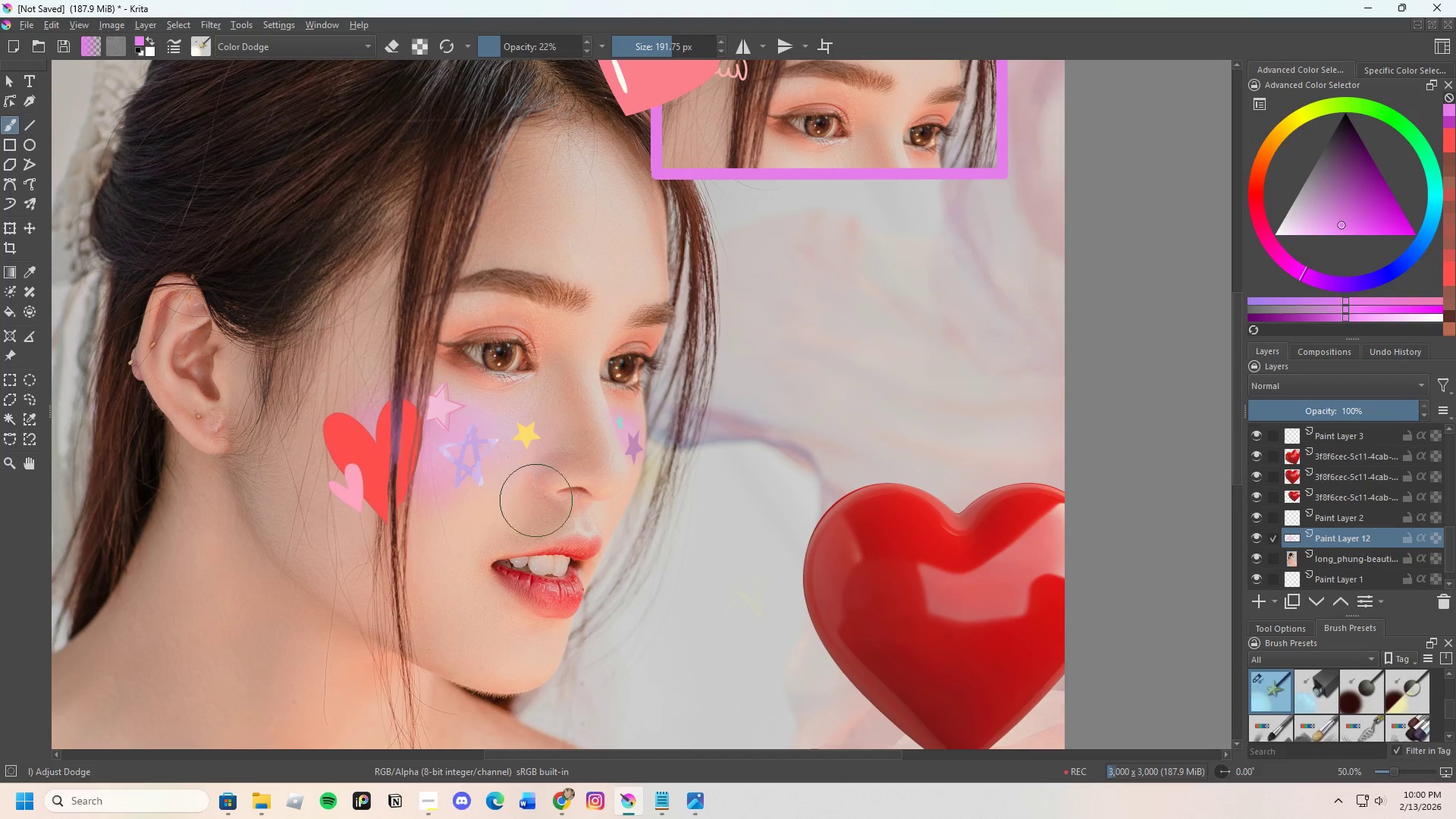 
scroll: coordinate [508, 494], scroll_direction: none, amount: 0.0
 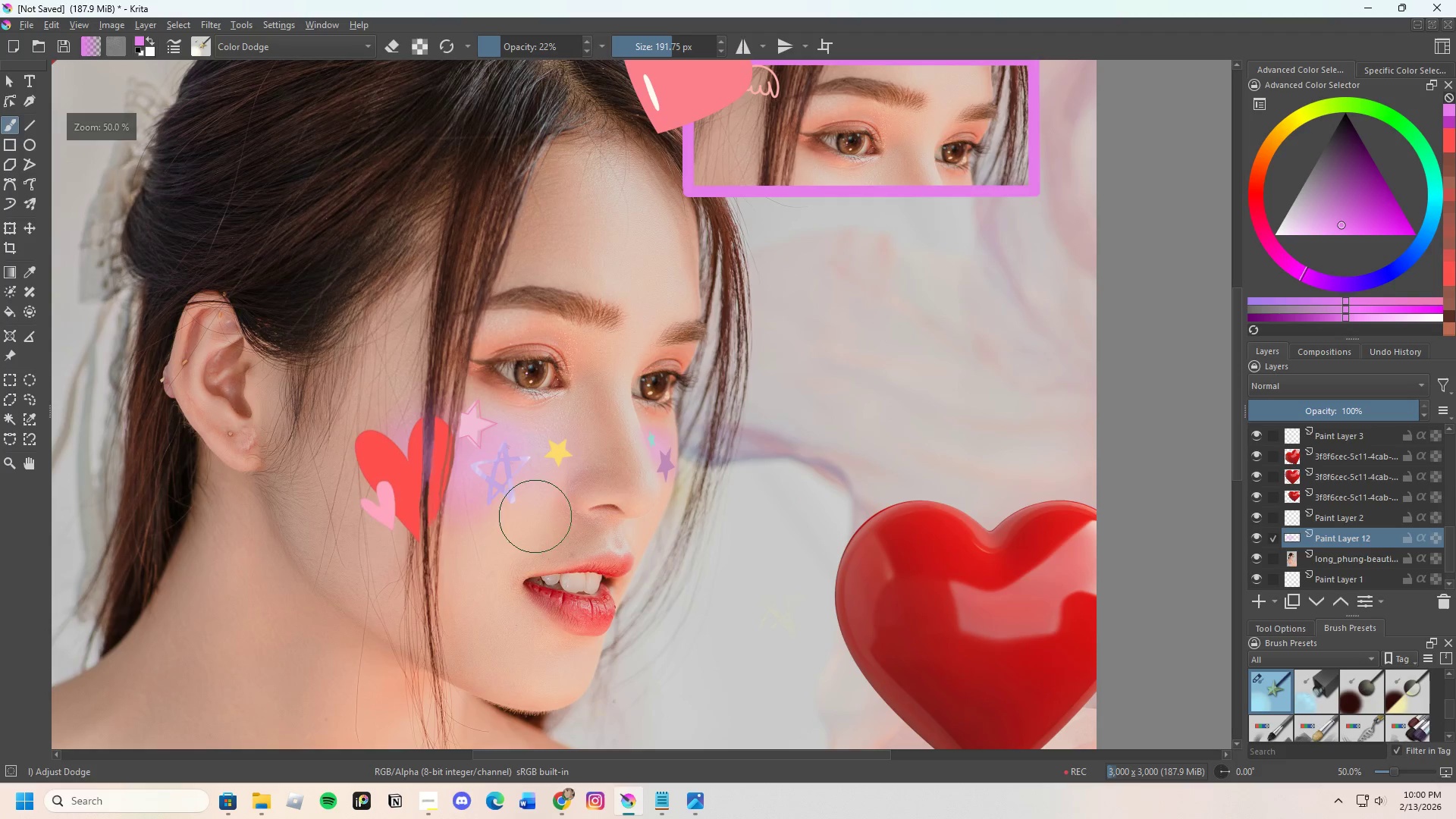 
scroll: coordinate [598, 510], scroll_direction: down, amount: 3.0
 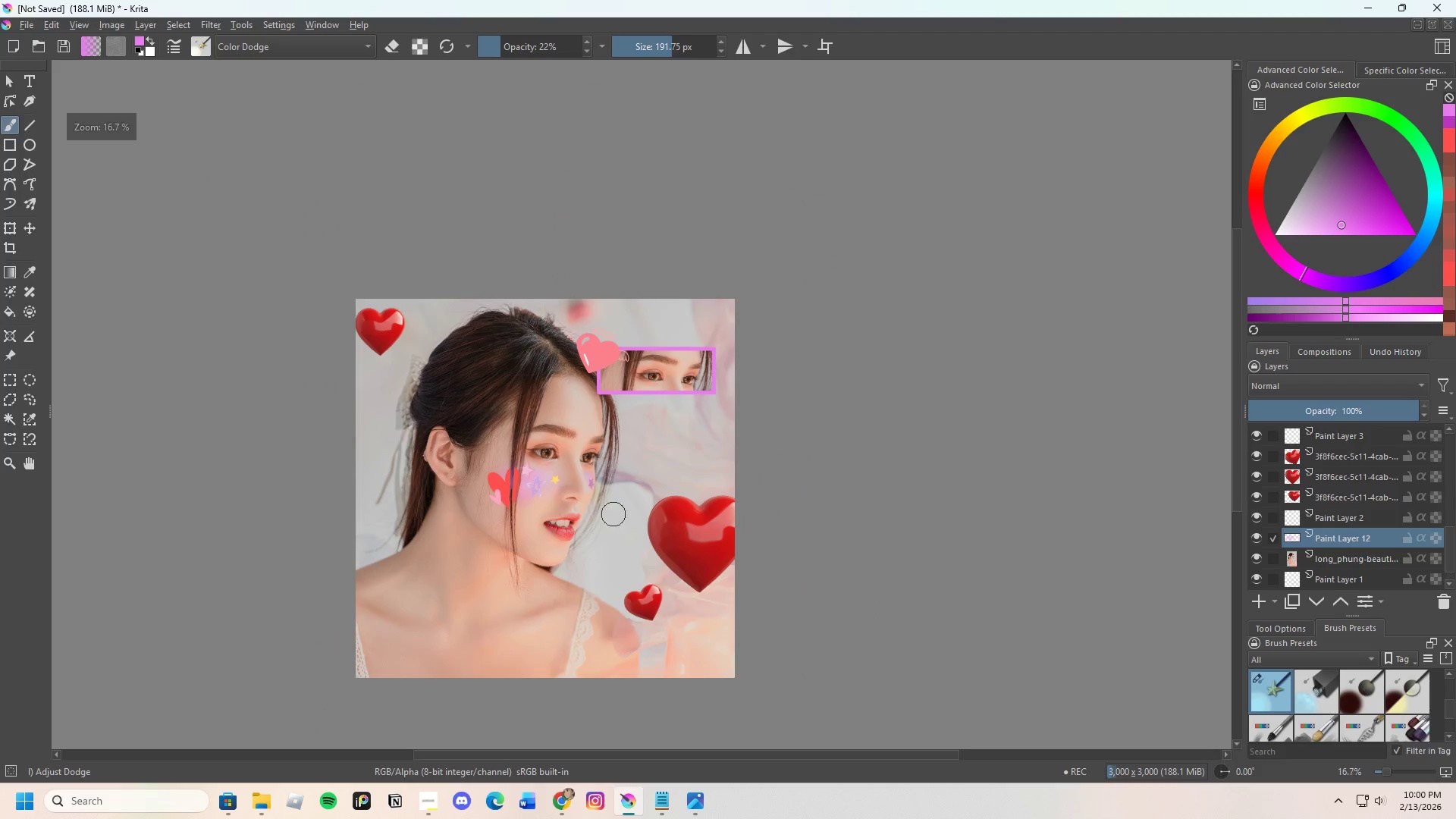 
scroll: coordinate [530, 473], scroll_direction: up, amount: 3.0
 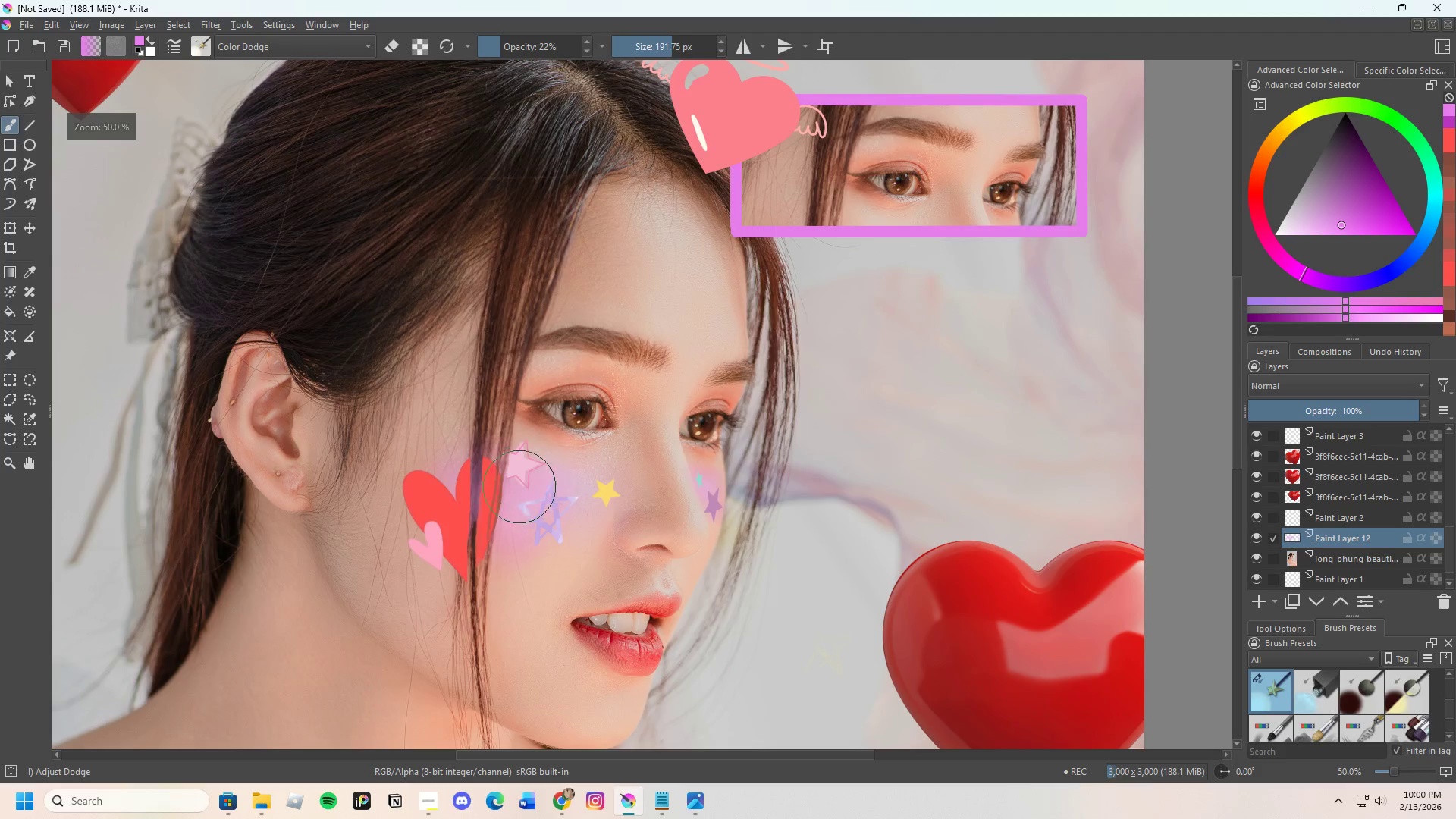 
scroll: coordinate [520, 436], scroll_direction: down, amount: 2.0
 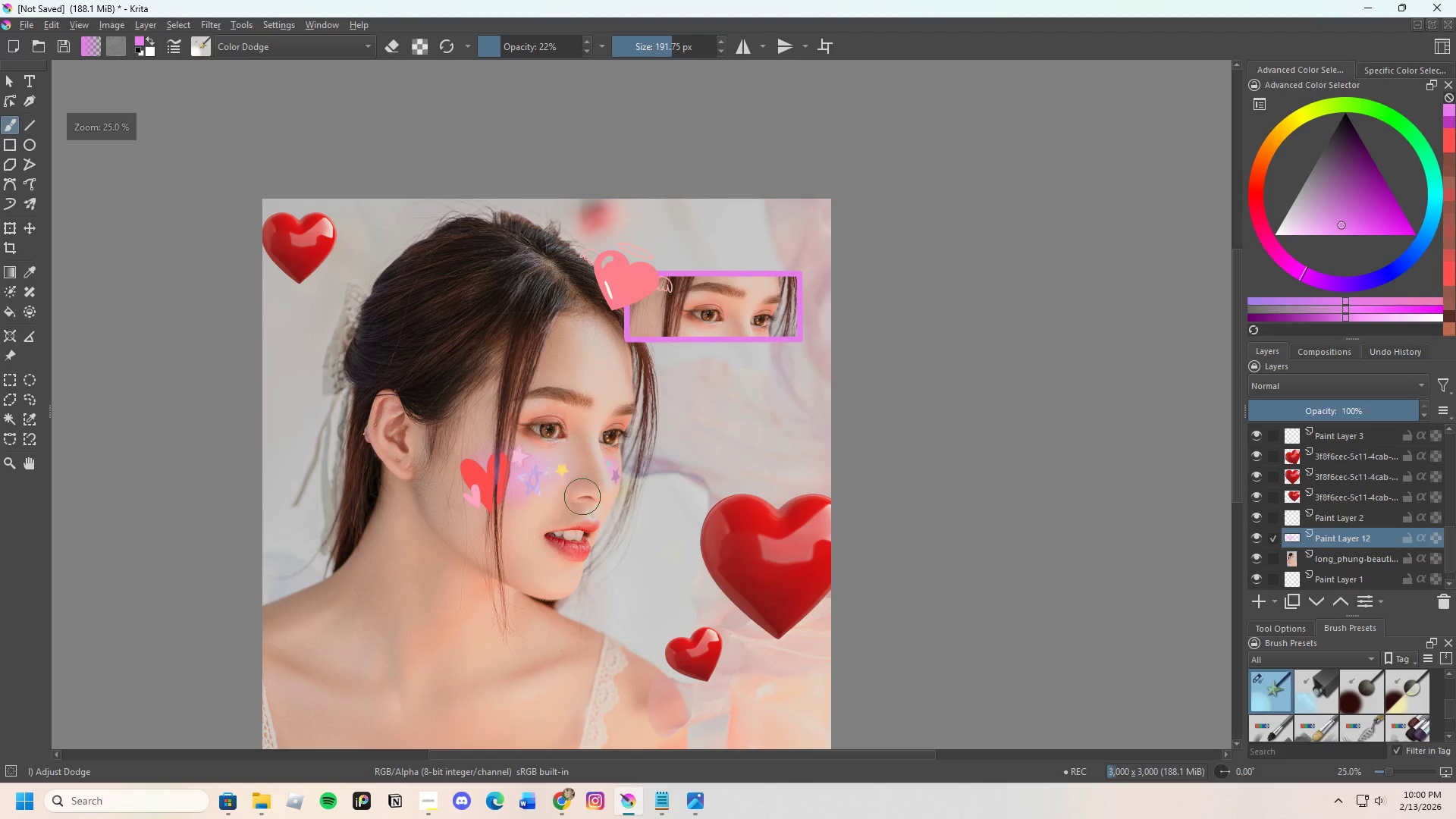 
scroll: coordinate [588, 492], scroll_direction: up, amount: 2.0
 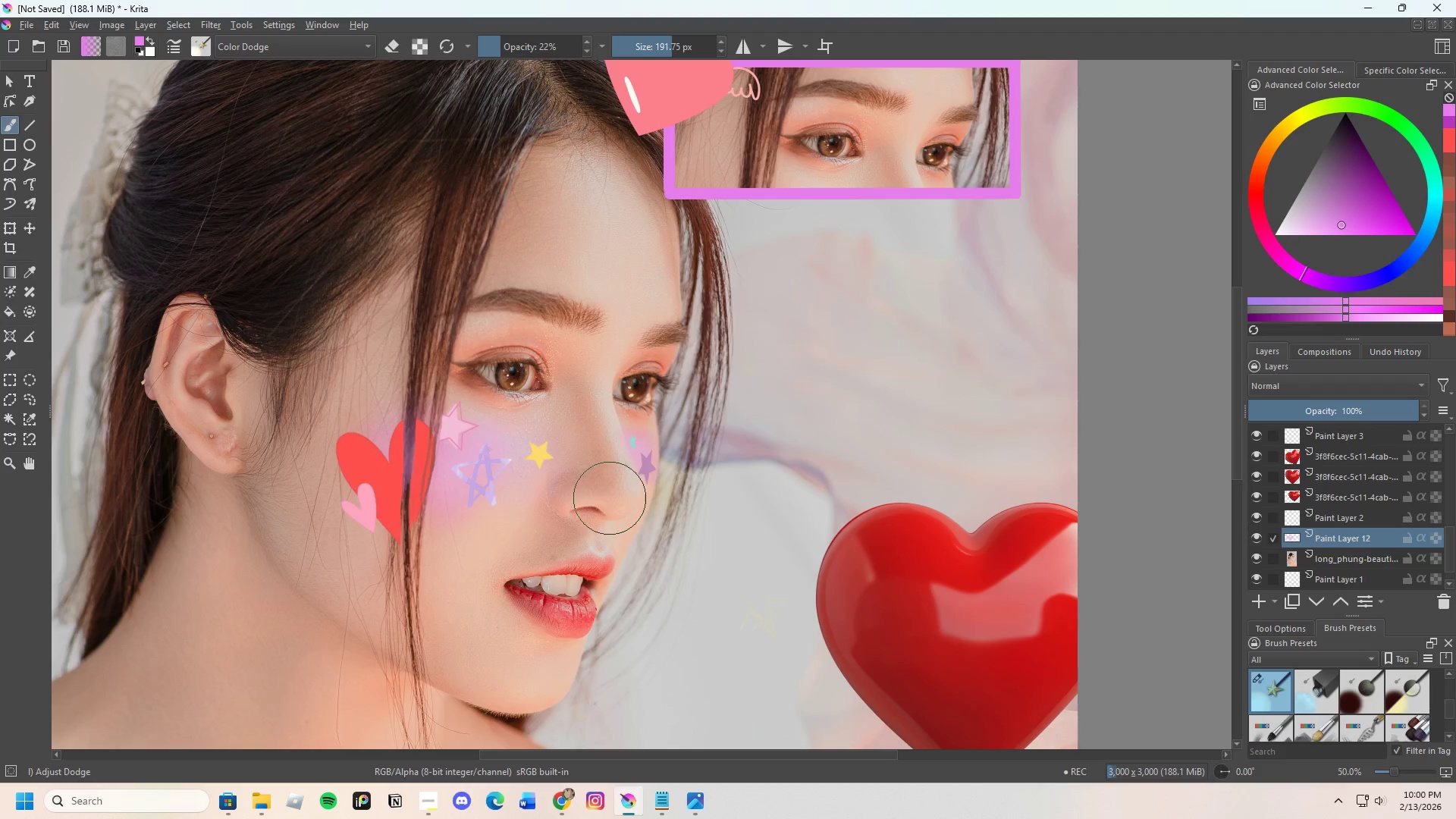 
scroll: coordinate [613, 434], scroll_direction: down, amount: 1.0
 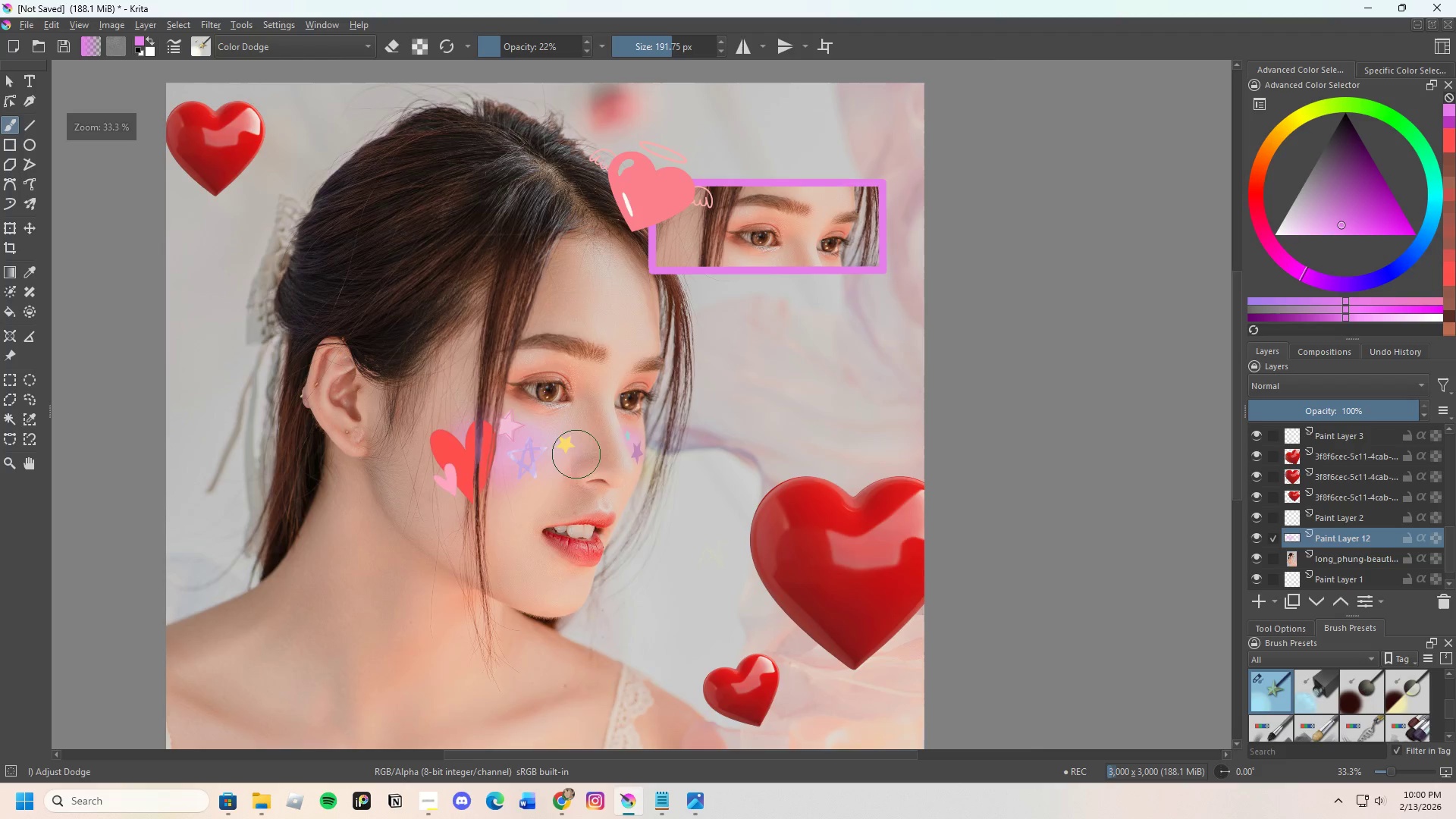 
scroll: coordinate [572, 457], scroll_direction: up, amount: 1.0
 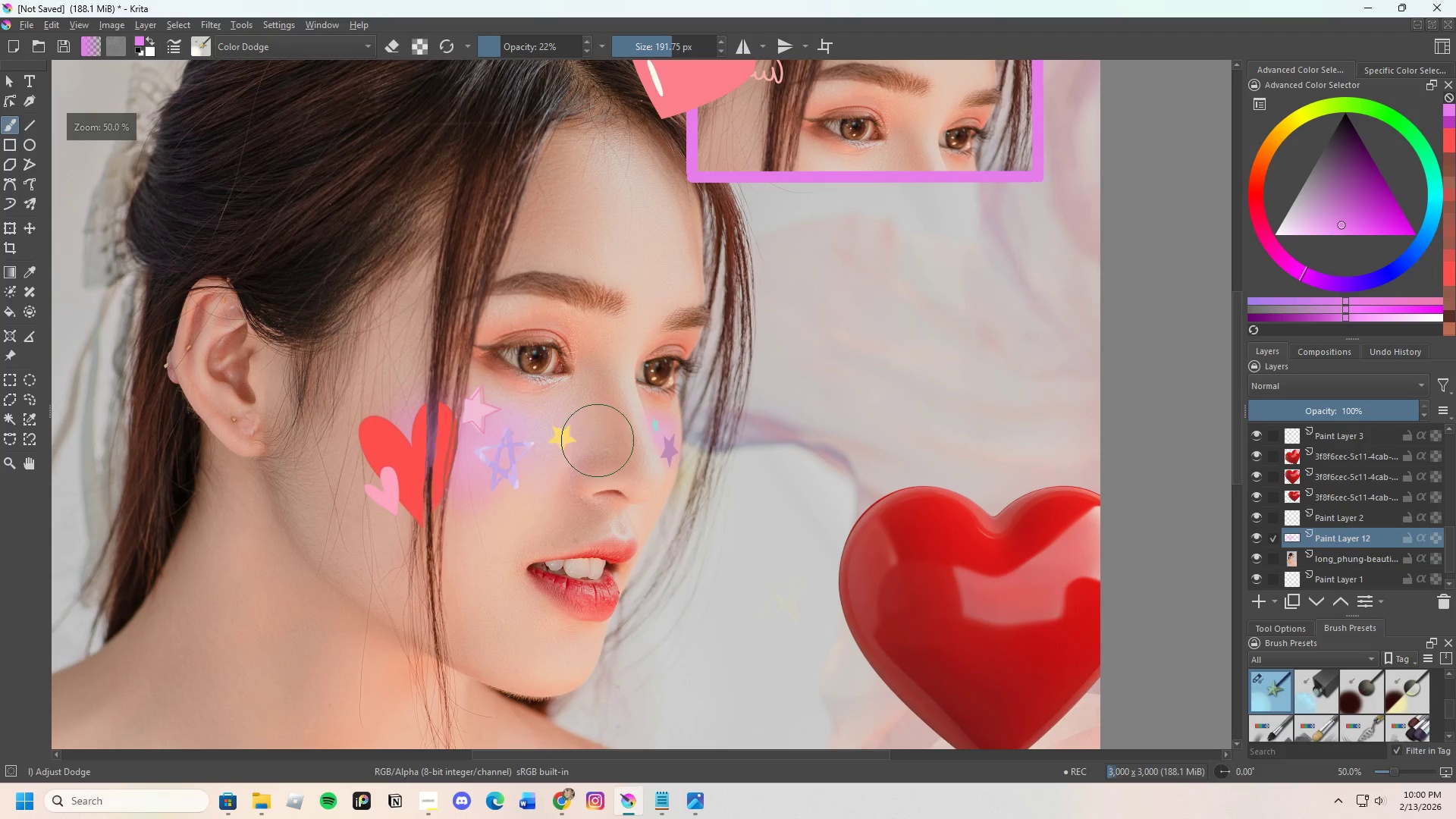 
left_click_drag(start_coordinate=[613, 435], to_coordinate=[642, 441])
 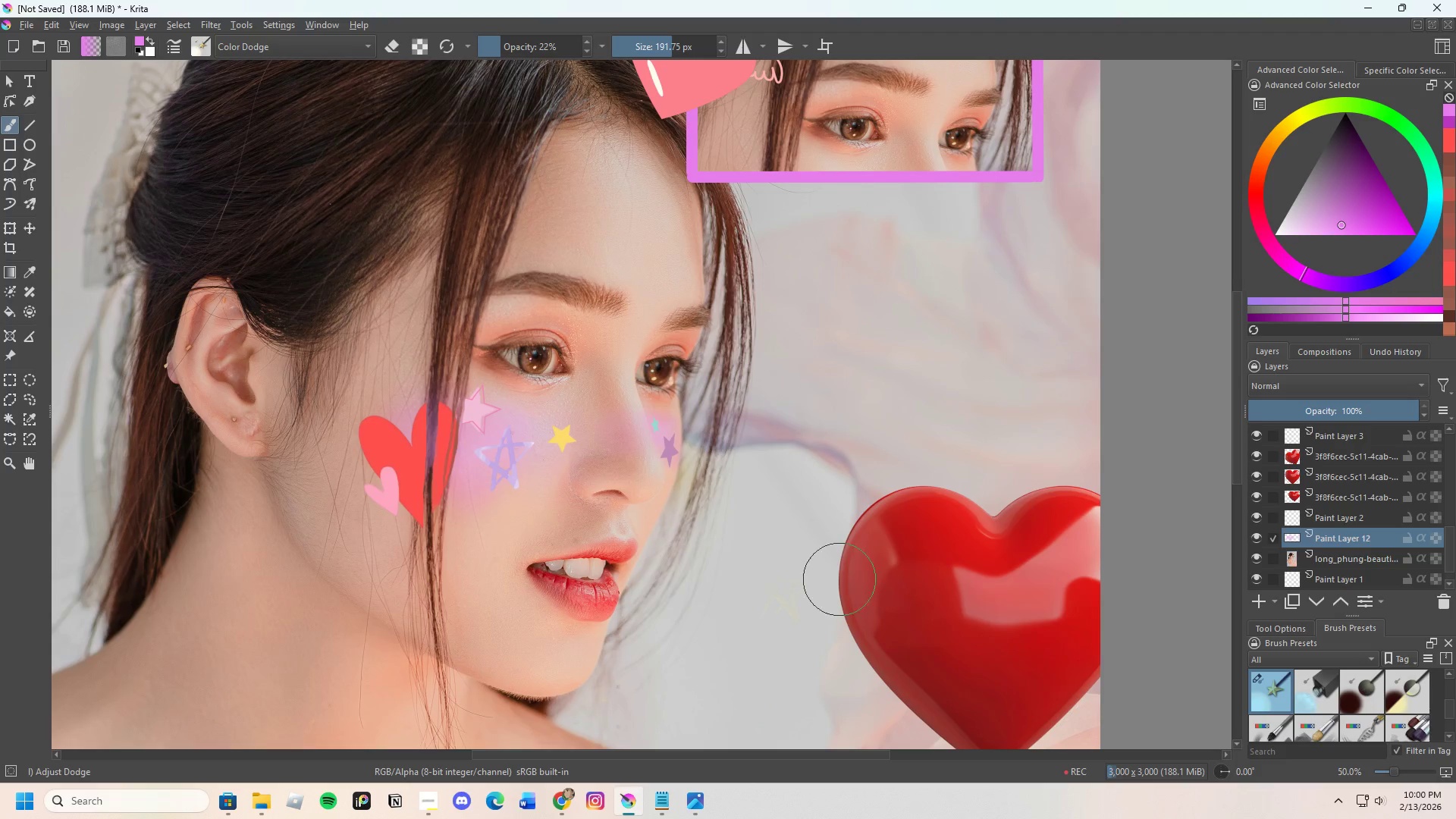 
scroll: coordinate [777, 428], scroll_direction: up, amount: 2.0
 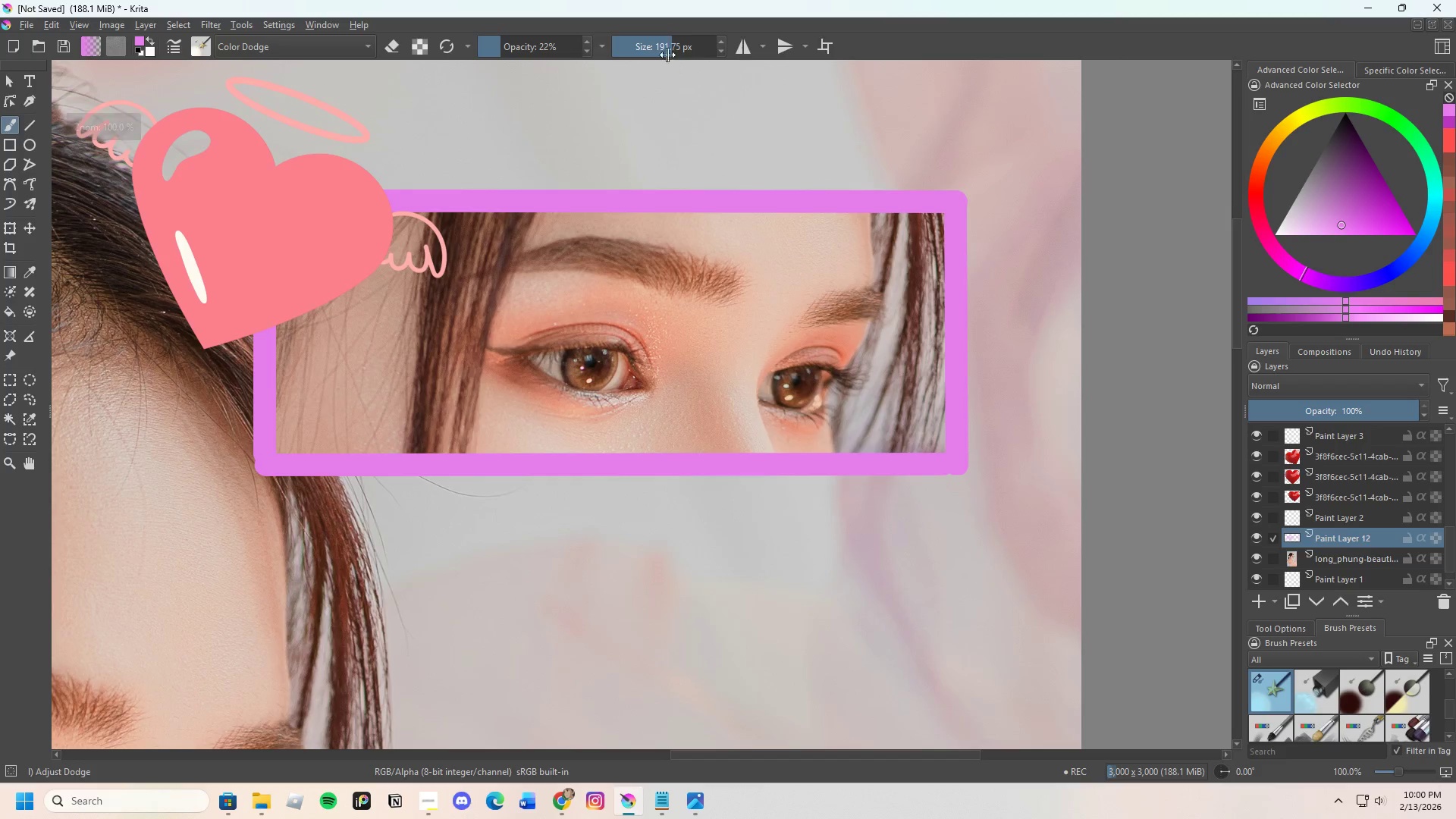 
left_click_drag(start_coordinate=[671, 48], to_coordinate=[665, 56])
 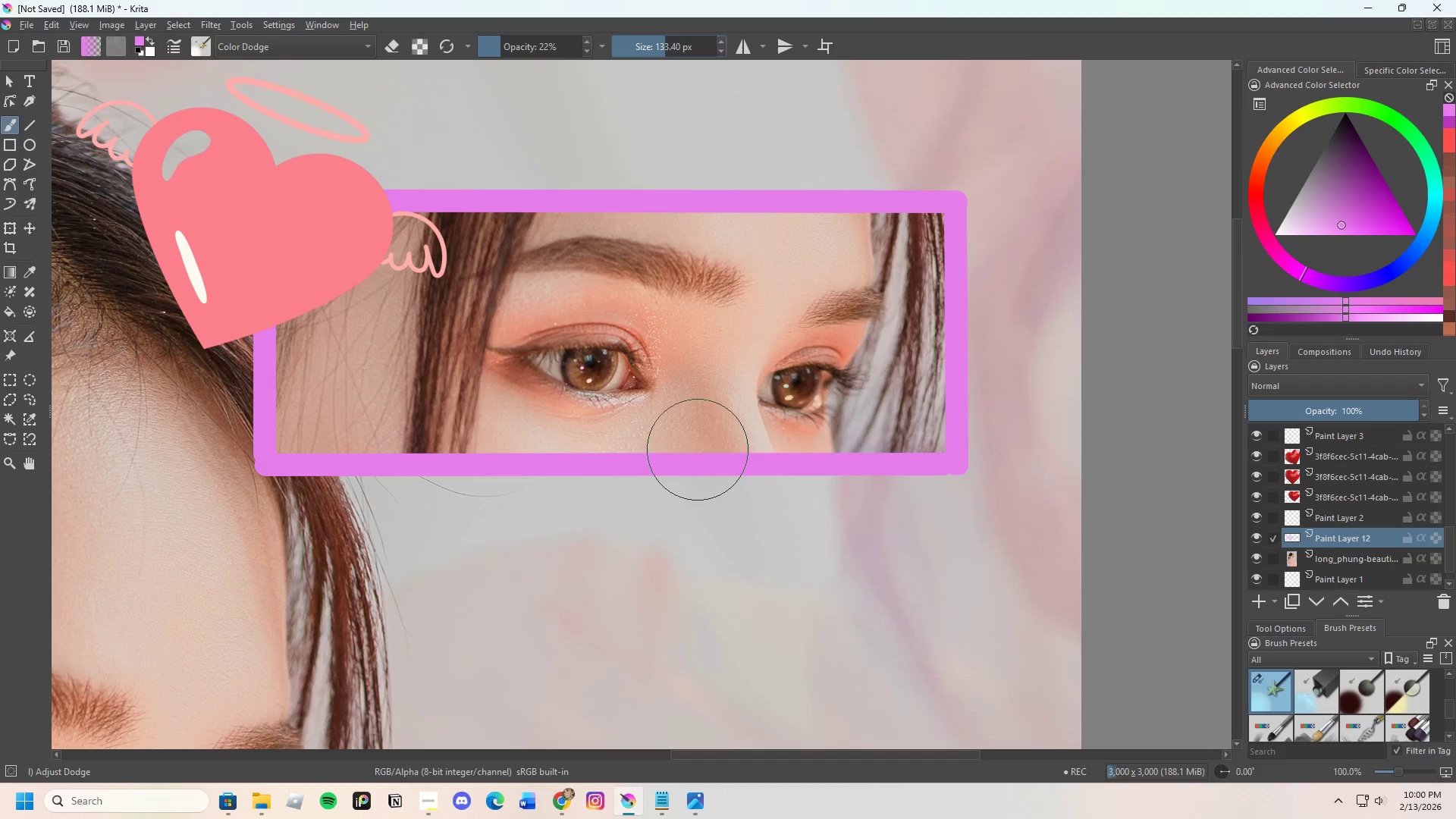 
left_click_drag(start_coordinate=[713, 444], to_coordinate=[762, 442])
 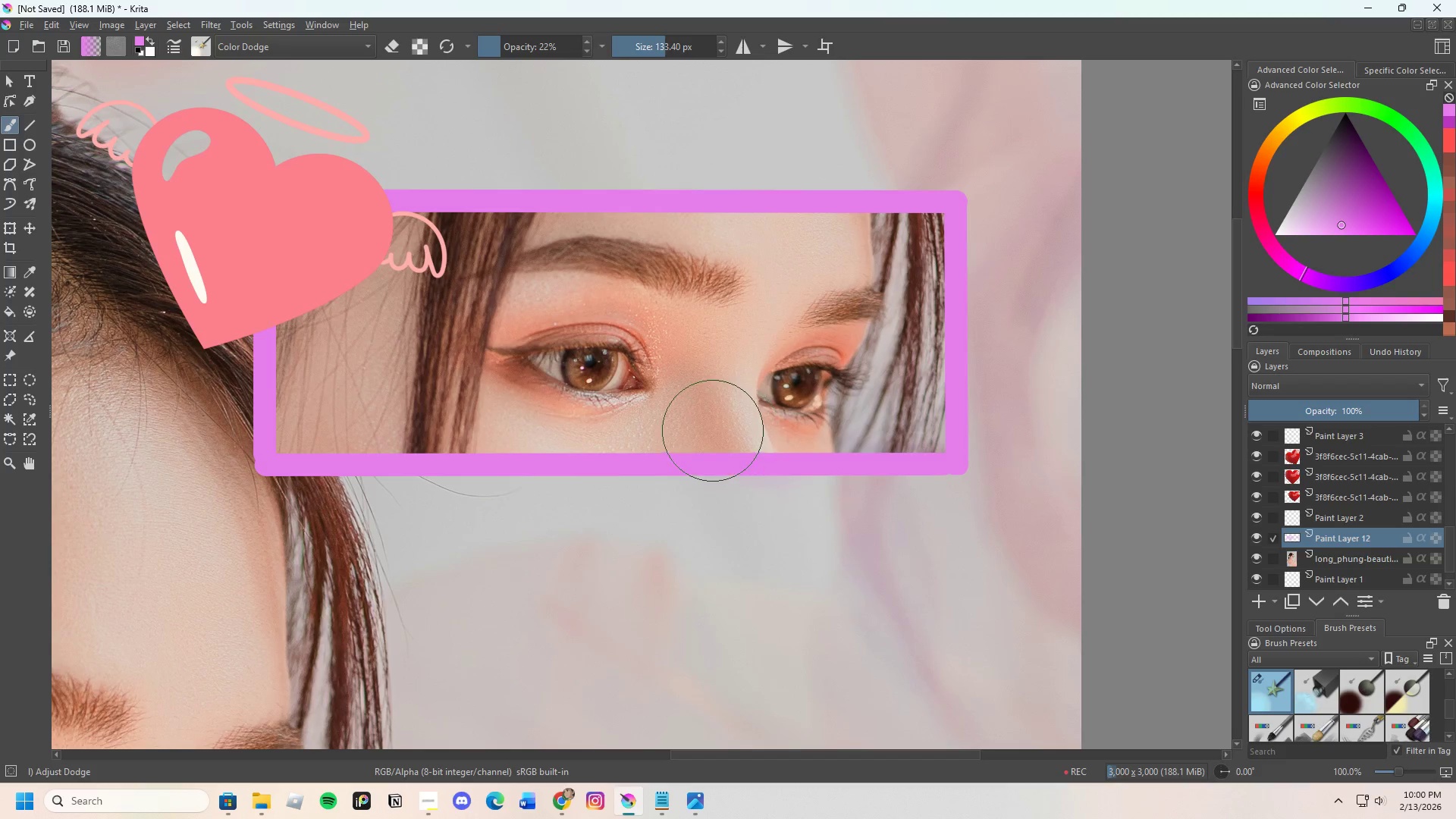 
left_click_drag(start_coordinate=[713, 431], to_coordinate=[760, 440])
 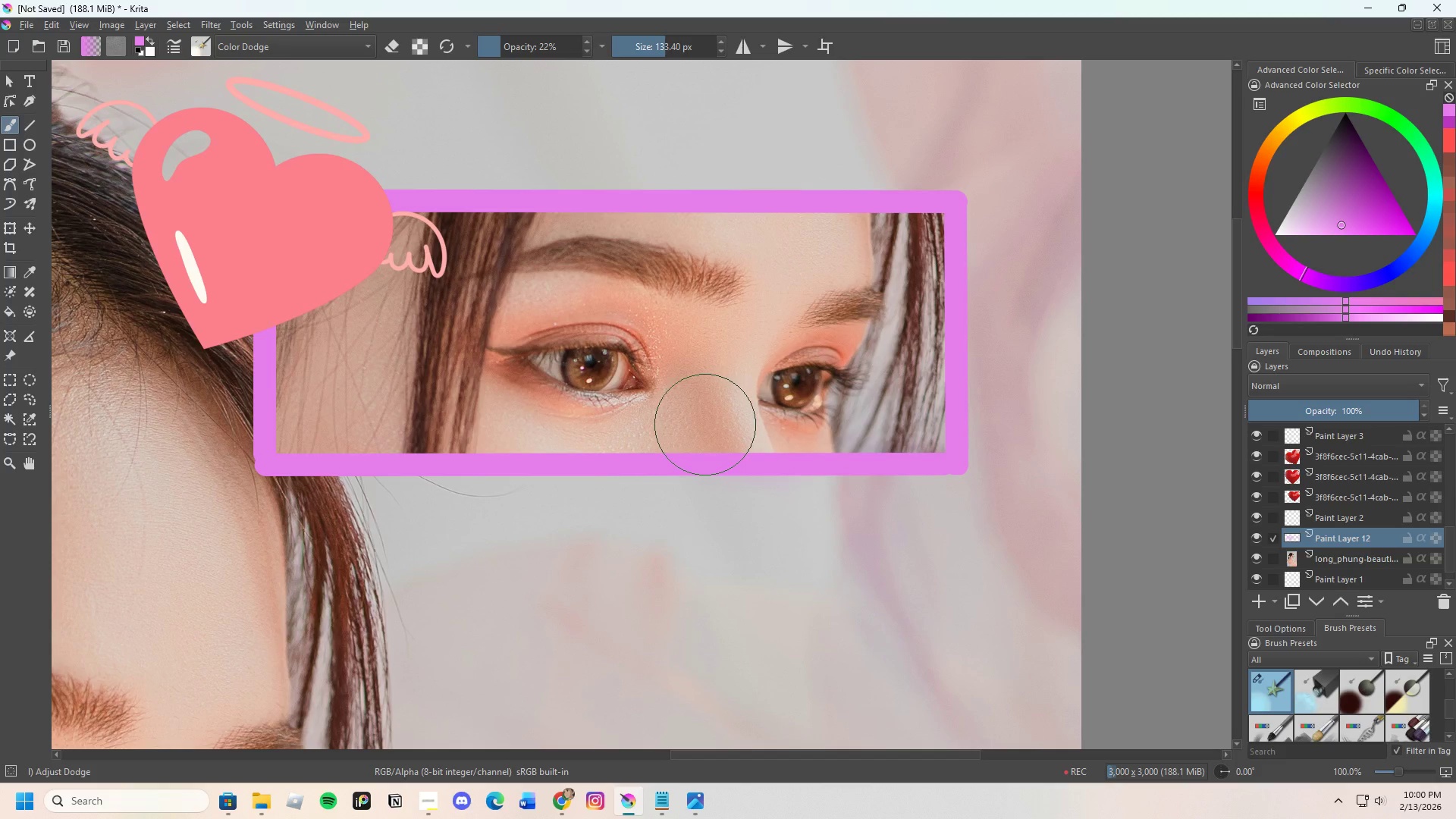 
left_click_drag(start_coordinate=[690, 425], to_coordinate=[732, 424])
 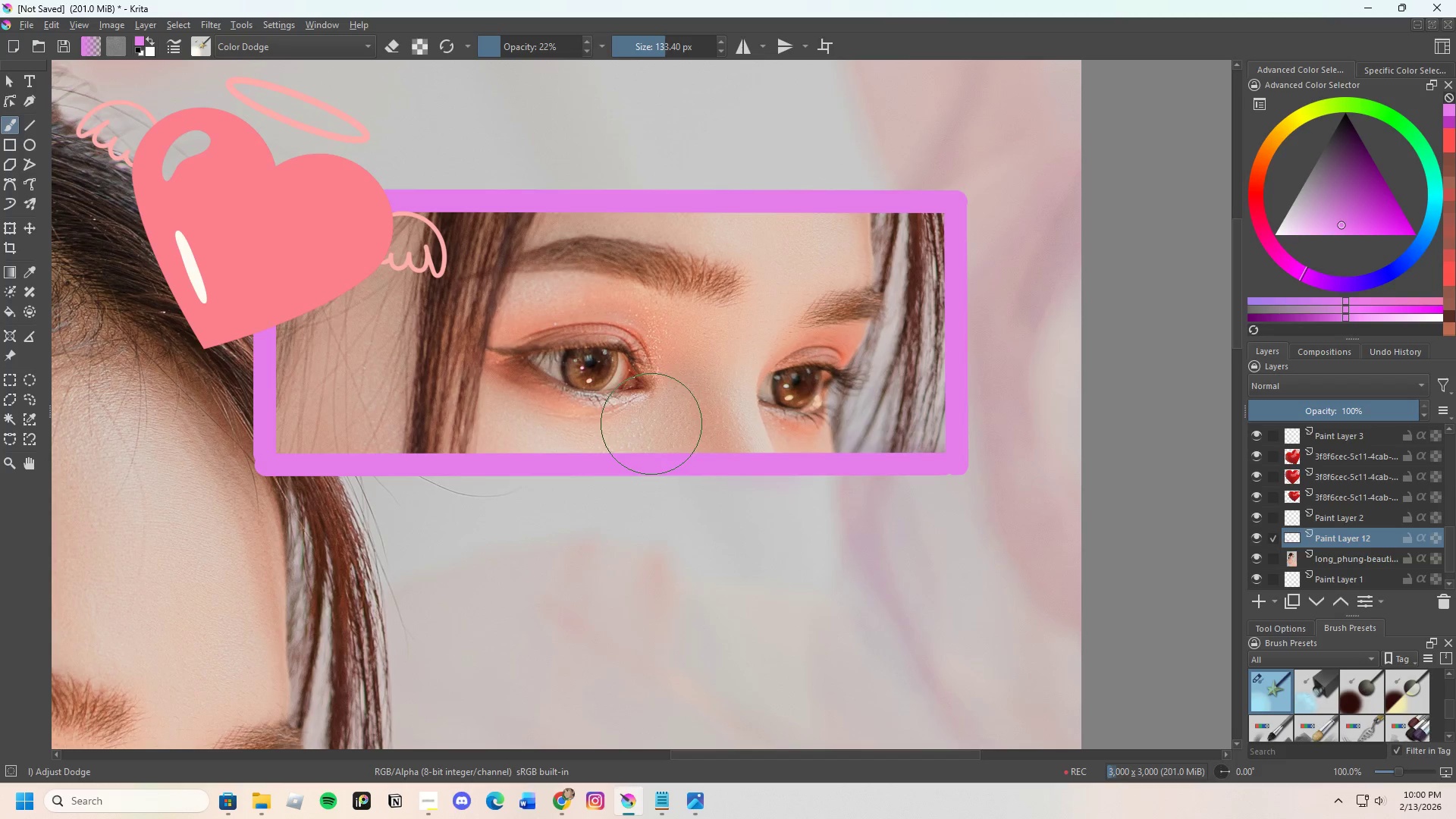 
left_click_drag(start_coordinate=[651, 424], to_coordinate=[738, 423])
 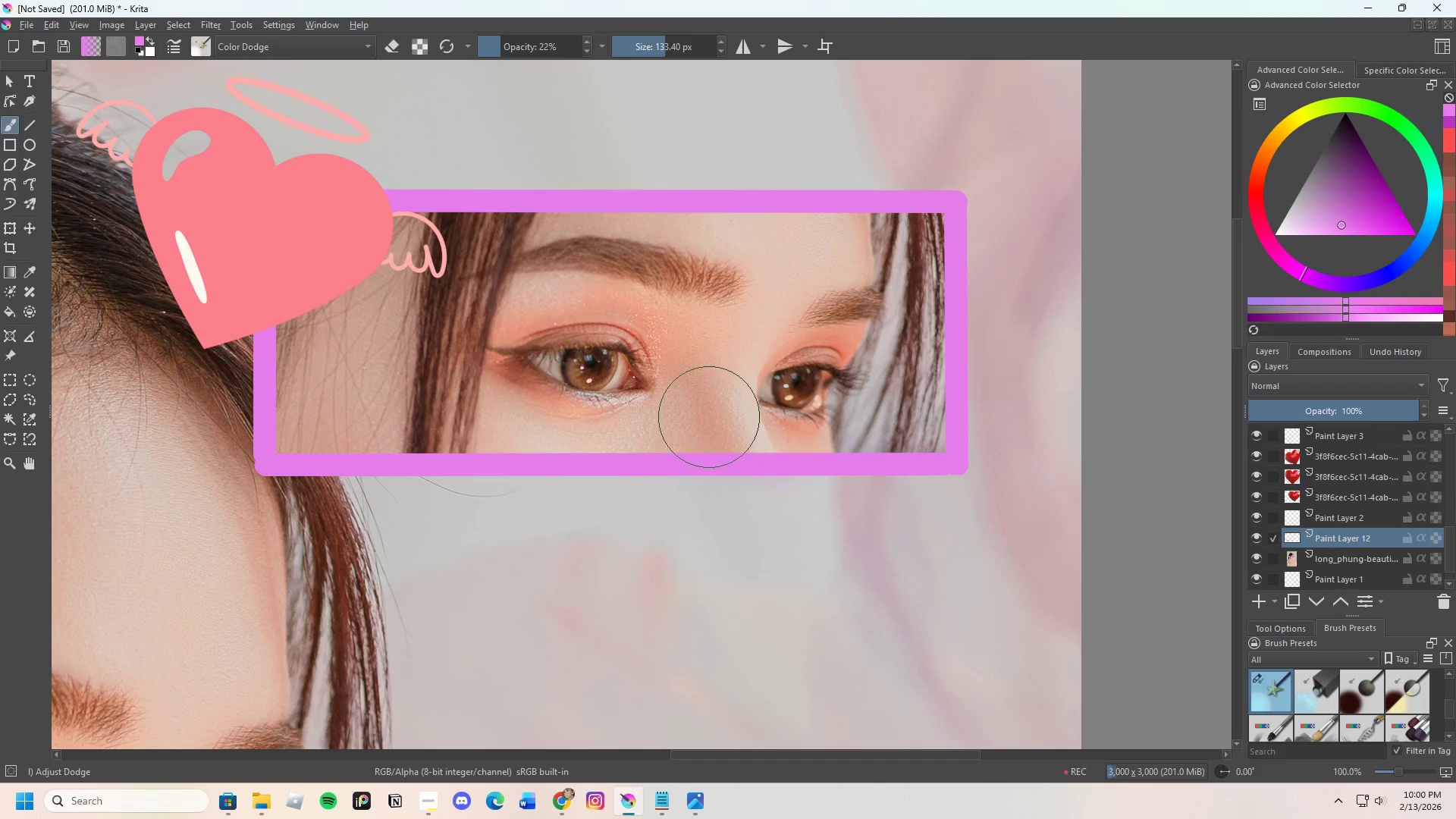 
left_click_drag(start_coordinate=[706, 416], to_coordinate=[753, 419])
 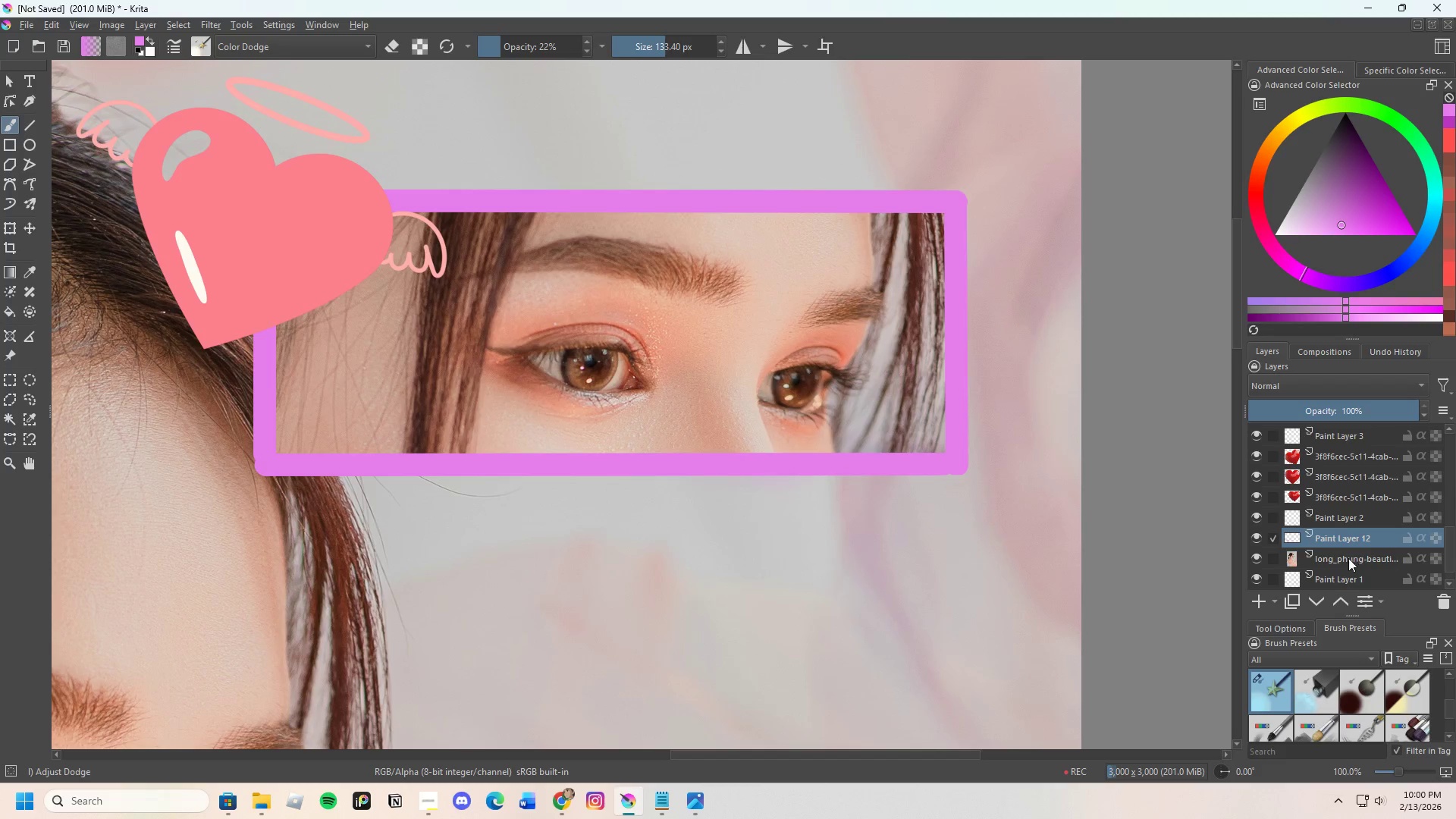 
scroll: coordinate [1345, 550], scroll_direction: up, amount: 6.0
 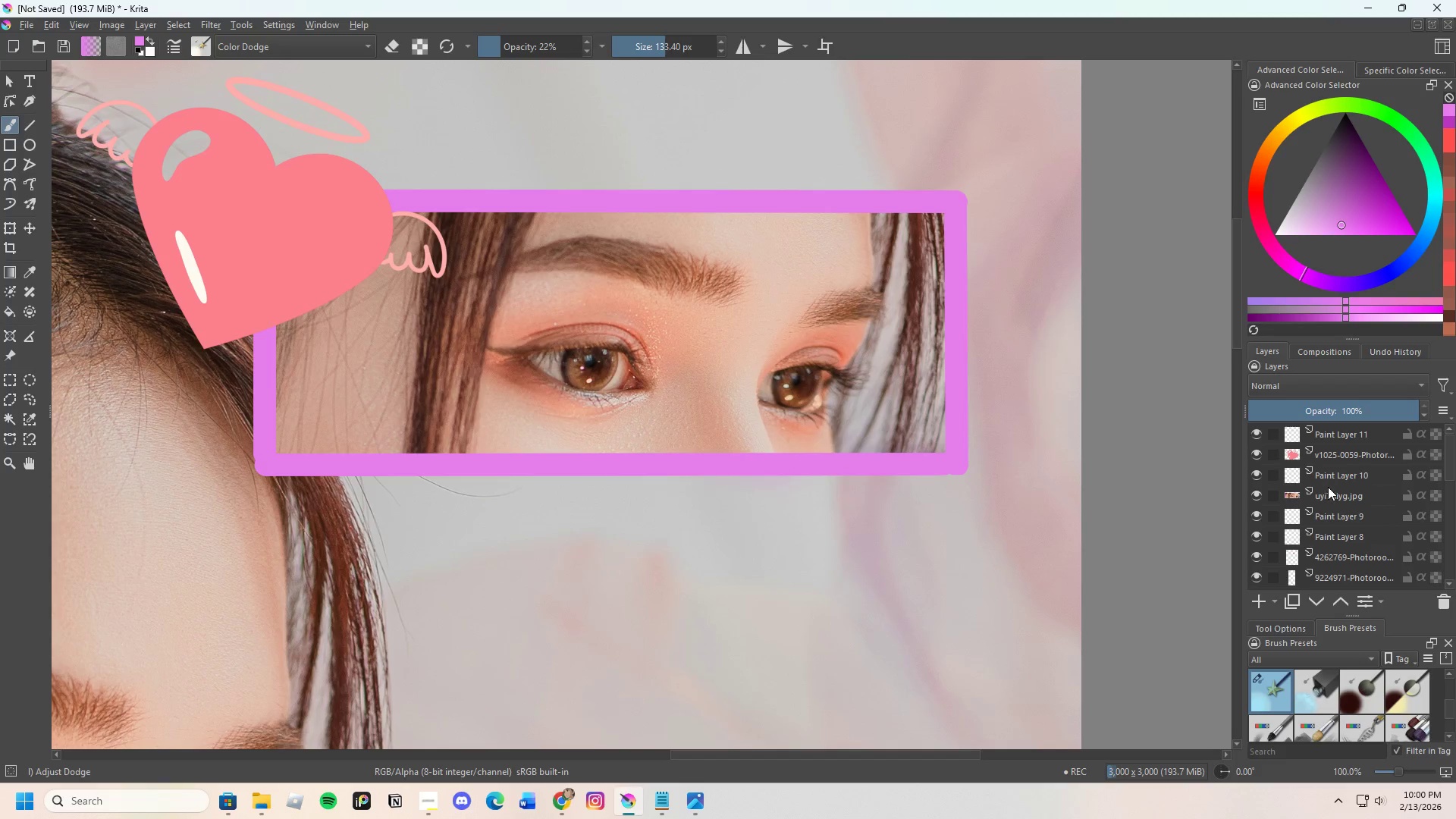 
left_click([1332, 495])
 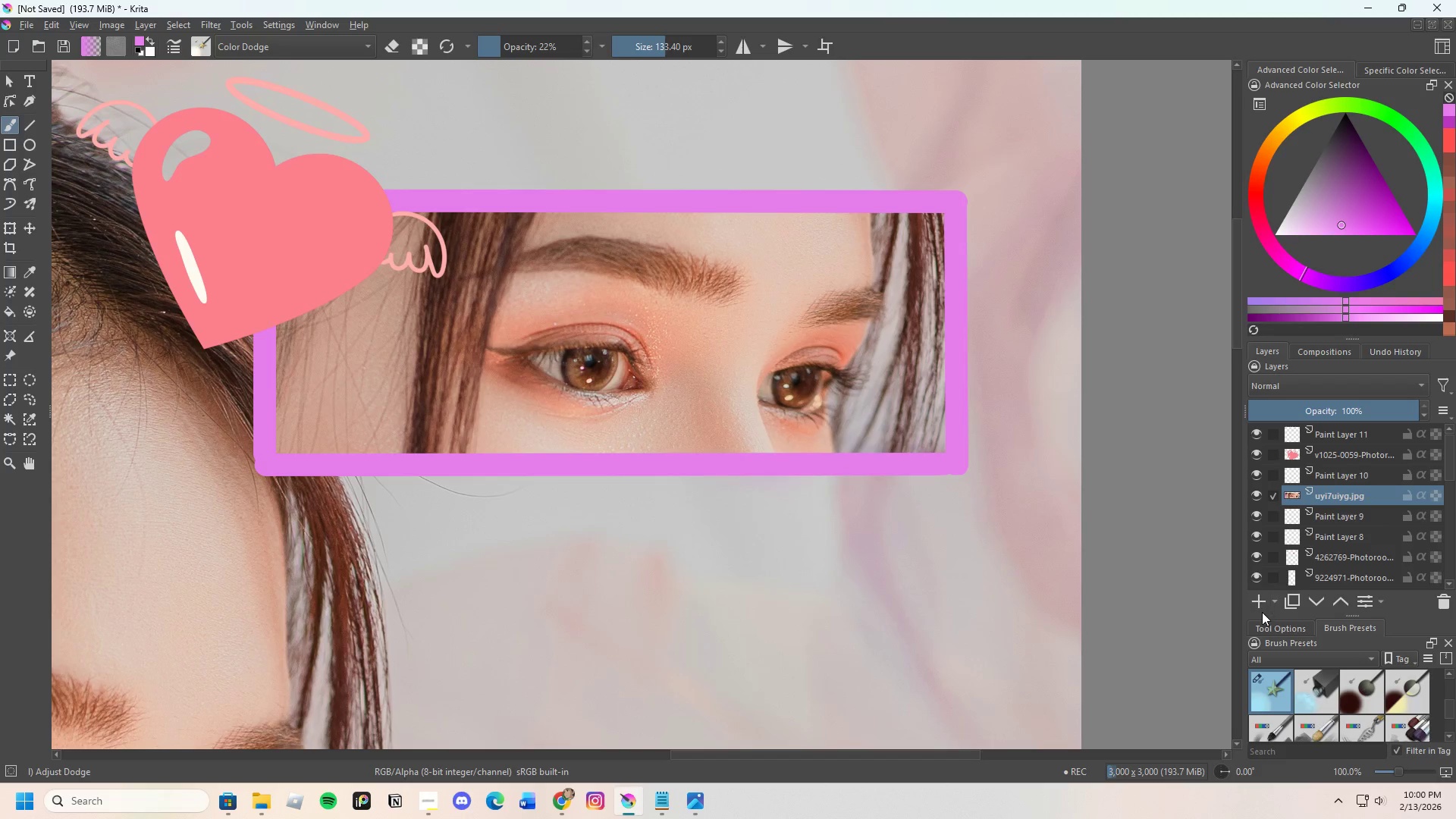 
left_click([1263, 609])
 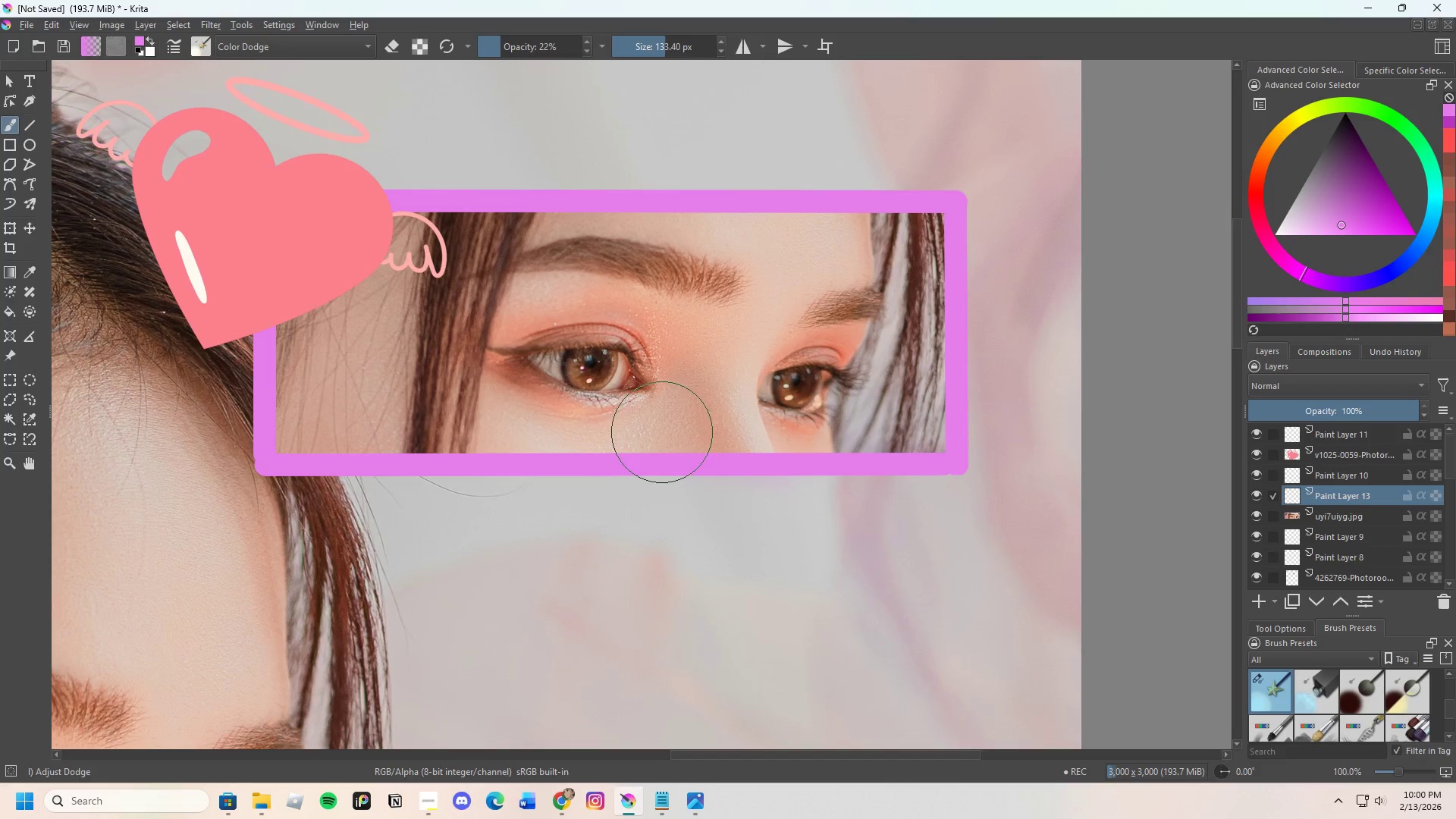 
left_click_drag(start_coordinate=[684, 441], to_coordinate=[808, 458])
 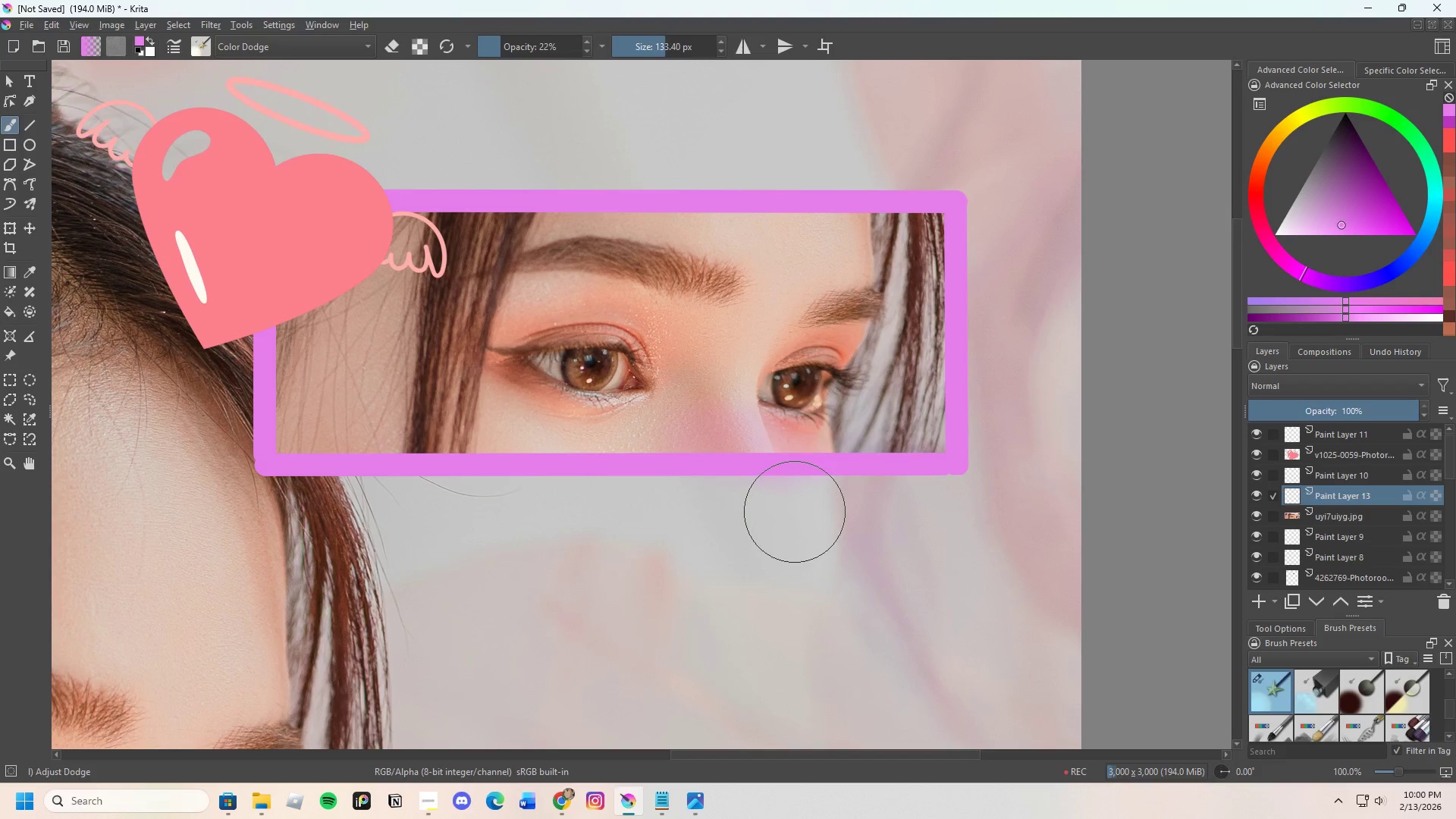 
key(Control+Z)
 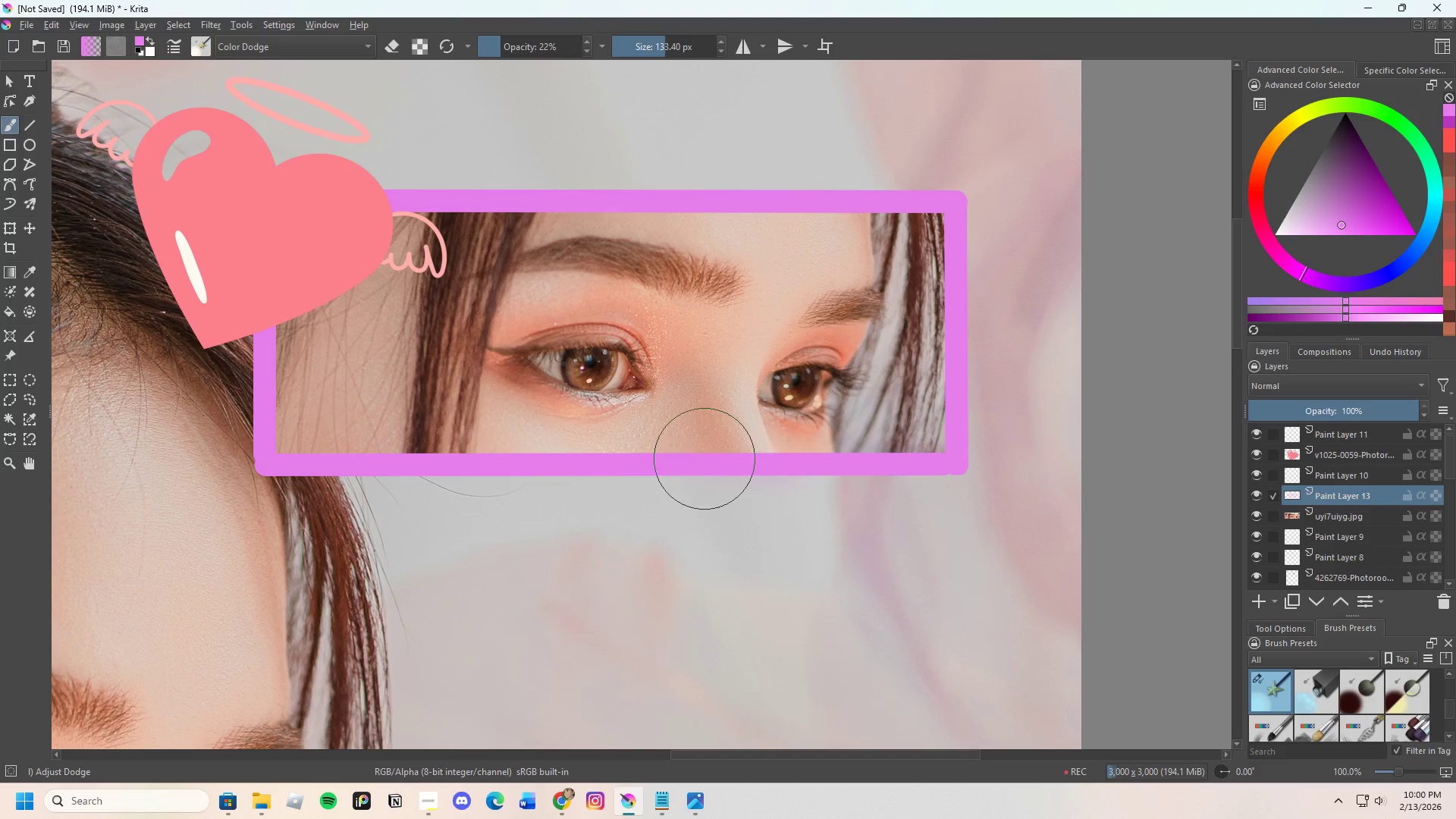 
left_click_drag(start_coordinate=[695, 455], to_coordinate=[777, 459])
 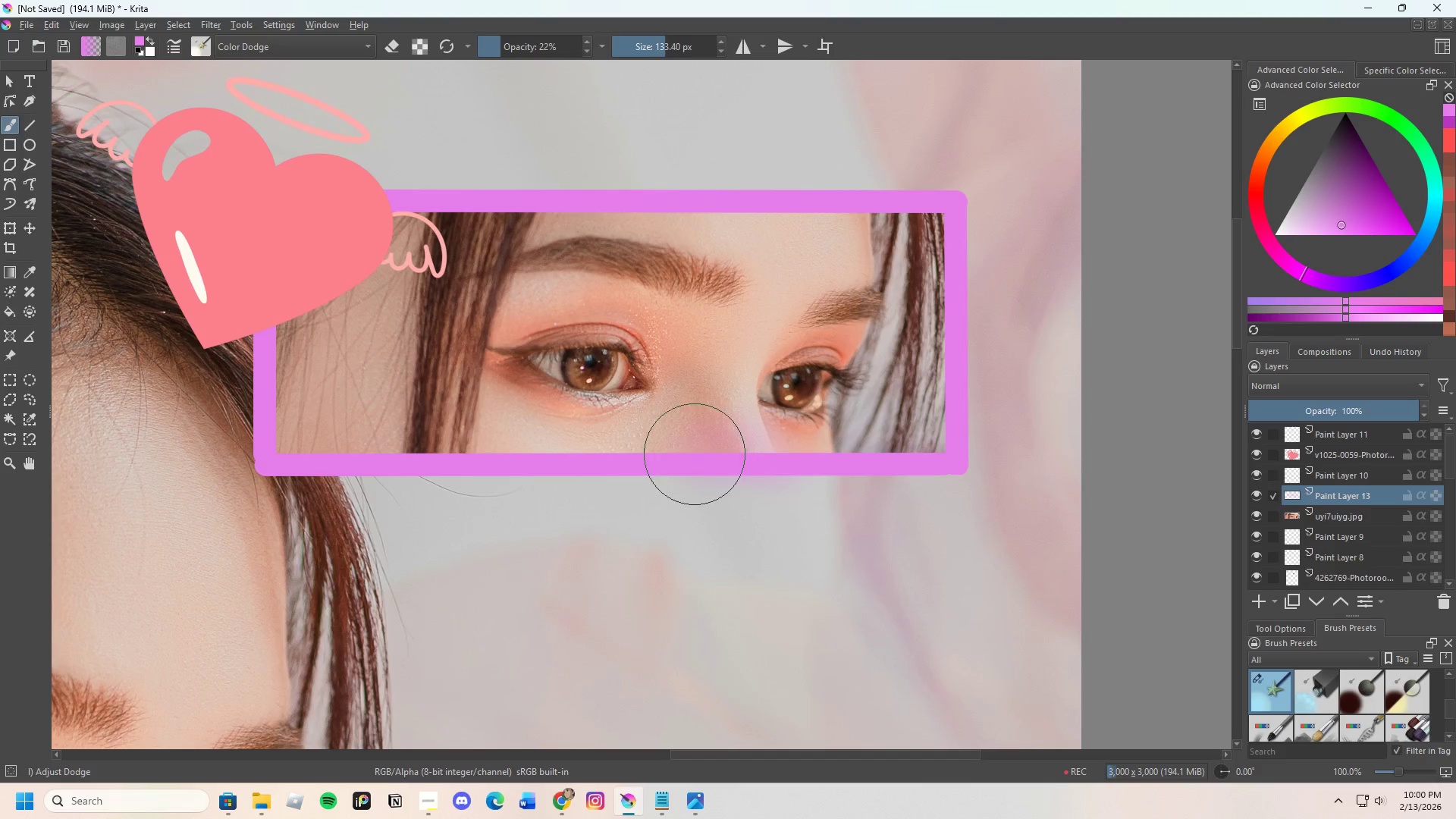 
left_click_drag(start_coordinate=[631, 458], to_coordinate=[723, 454])
 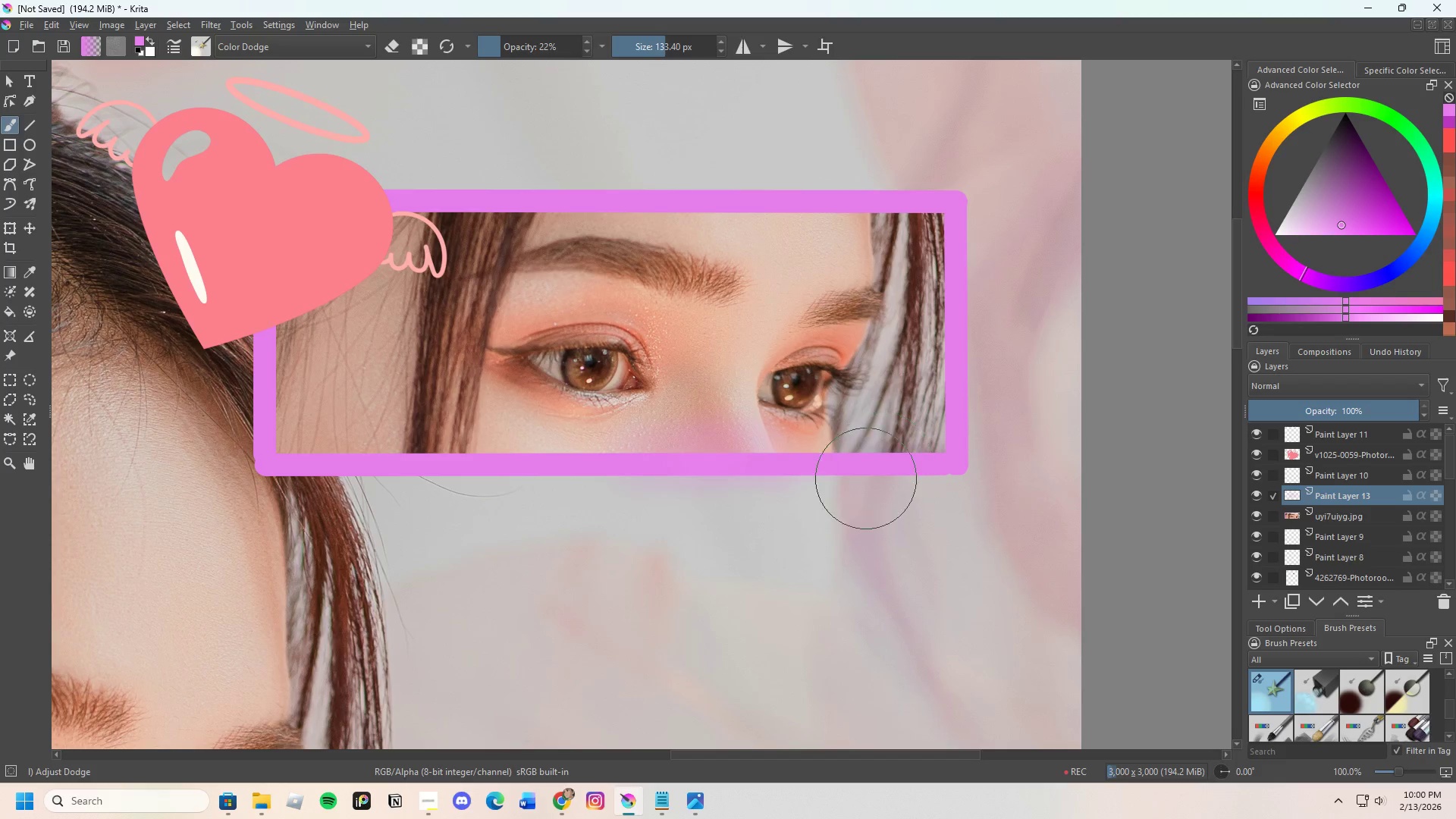 
scroll: coordinate [692, 465], scroll_direction: down, amount: 4.0
 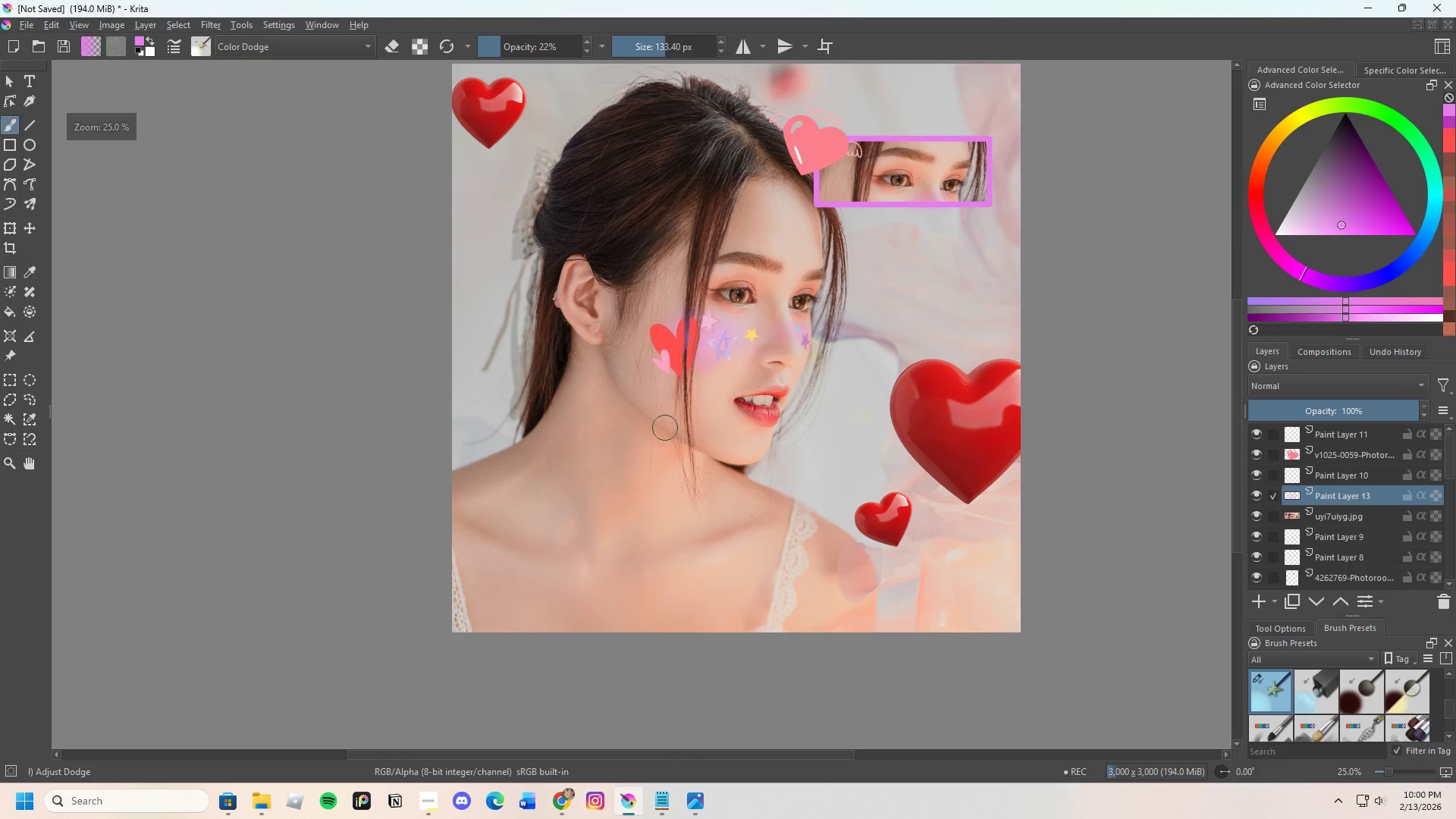 
scroll: coordinate [702, 348], scroll_direction: up, amount: 2.0
 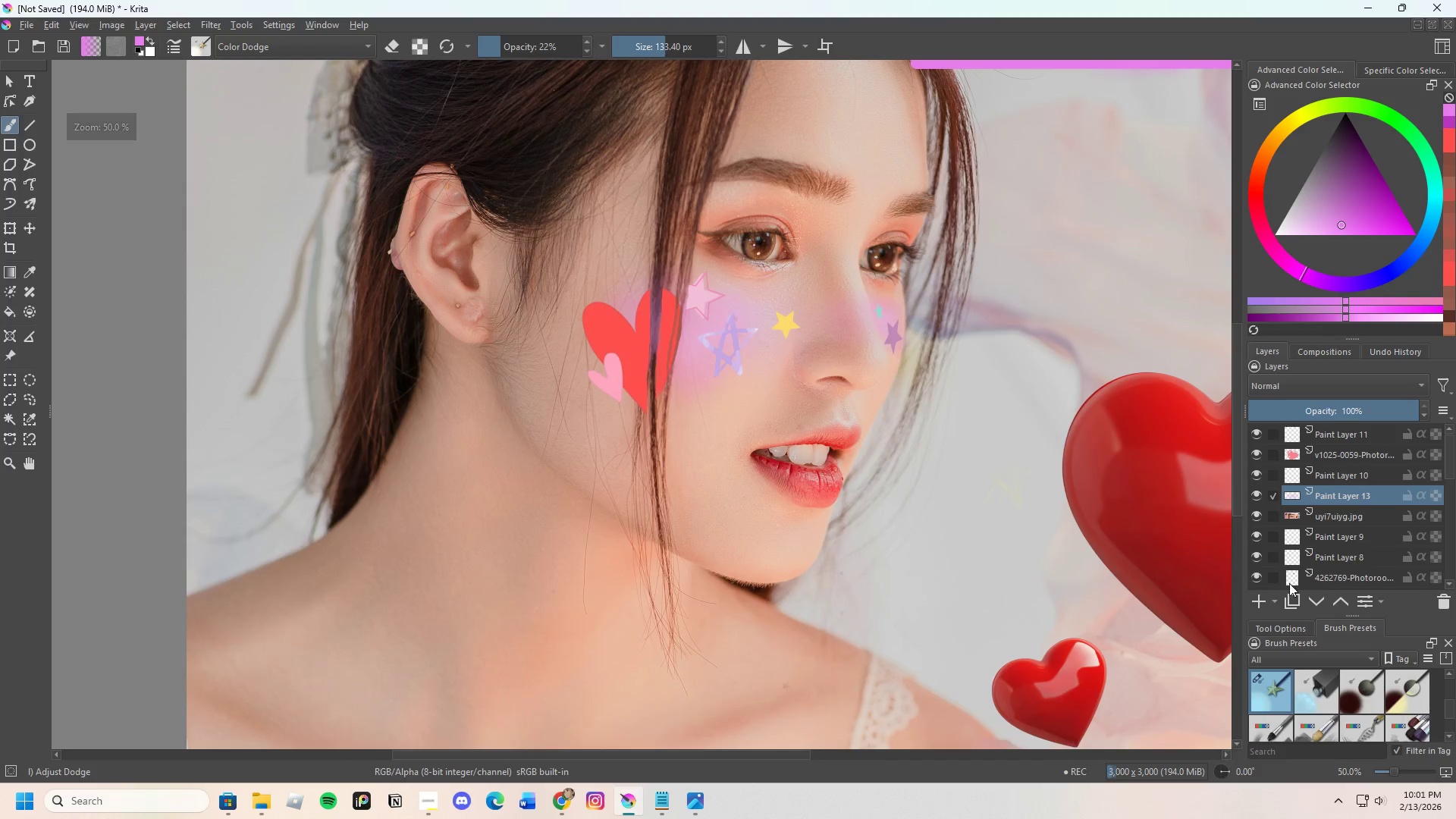 
scroll: coordinate [1329, 543], scroll_direction: down, amount: 7.0
 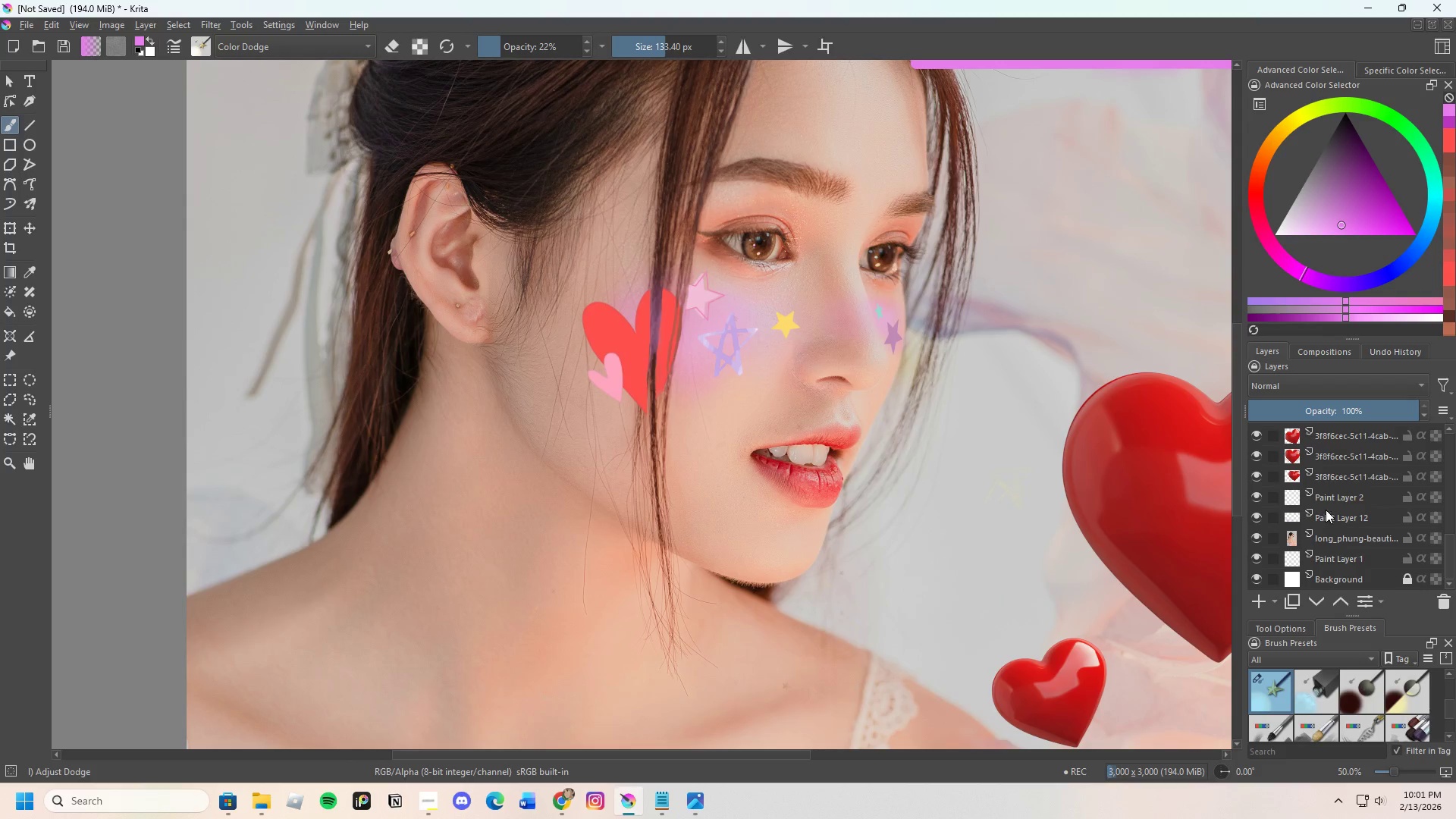 
left_click([1326, 510])
 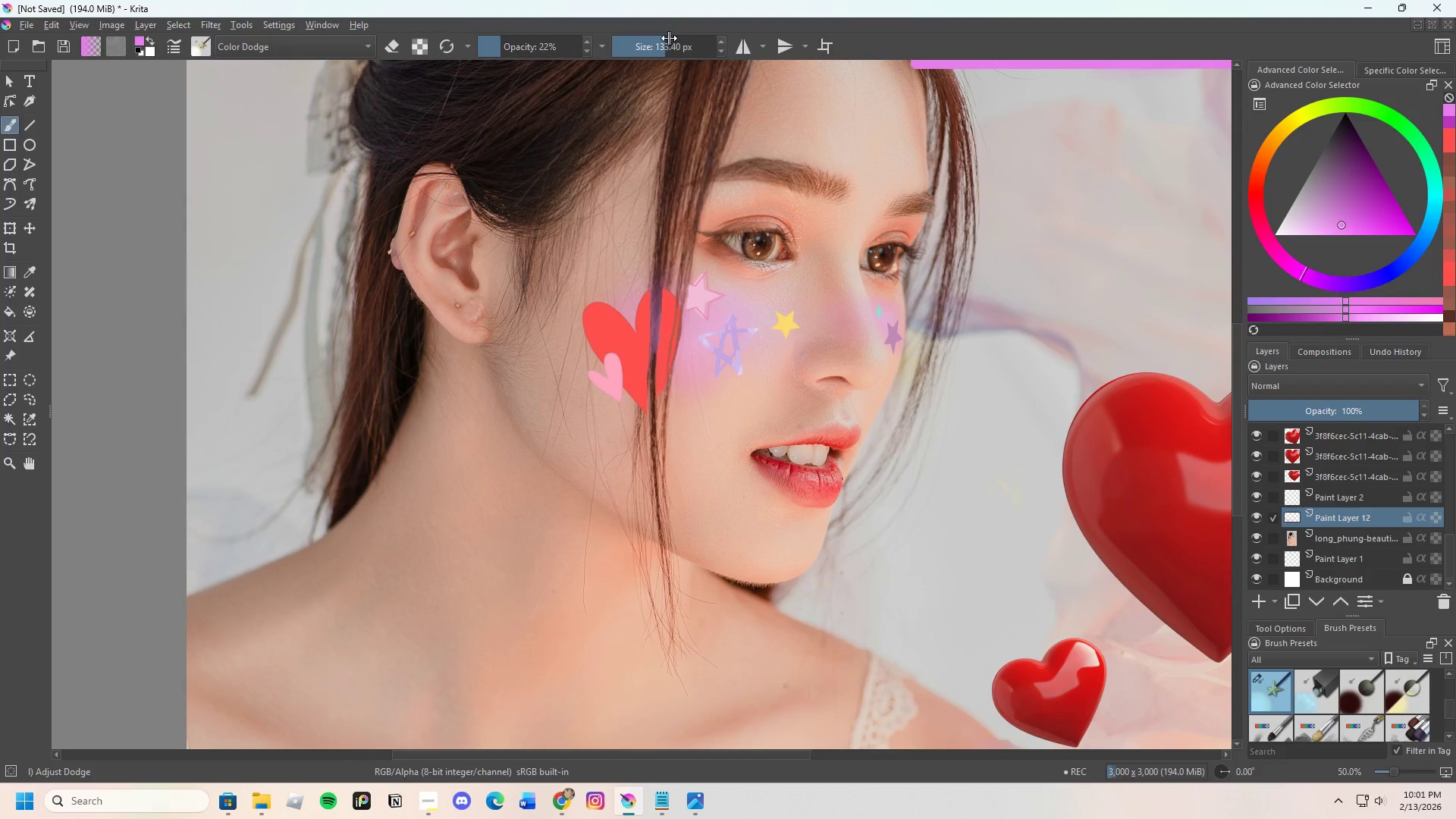 
left_click_drag(start_coordinate=[670, 39], to_coordinate=[681, 39])
 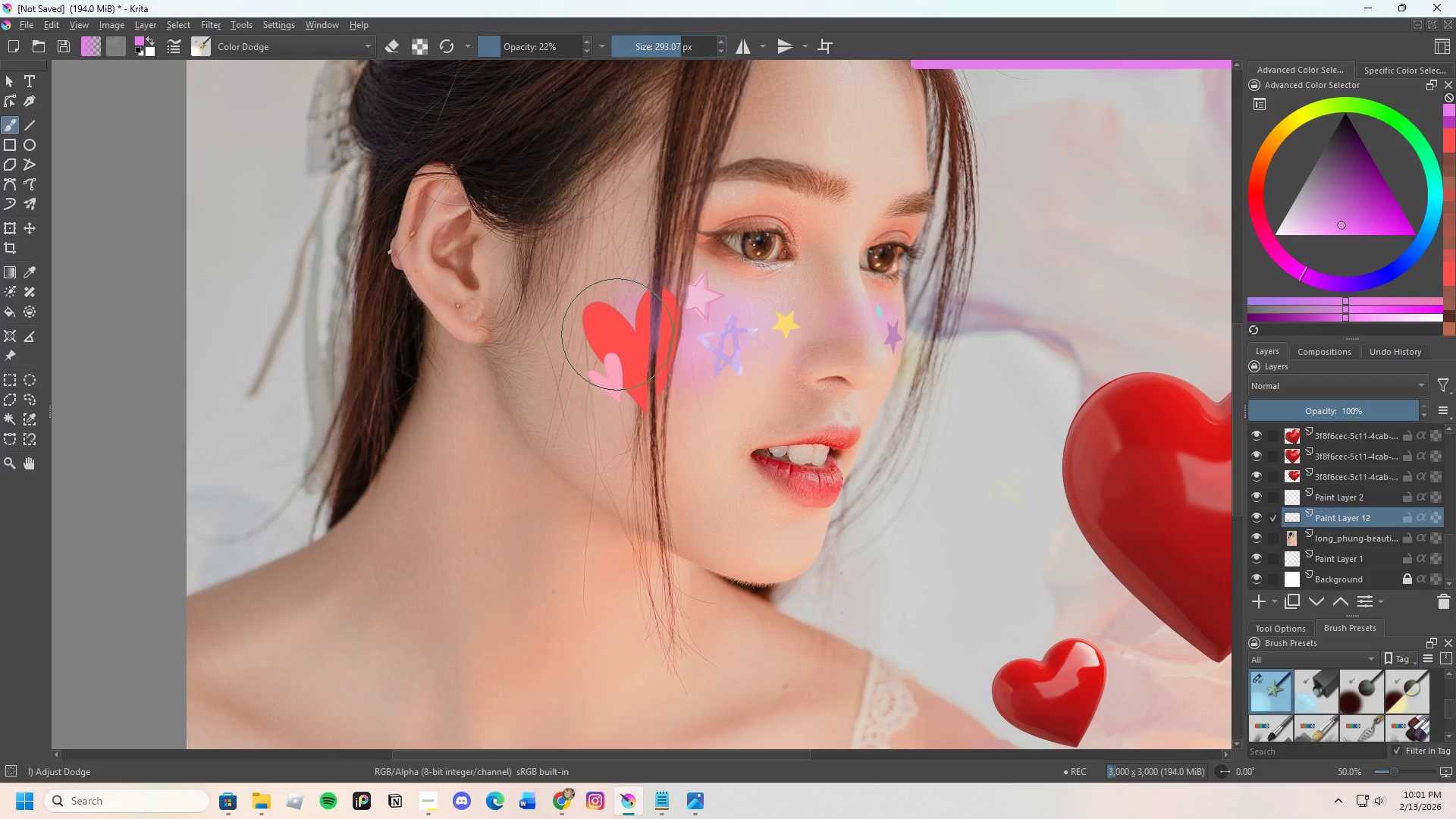 
left_click_drag(start_coordinate=[624, 327], to_coordinate=[635, 325])
 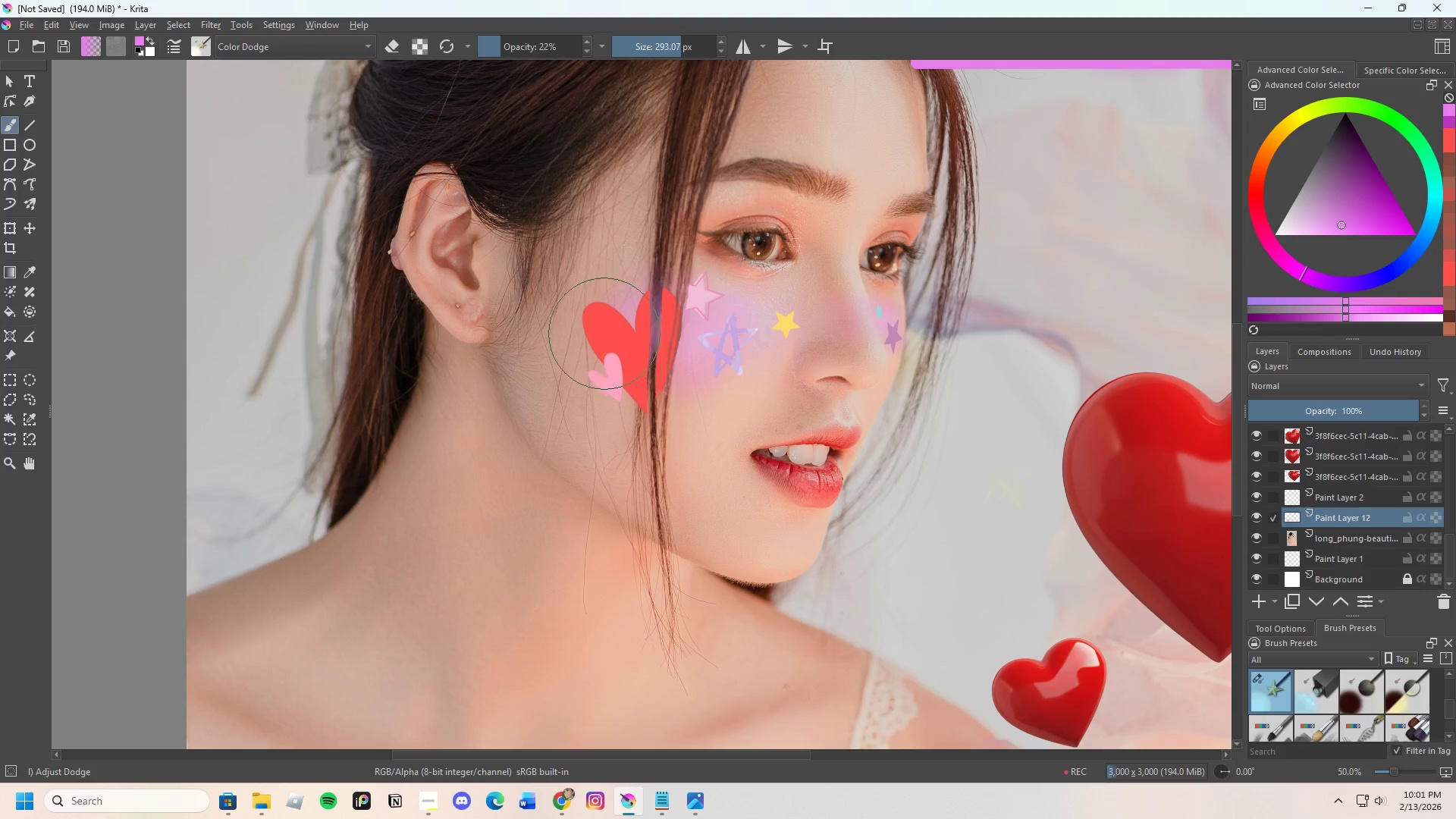 
left_click_drag(start_coordinate=[597, 341], to_coordinate=[610, 377])
 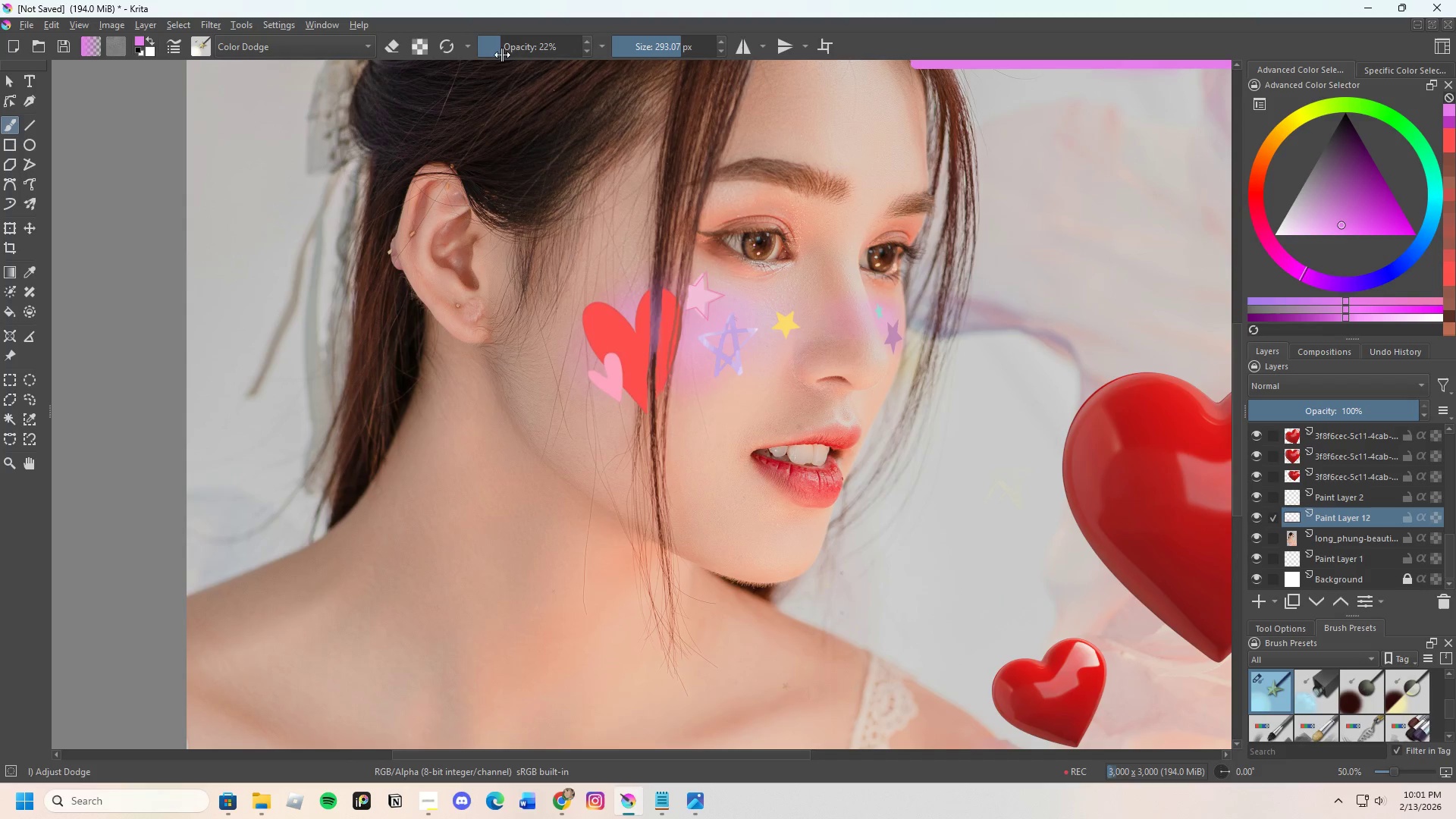 
left_click_drag(start_coordinate=[505, 46], to_coordinate=[500, 48])
 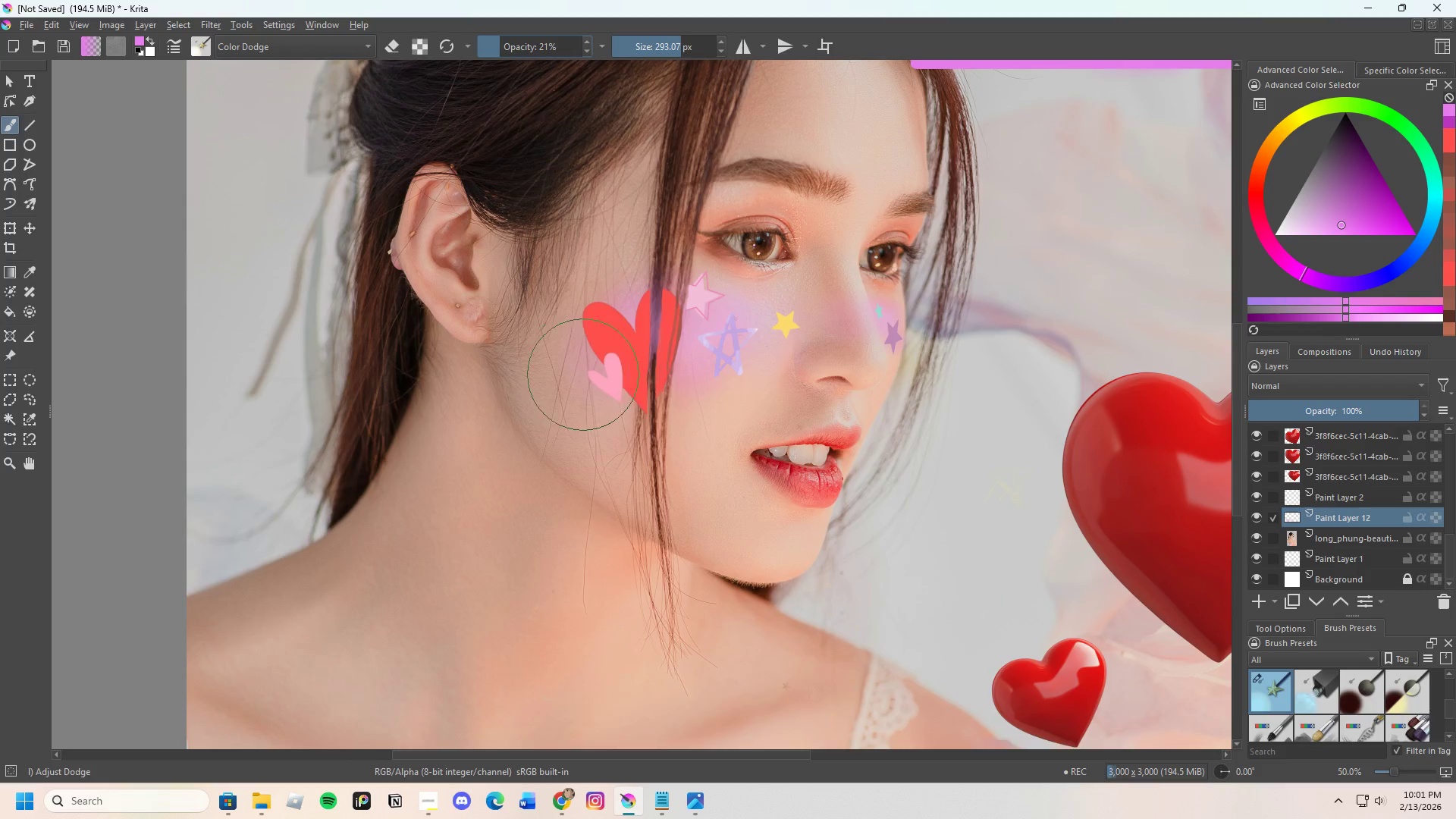 
left_click_drag(start_coordinate=[598, 384], to_coordinate=[698, 377])
 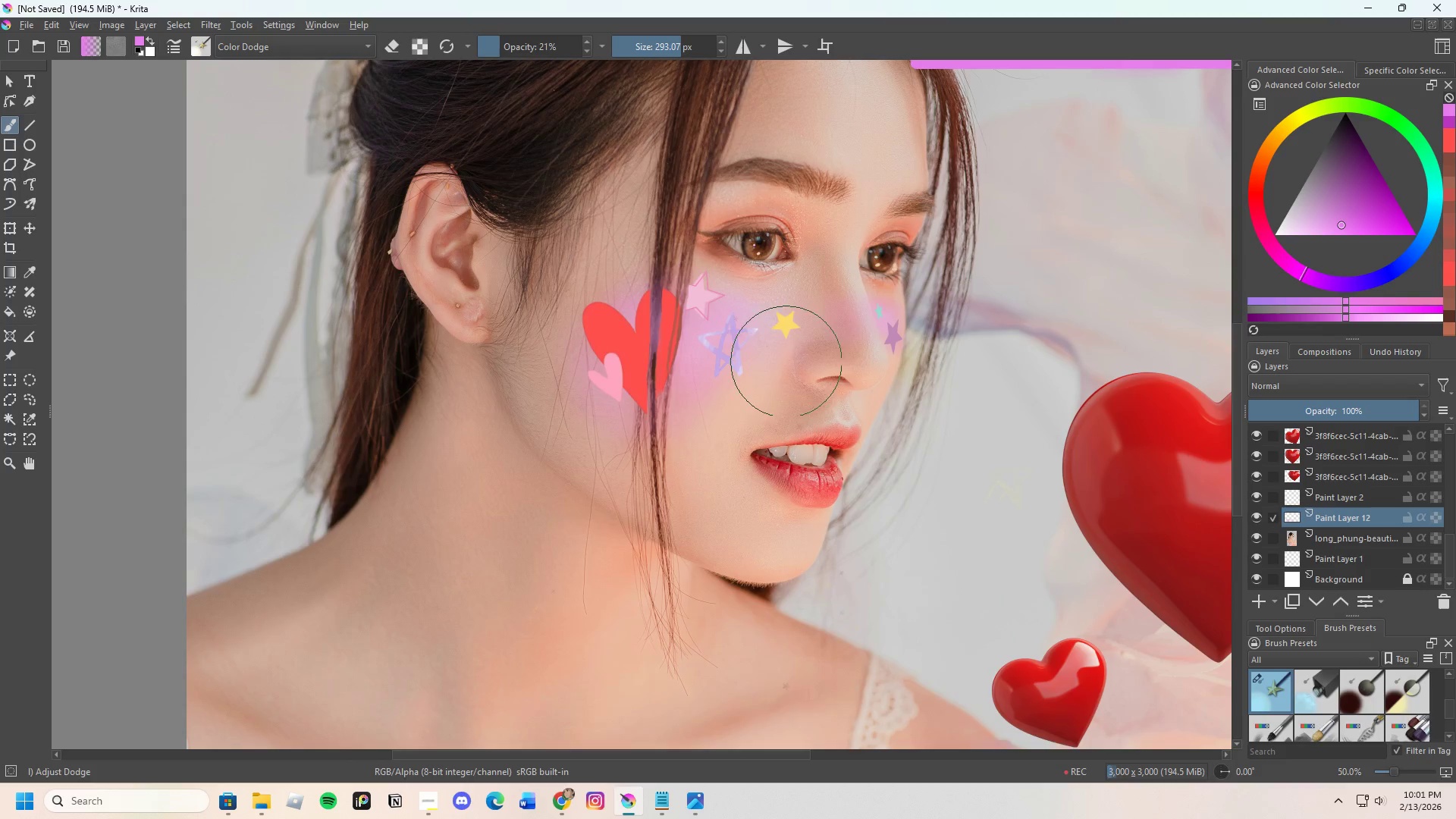 
scroll: coordinate [664, 462], scroll_direction: down, amount: 2.0
 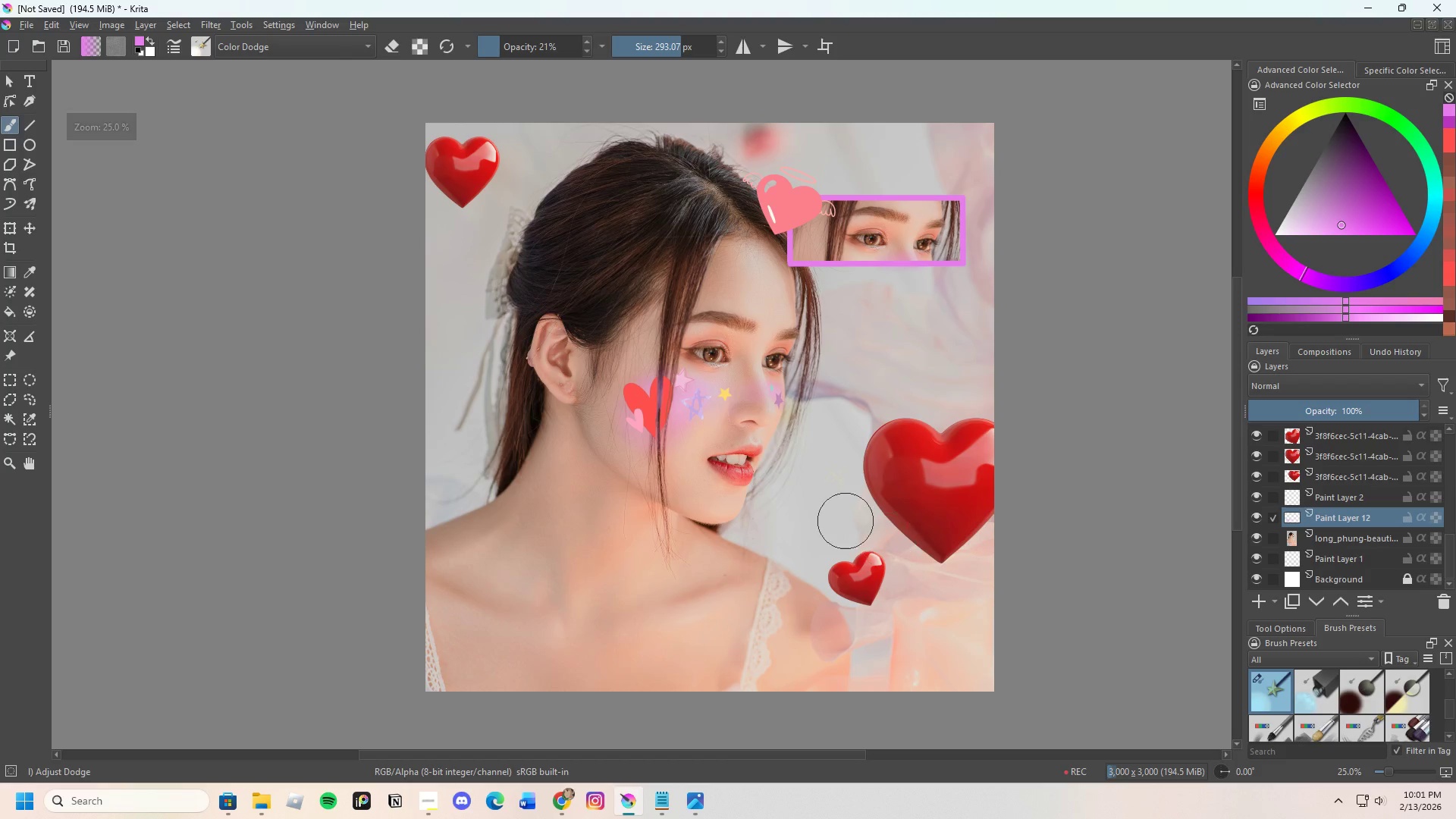 
scroll: coordinate [575, 377], scroll_direction: up, amount: 1.0
 